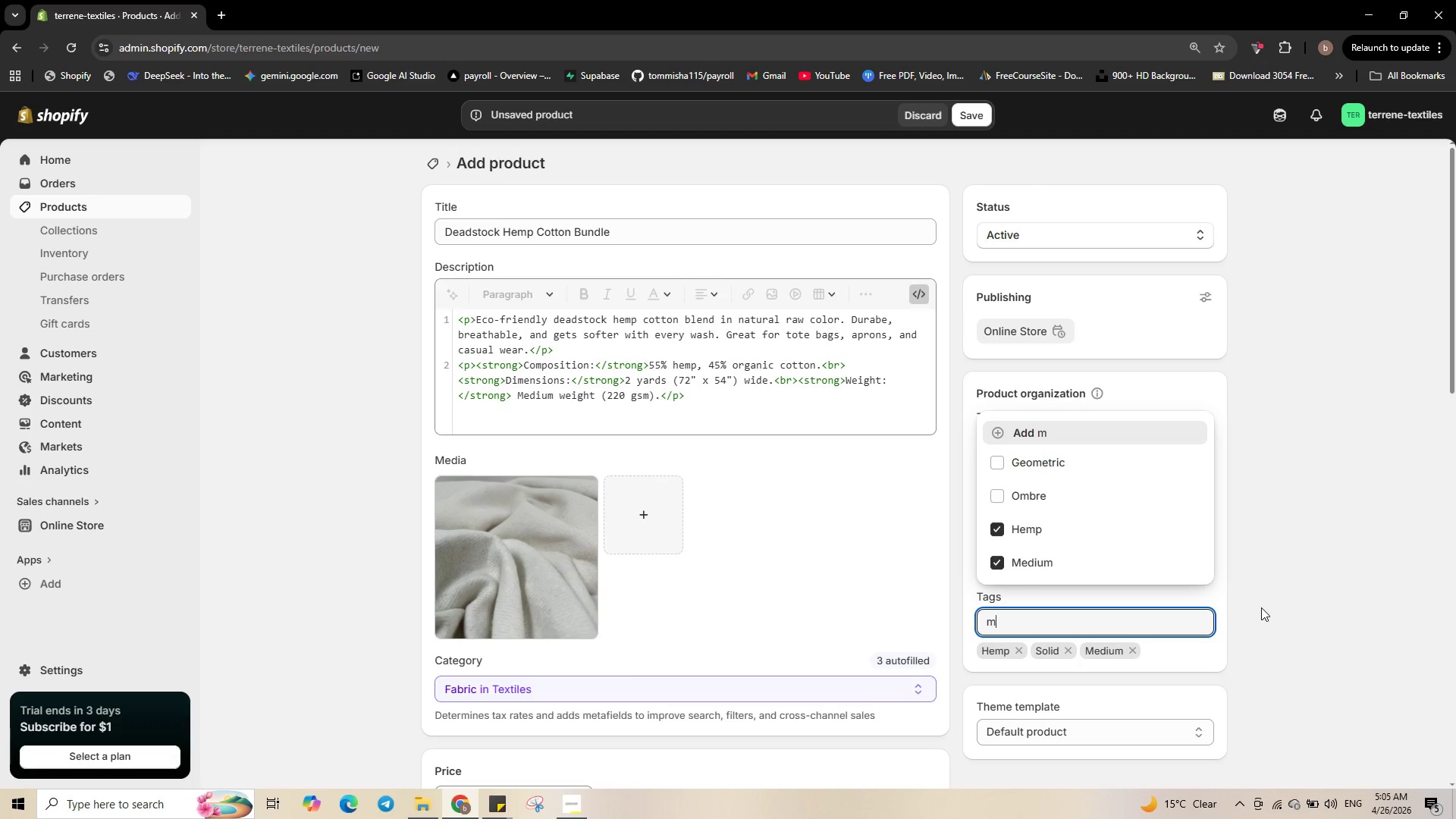 
key(Backspace)
 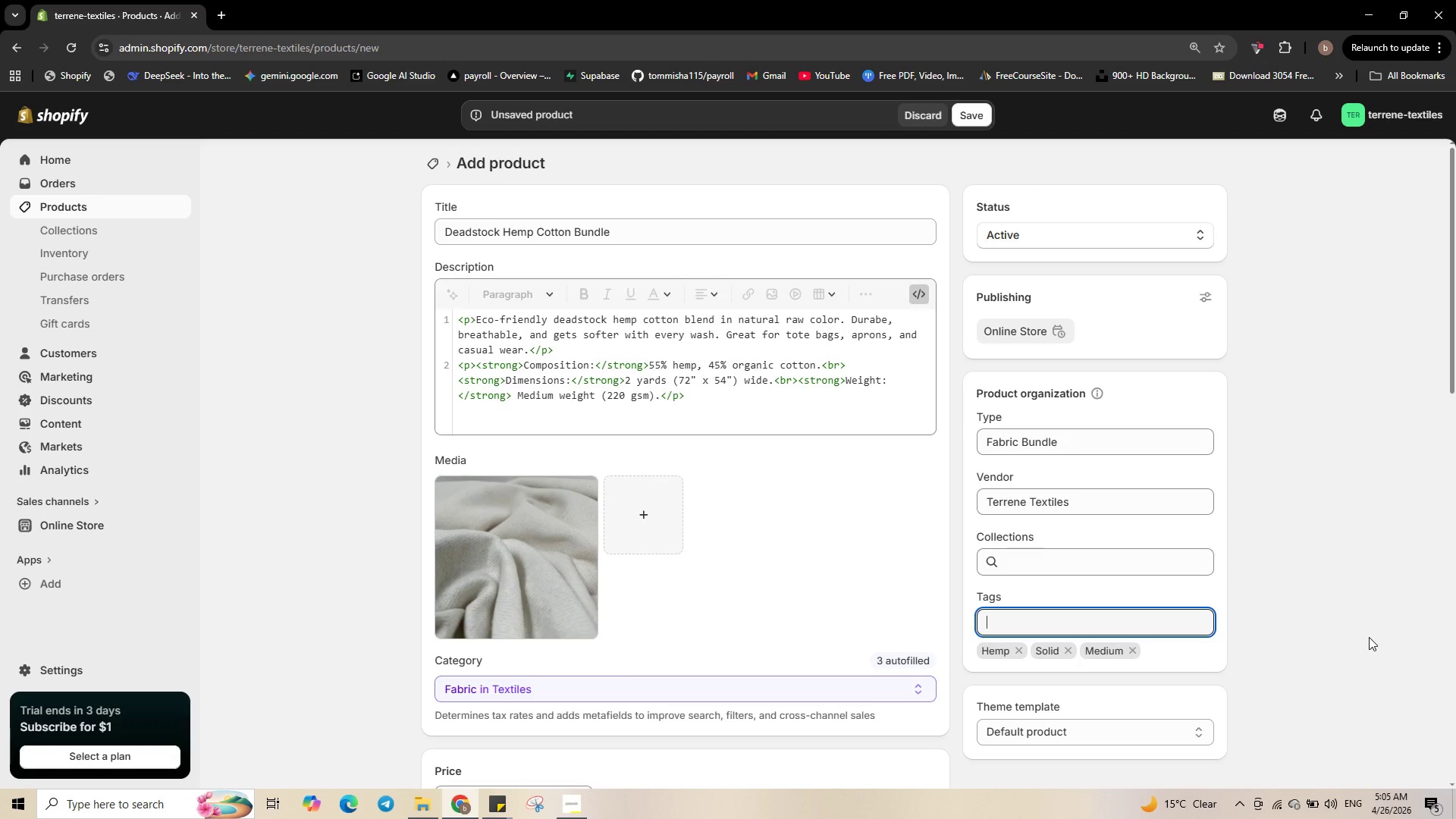 
left_click([1367, 631])
 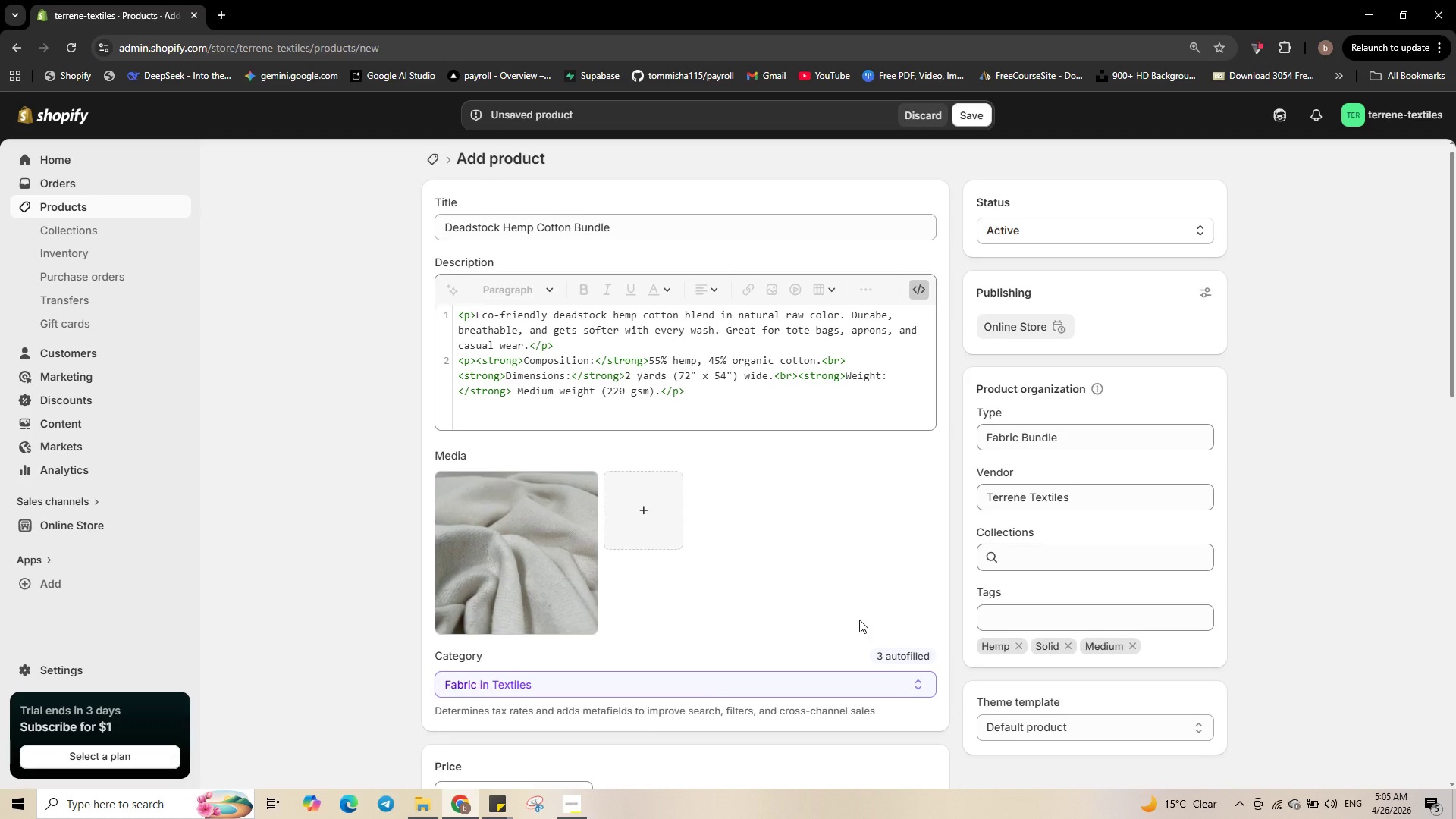 
scroll: coordinate [859, 618], scroll_direction: down, amount: 4.0
 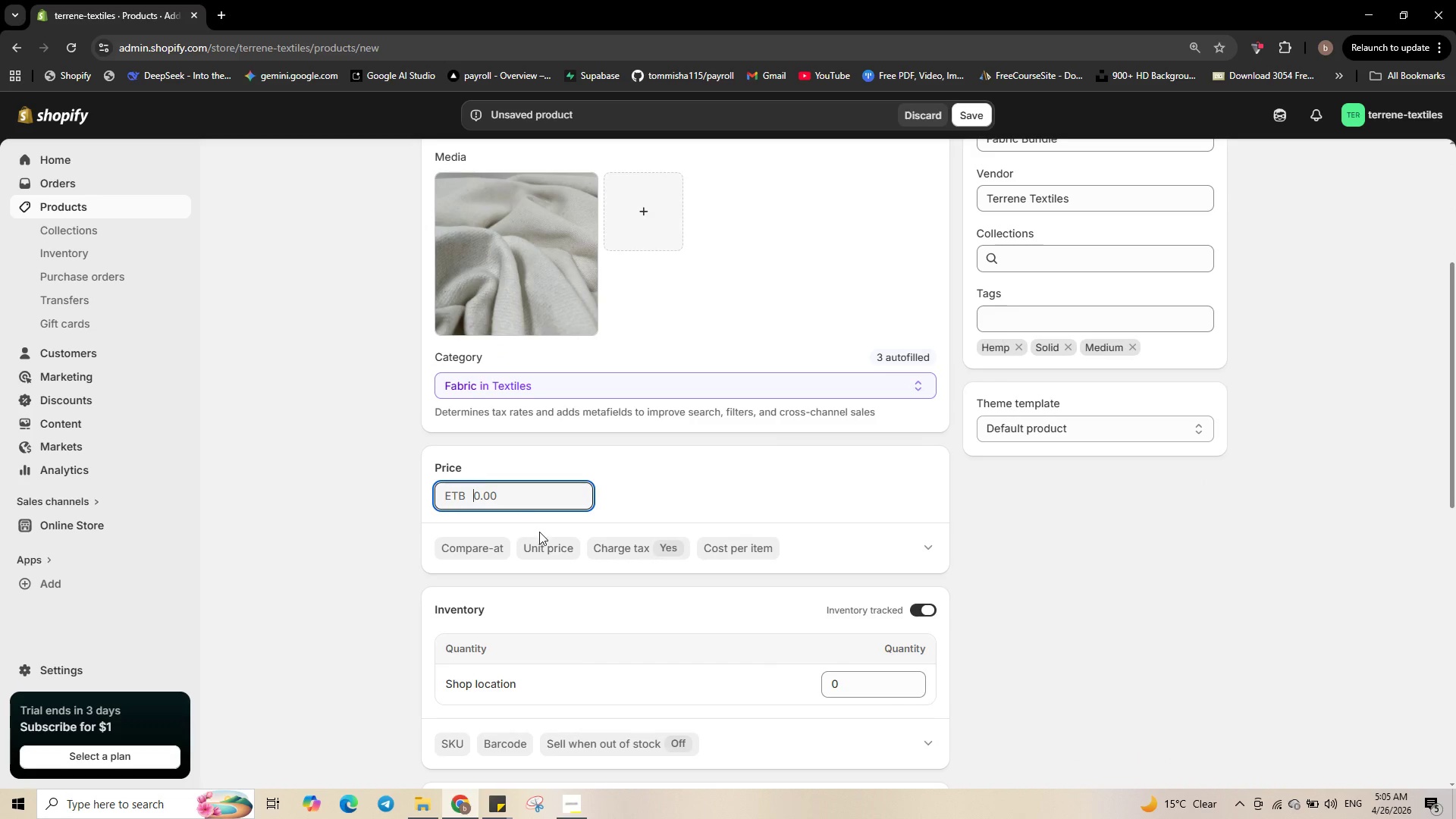 
key(Numpad2)
 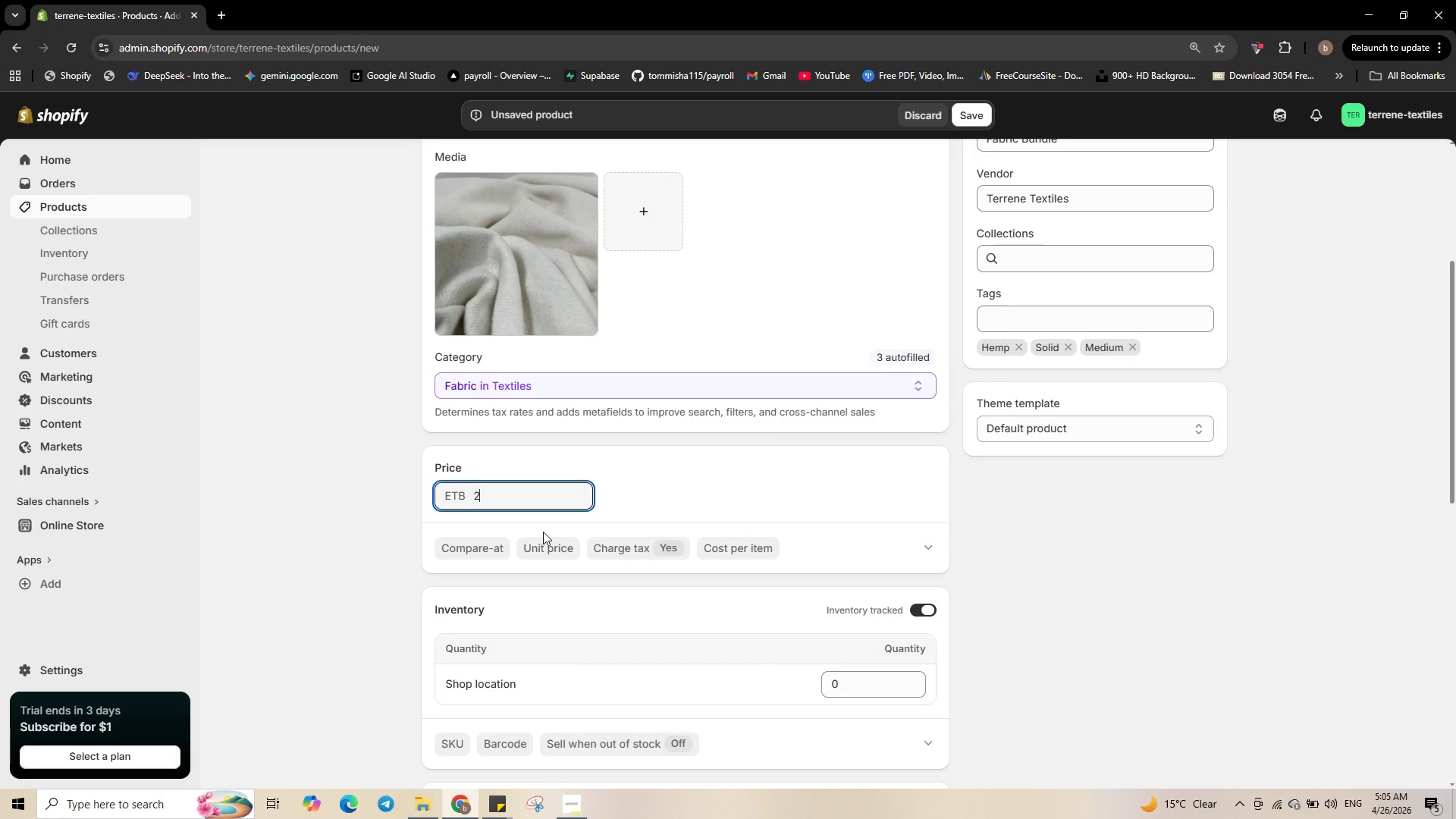 
key(Numpad9)
 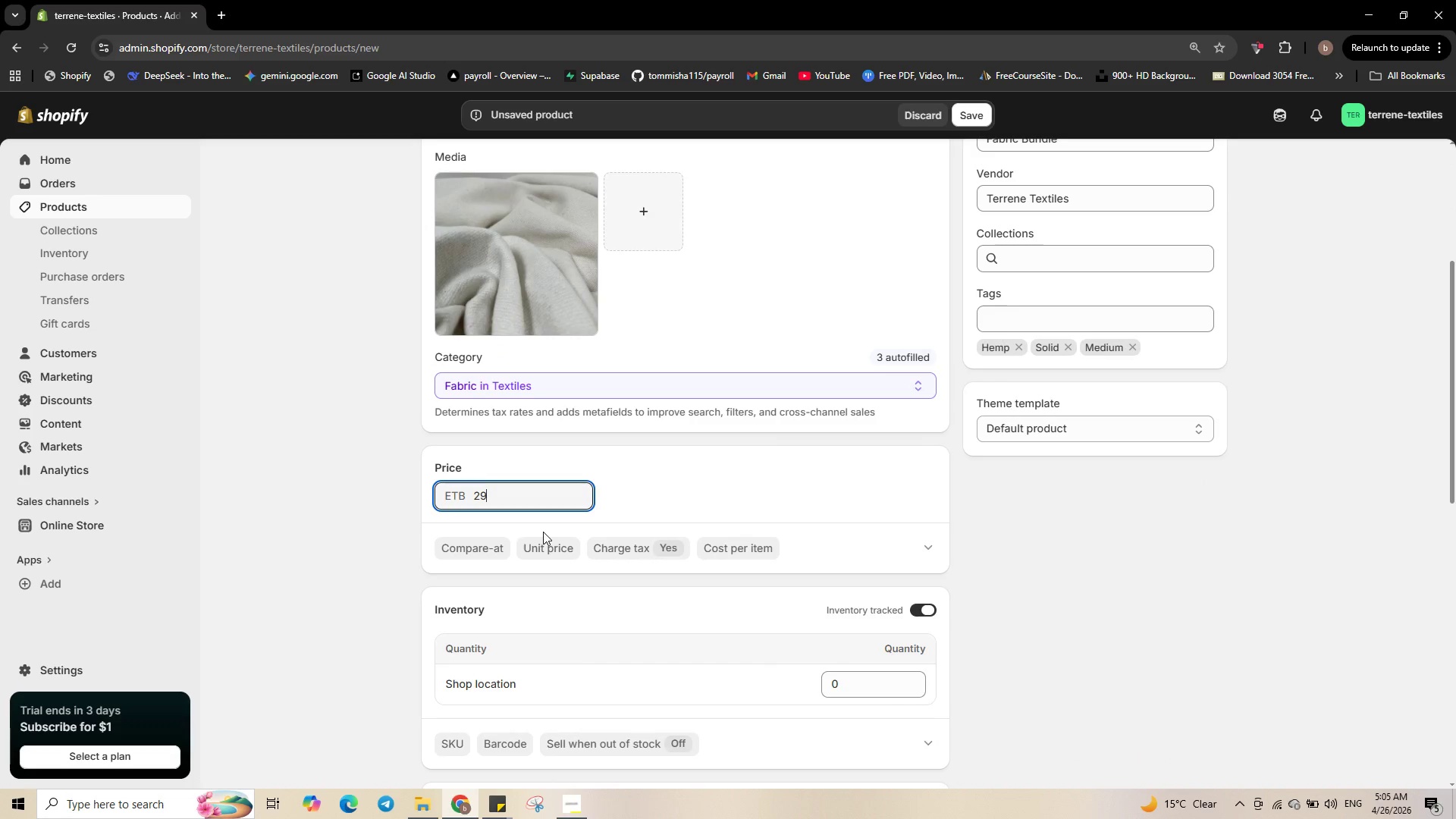 
key(Numpad3)
 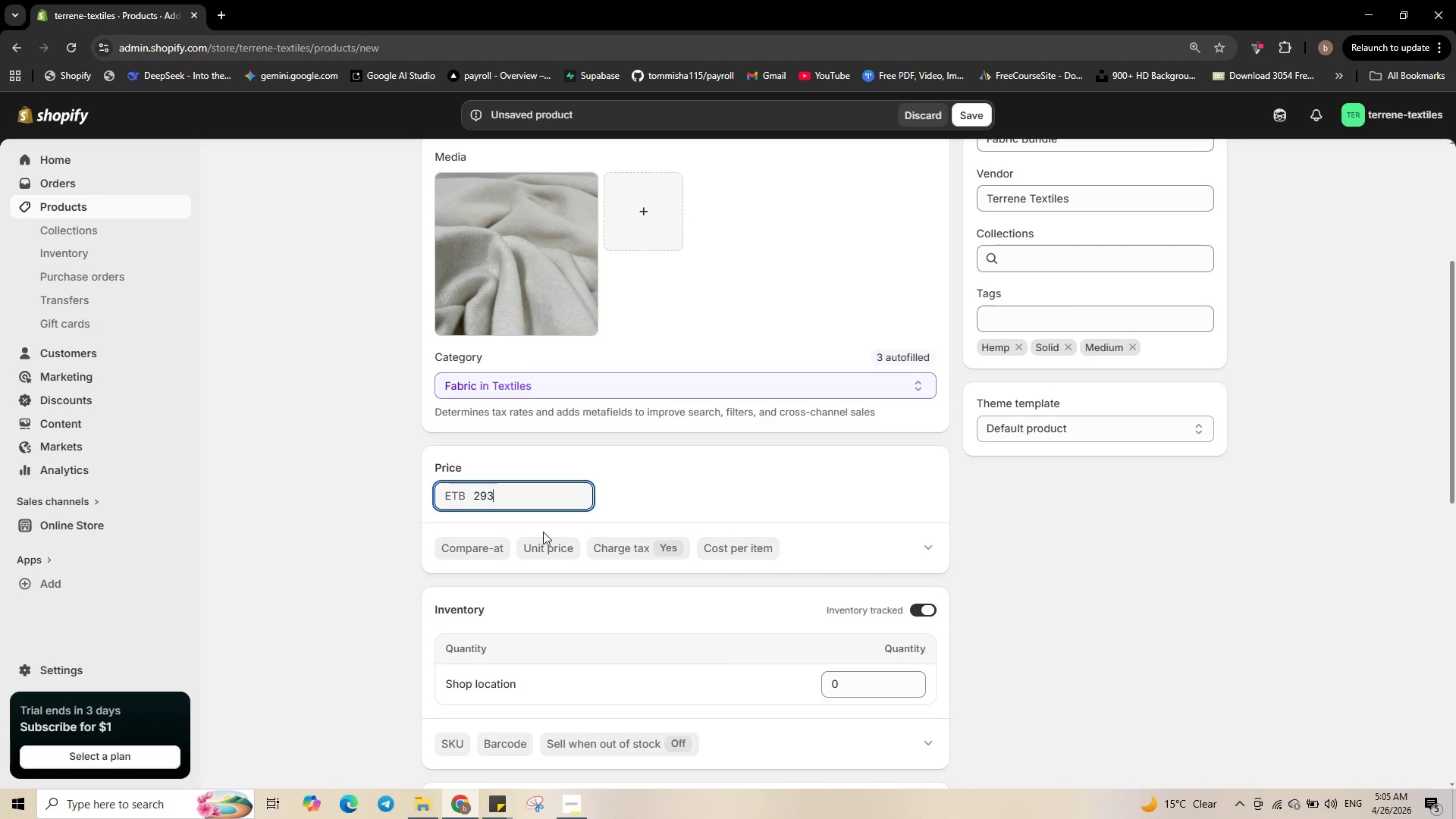 
key(Backspace)
 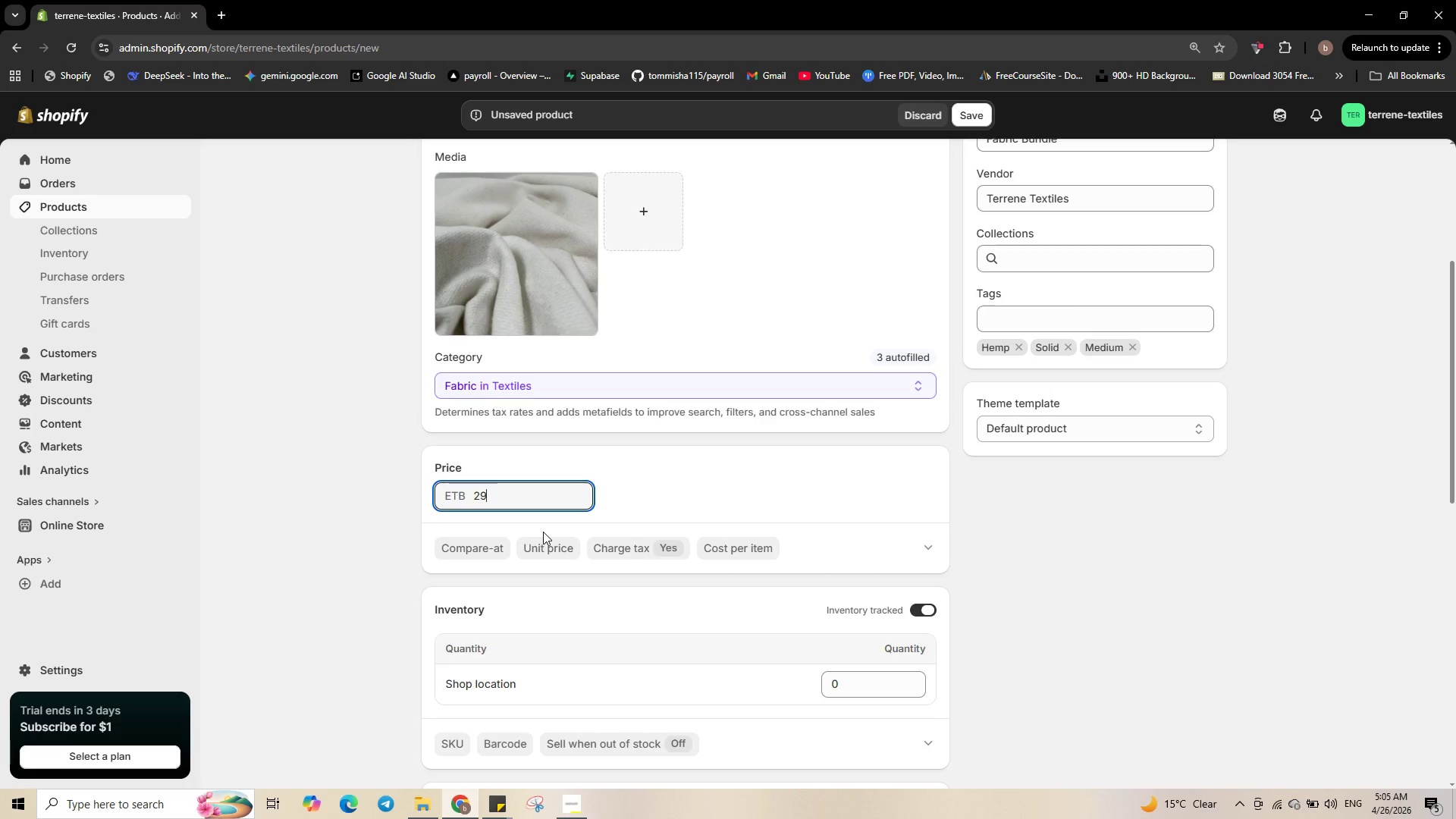 
key(NumpadDecimal)
 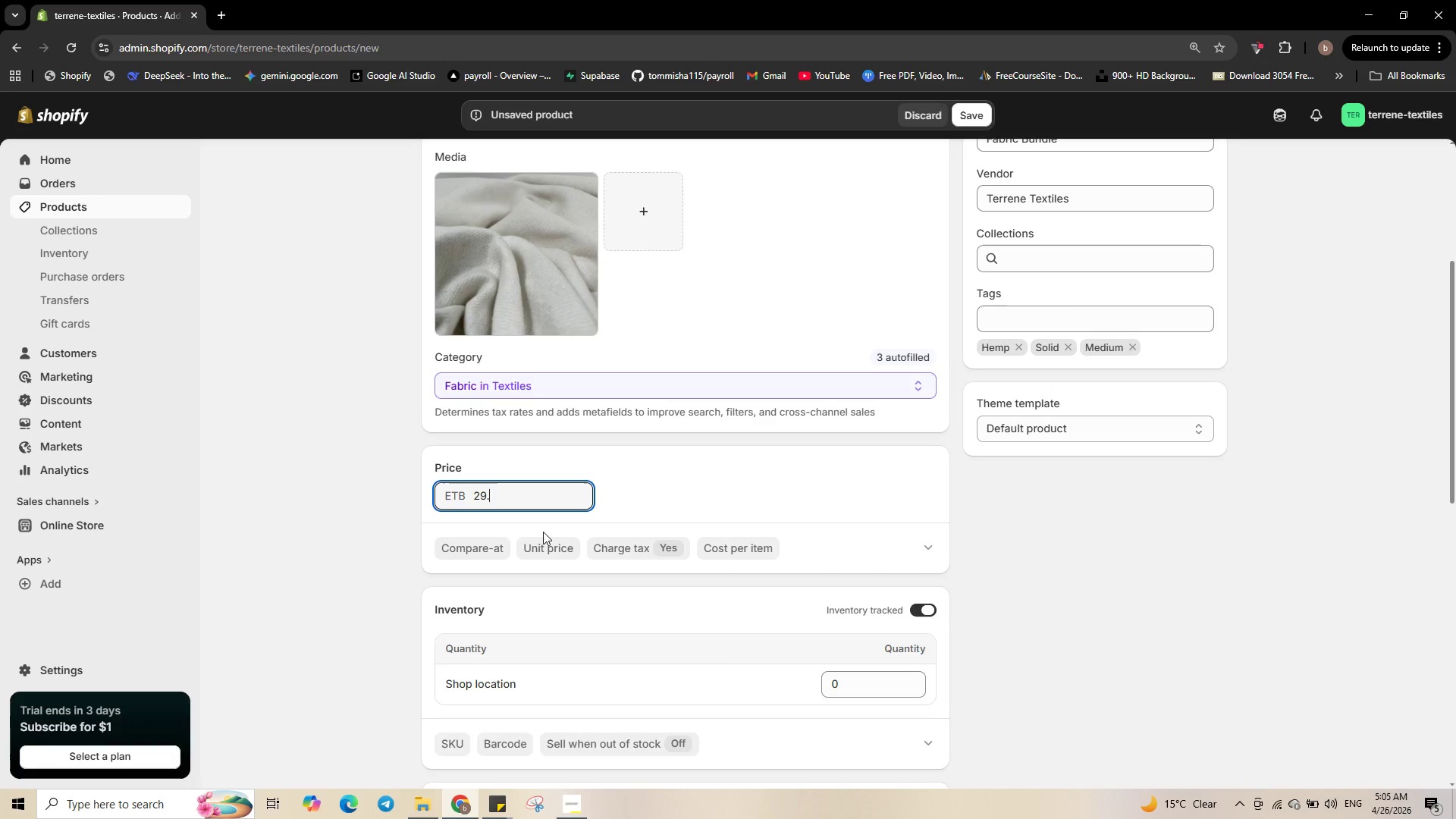 
key(Numpad9)
 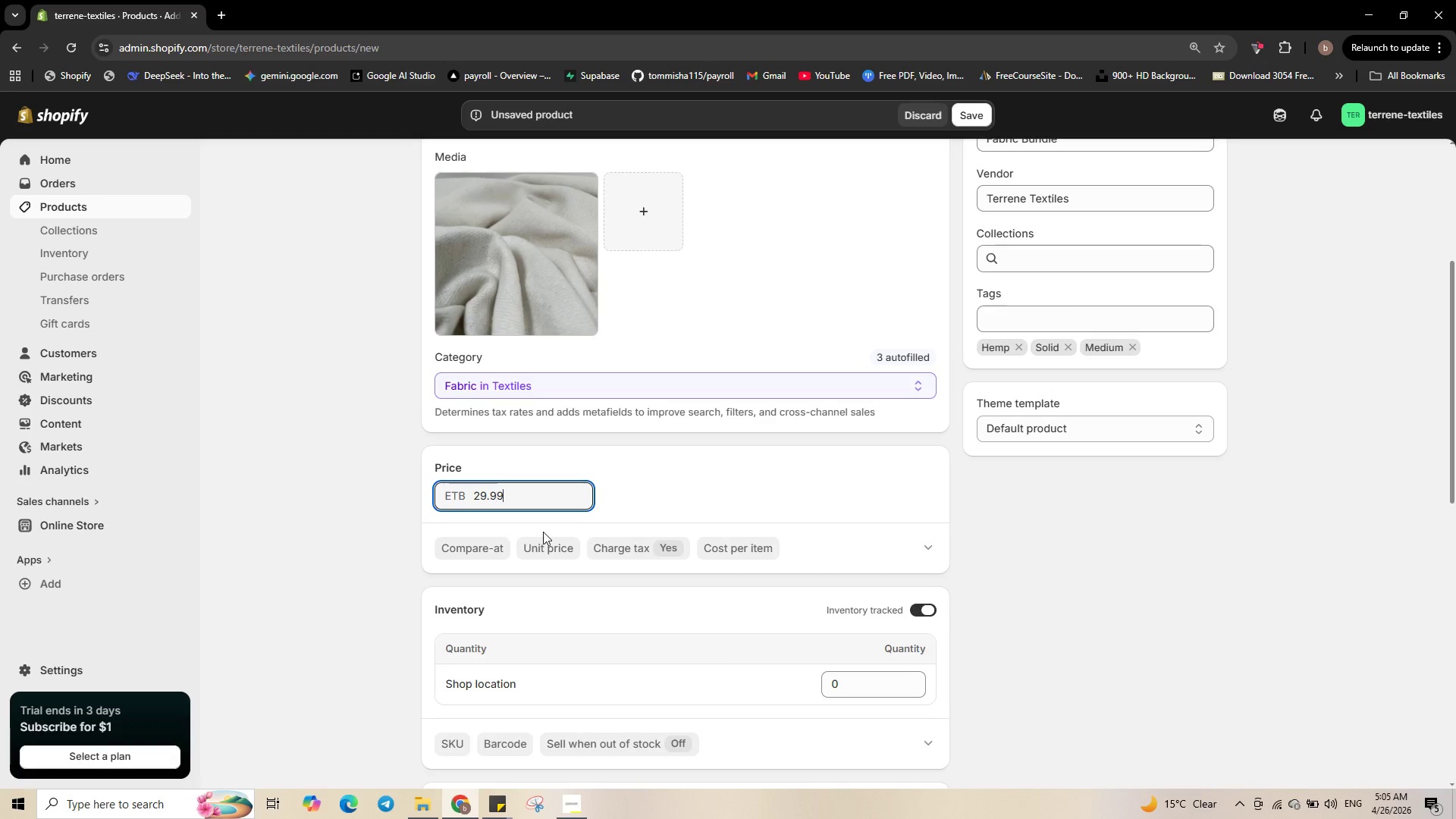 
key(Numpad9)
 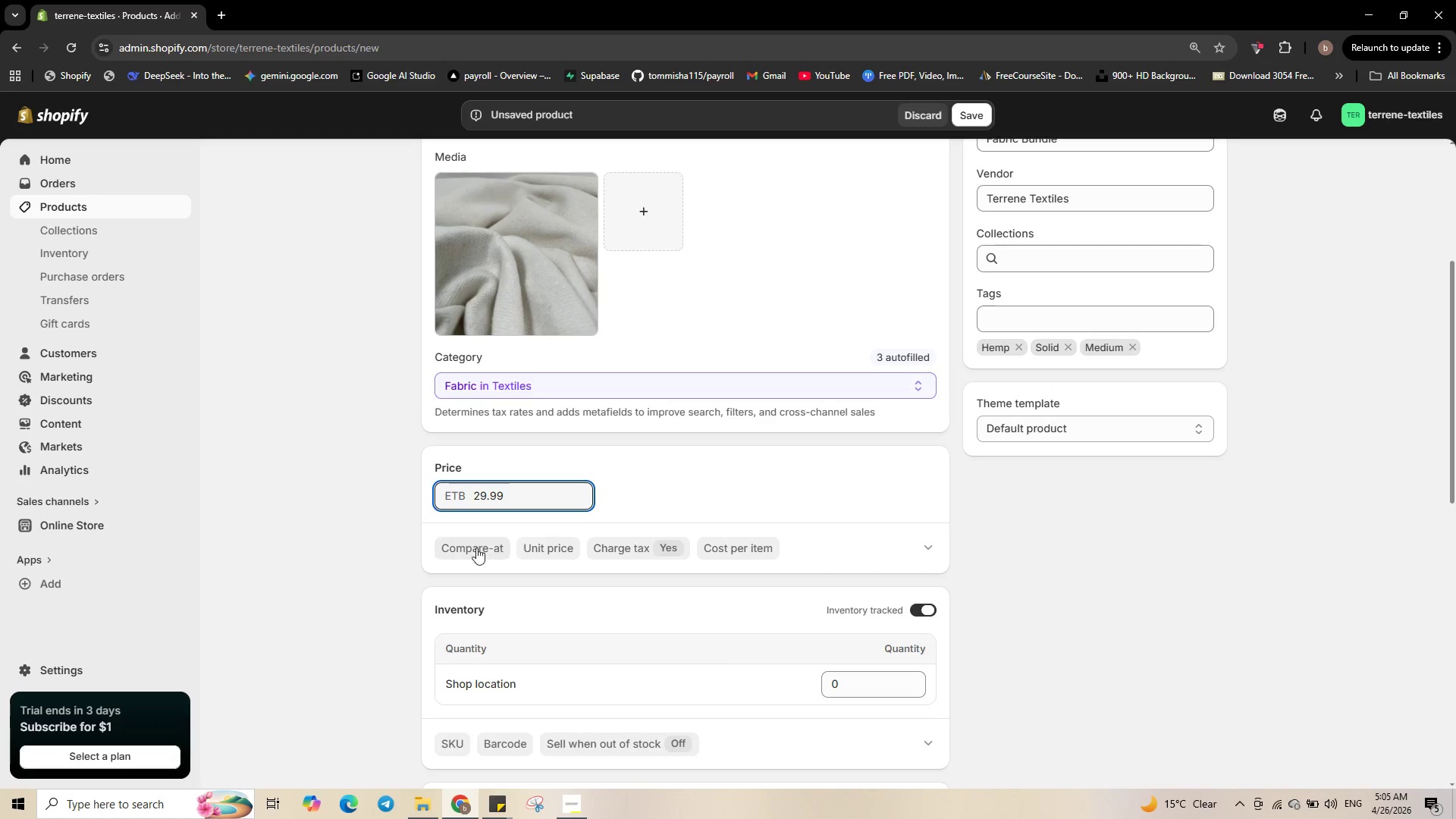 
left_click([457, 549])
 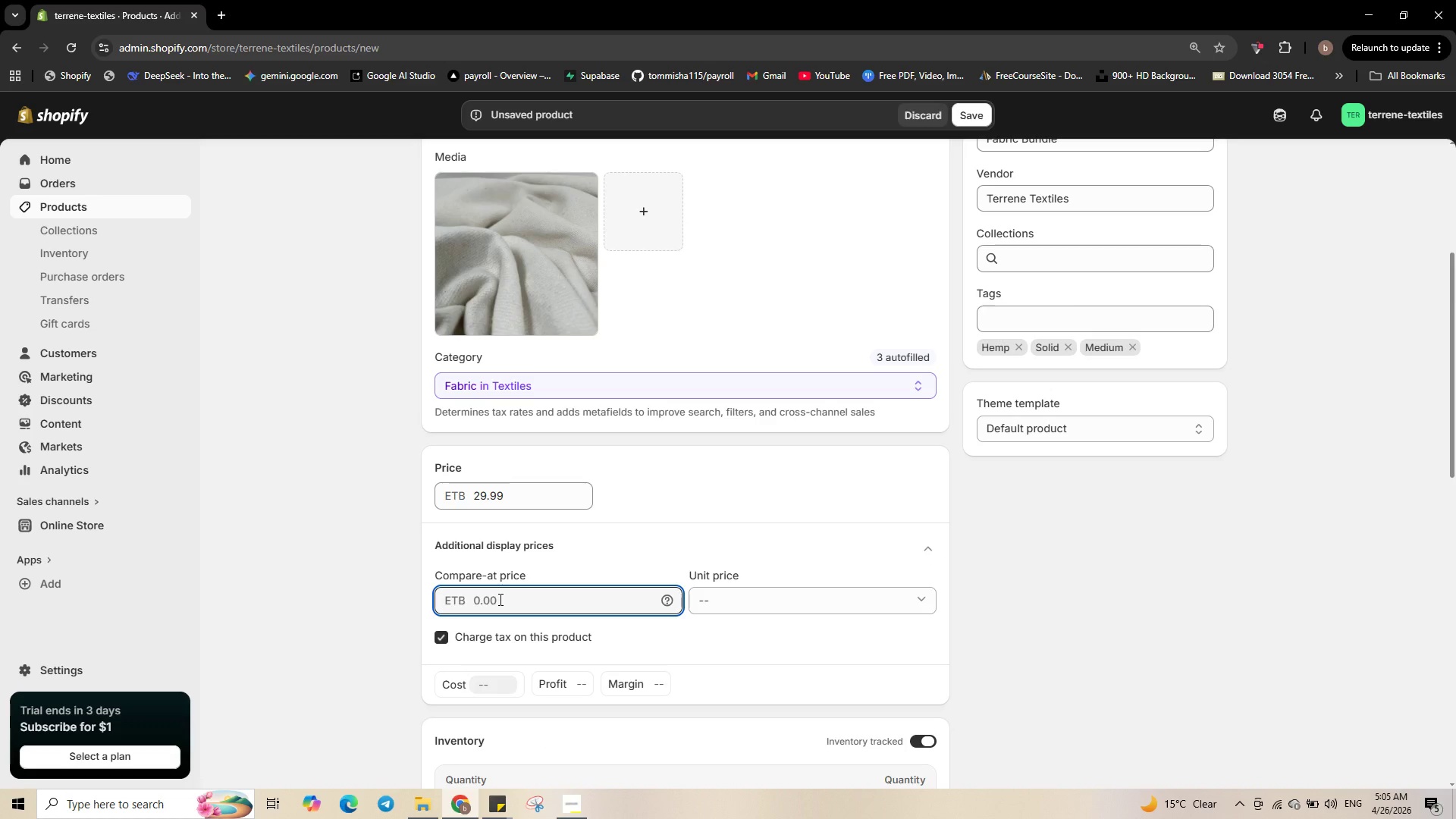 
key(Numpad6)
 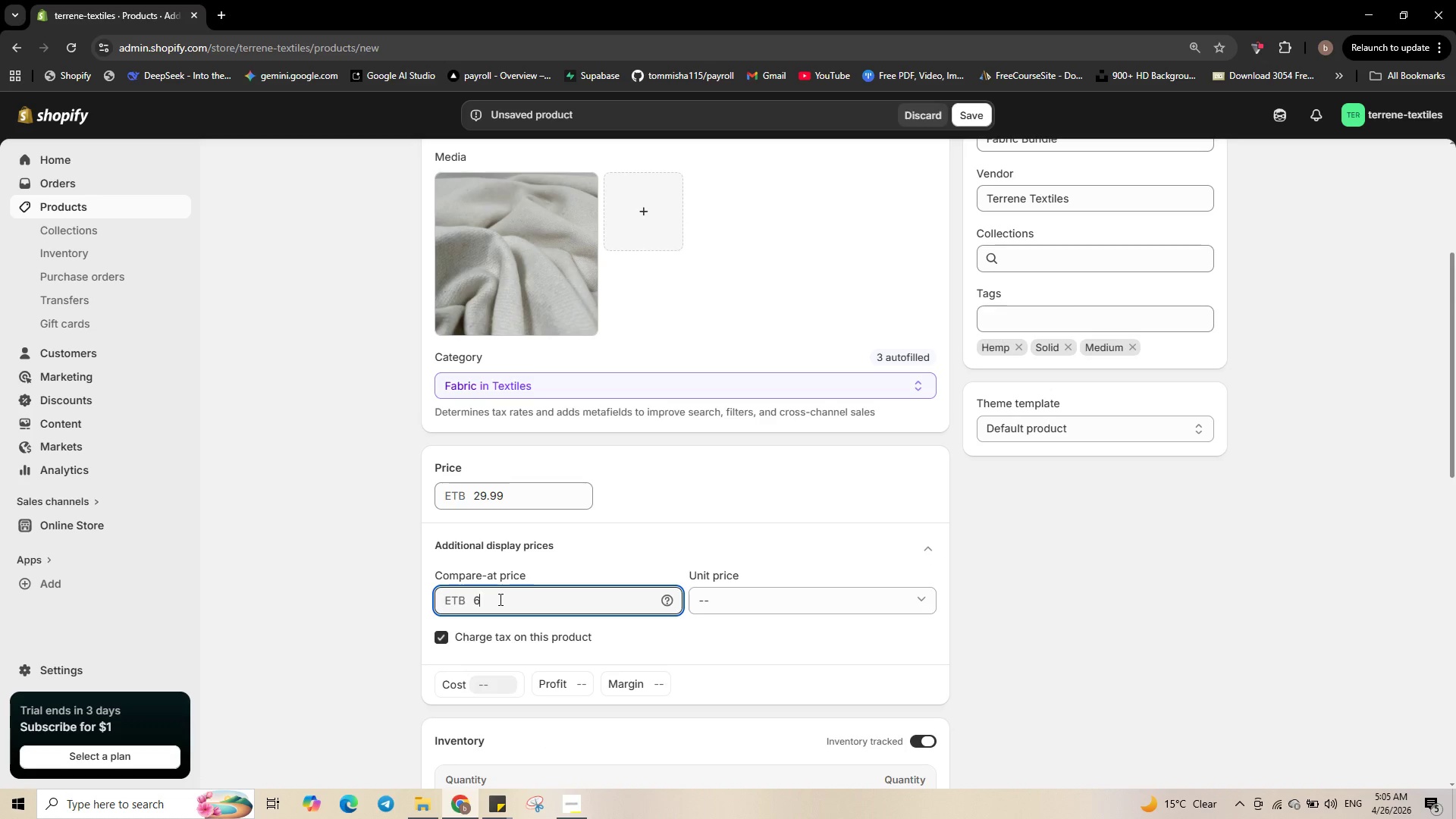 
key(Numpad4)
 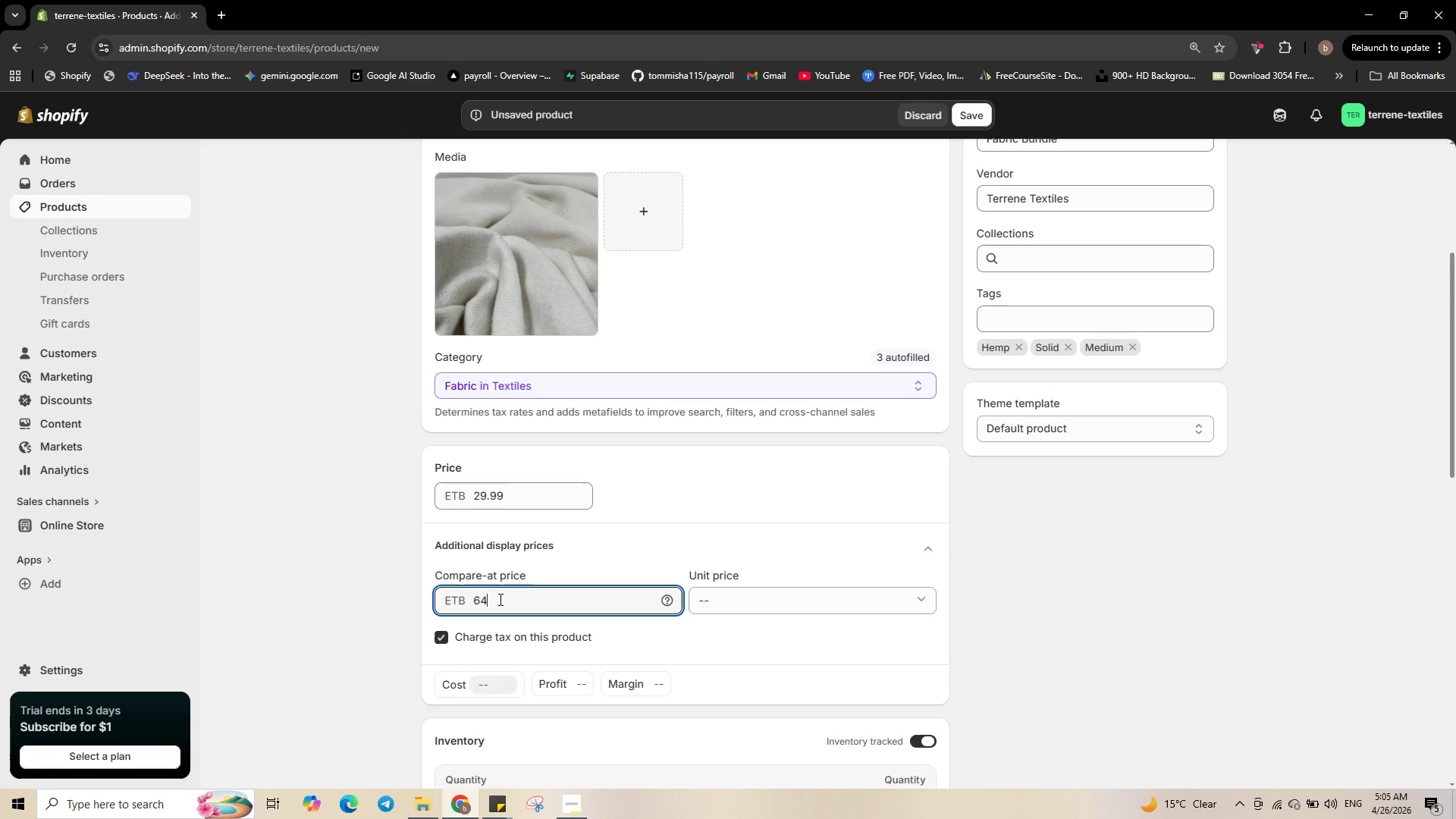 
key(NumpadDecimal)
 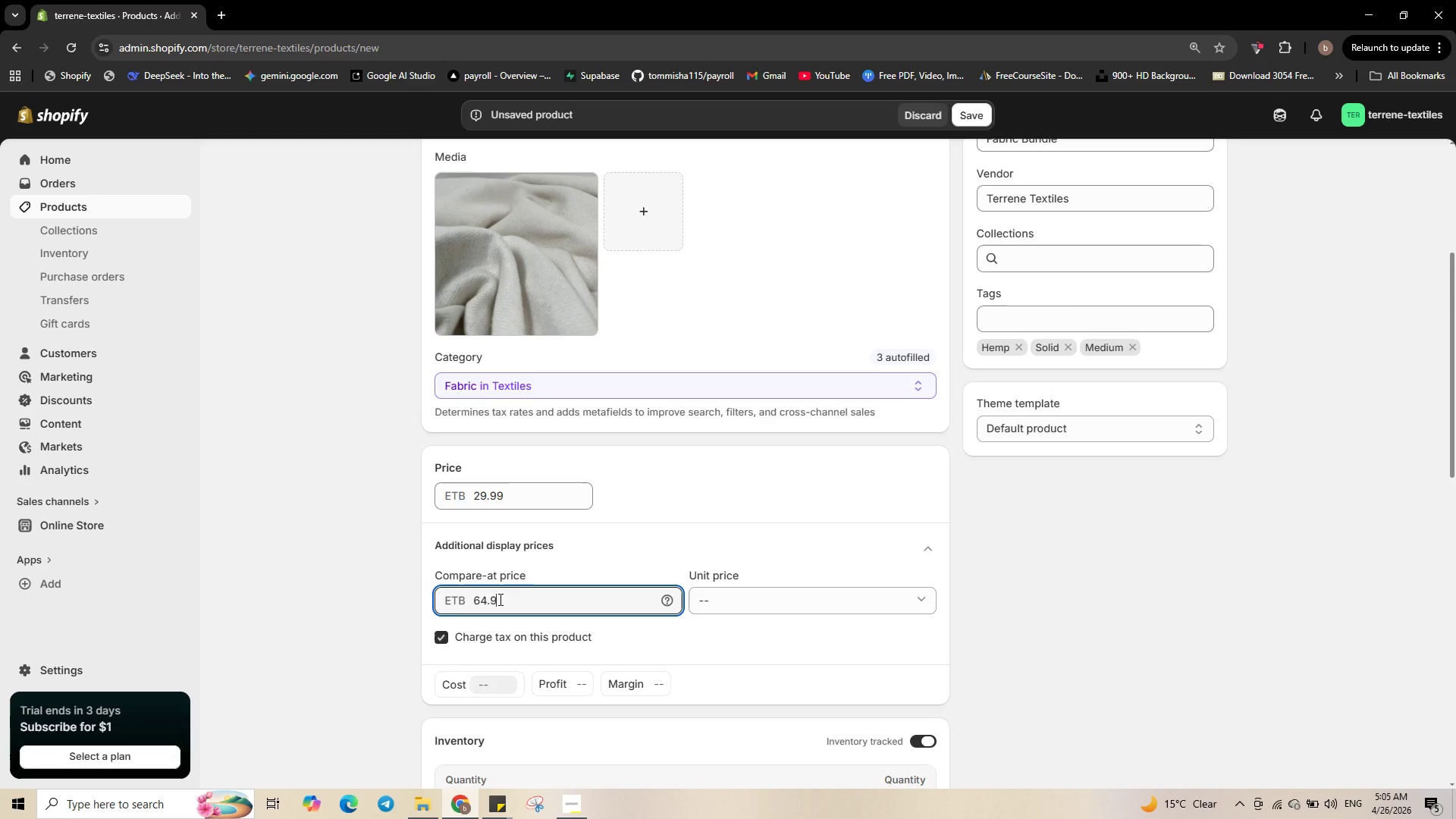 
key(Numpad9)
 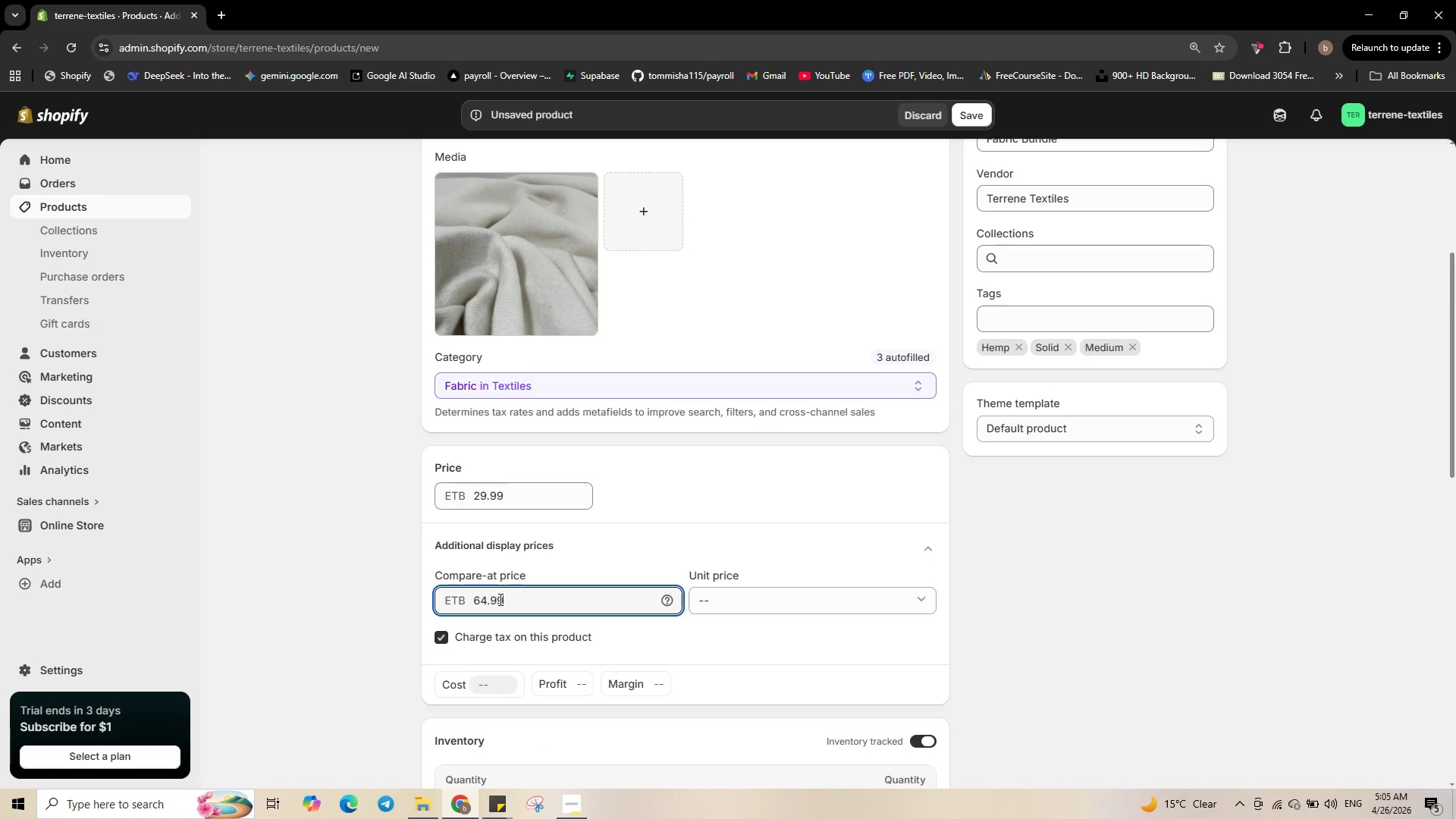 
key(Numpad9)
 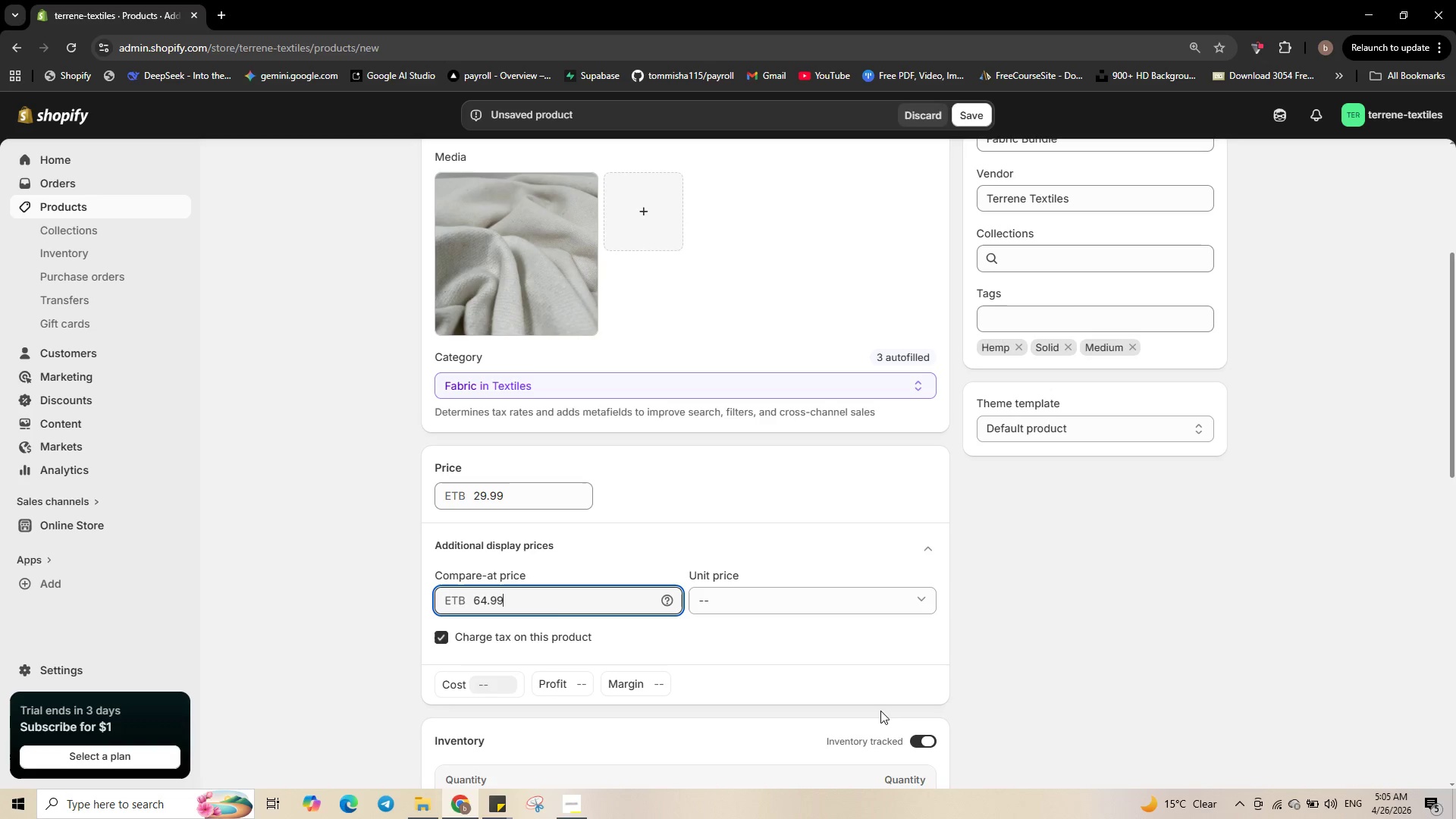 
scroll: coordinate [843, 691], scroll_direction: down, amount: 4.0
 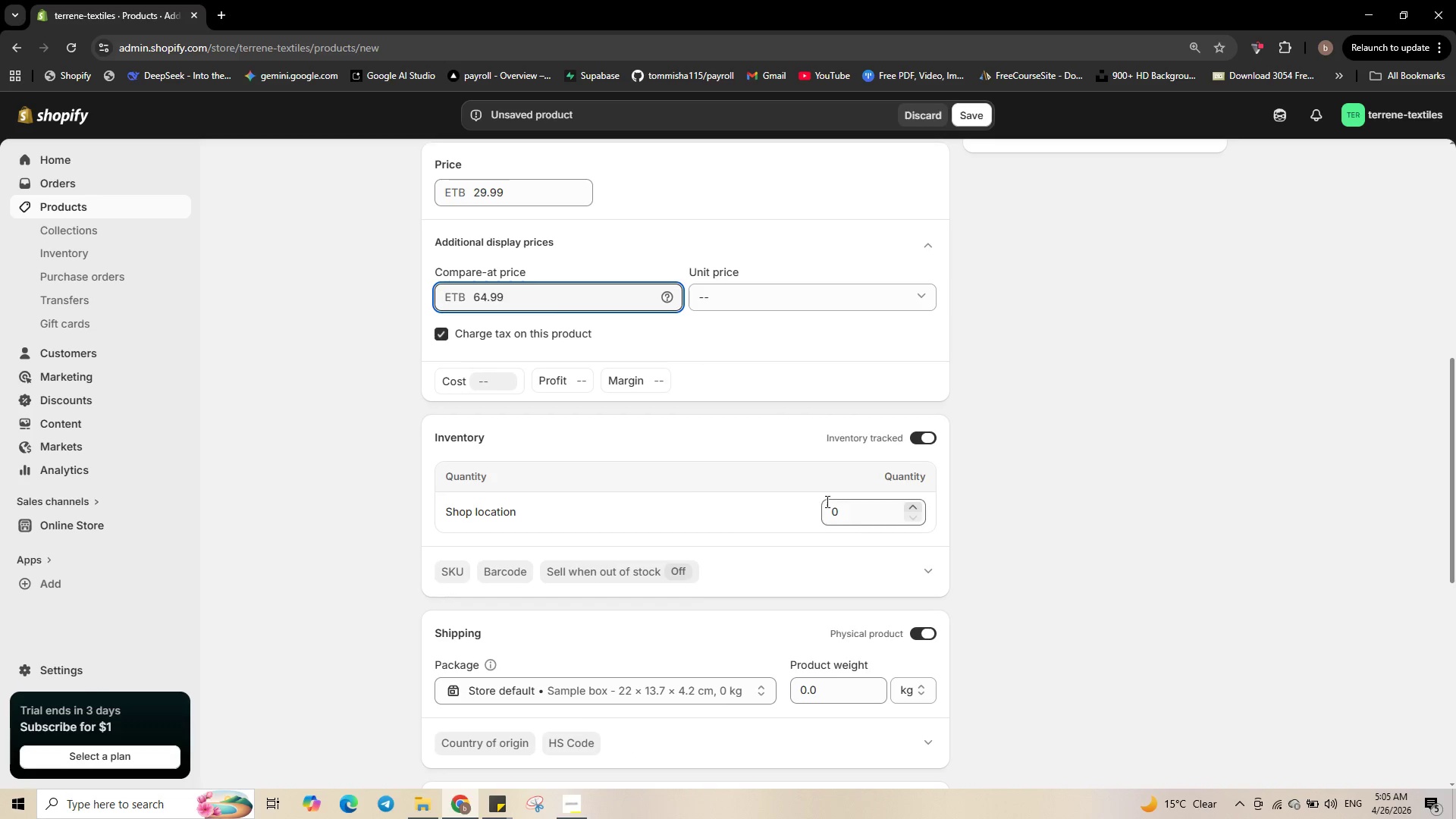 
left_click([836, 509])
 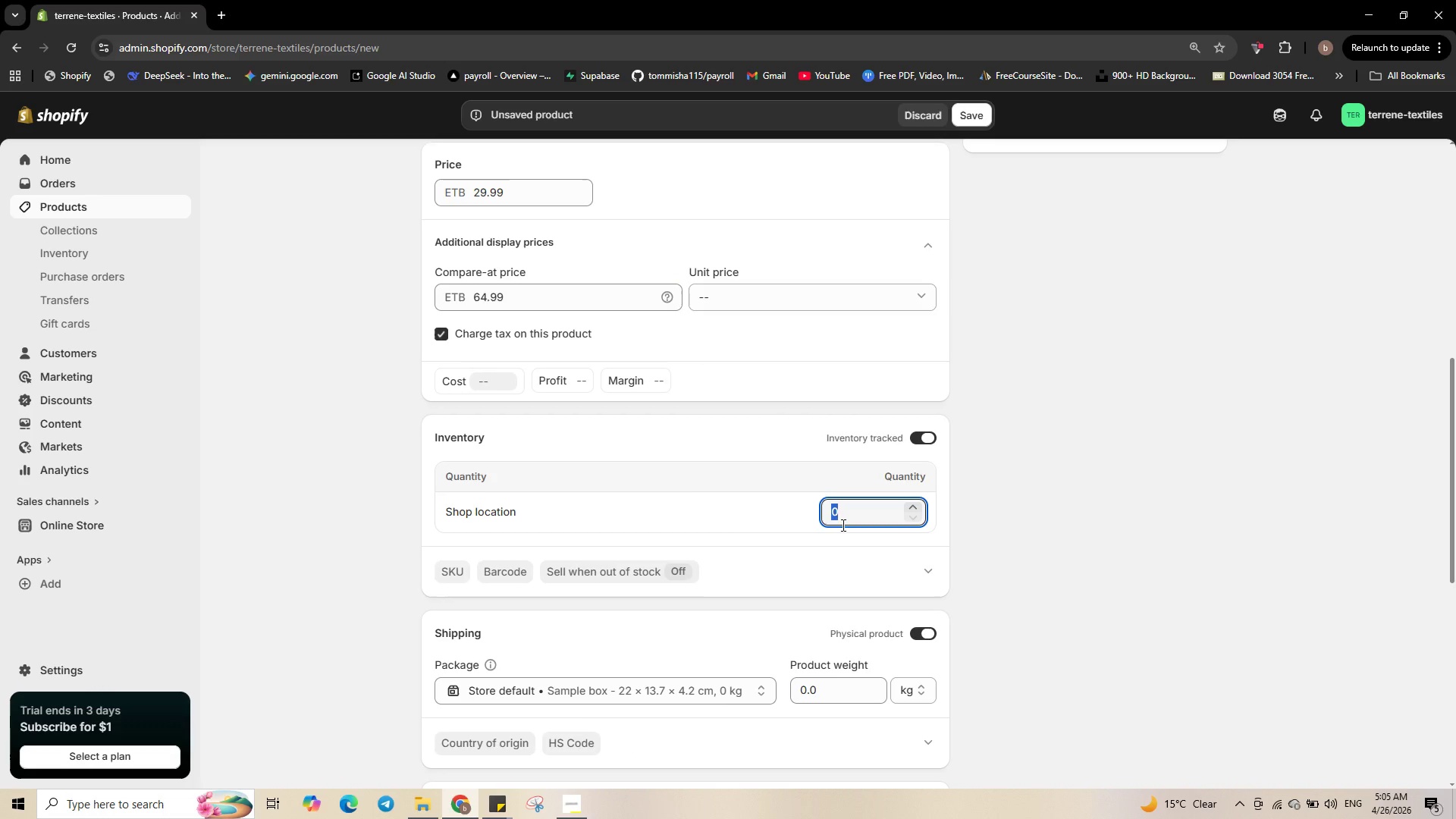 
key(Numpad1)
 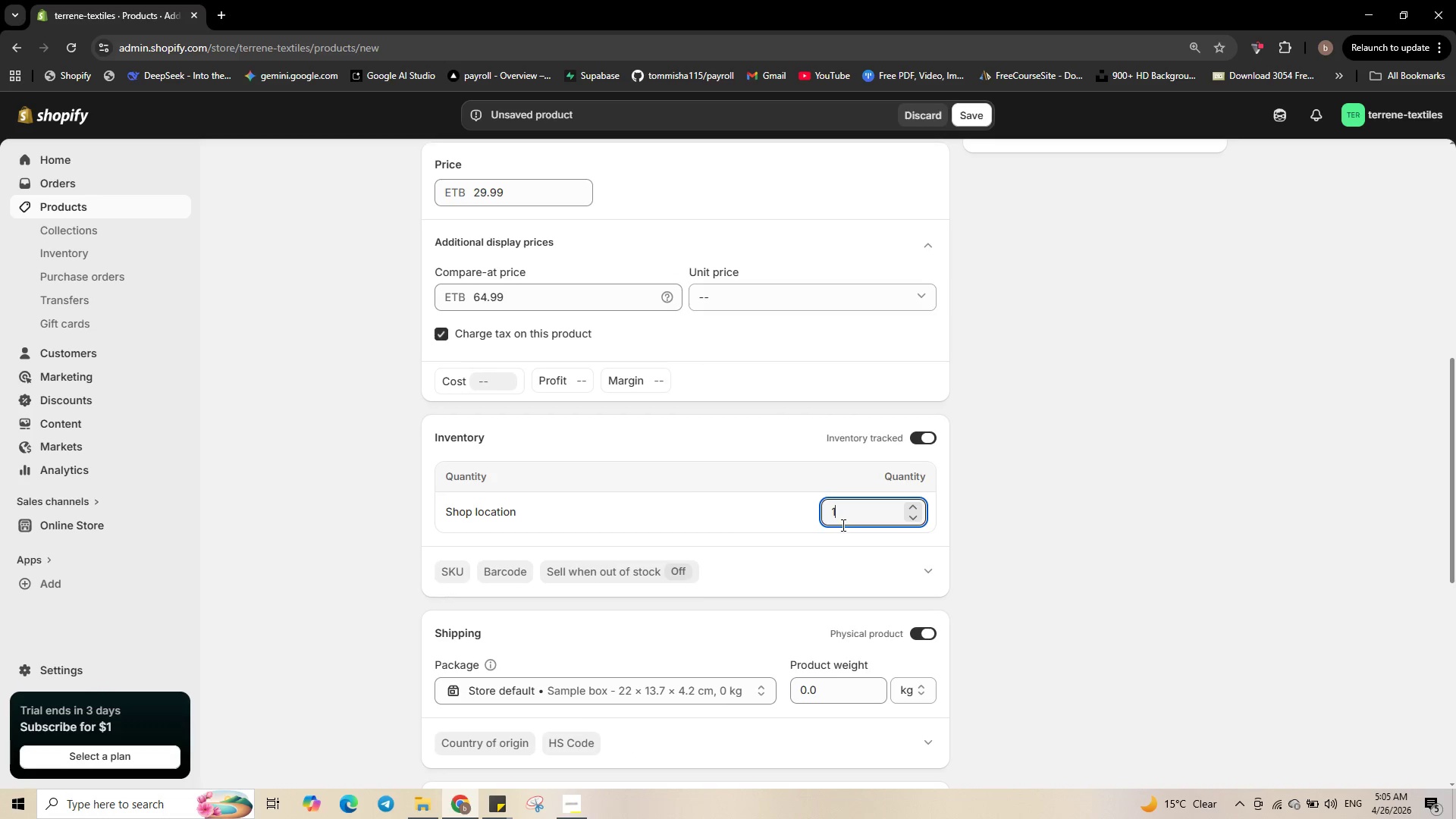 
key(Numpad0)
 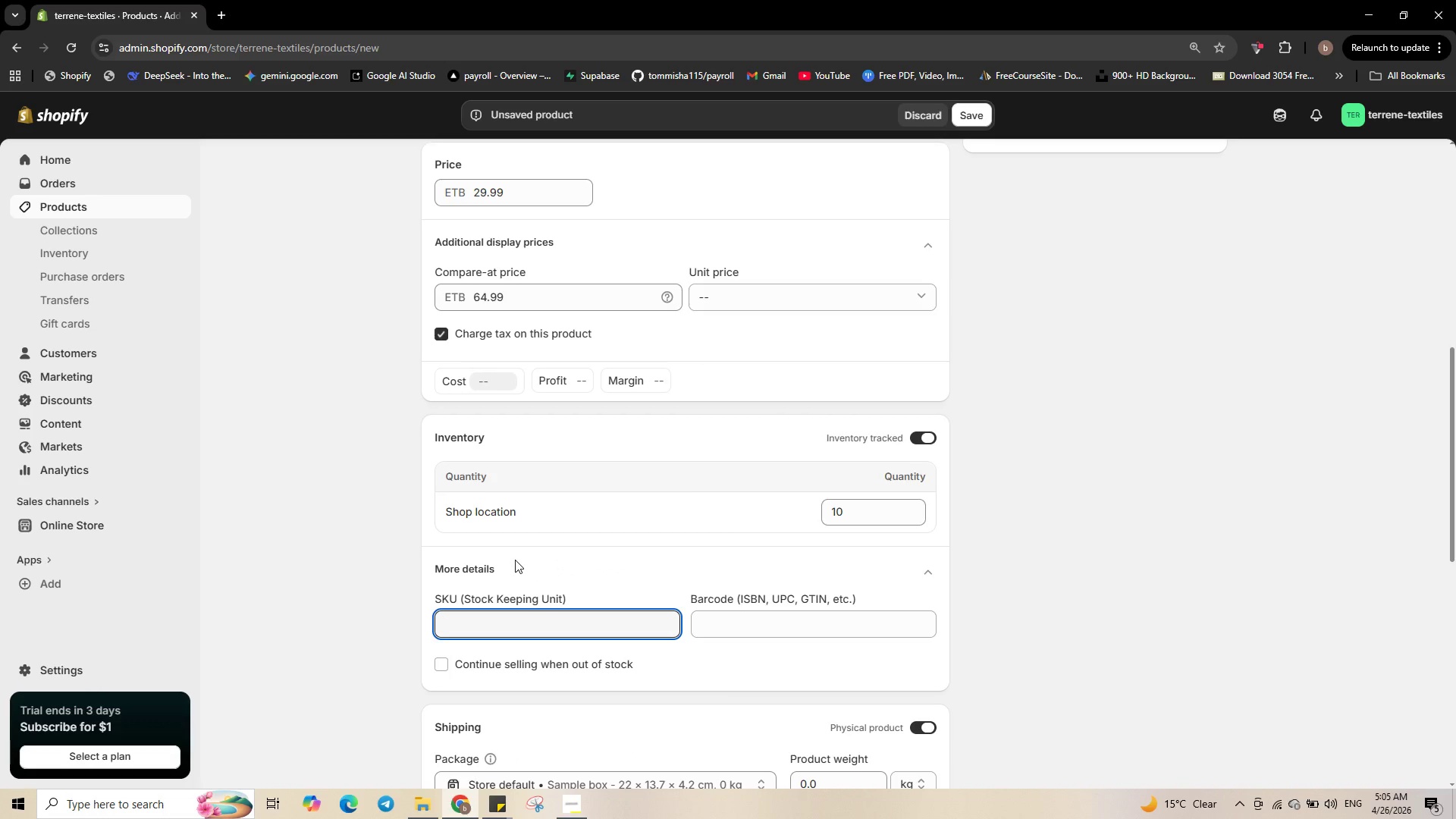 
type(TERR-BUNDLE )
key(Backspace)
type(-010)
 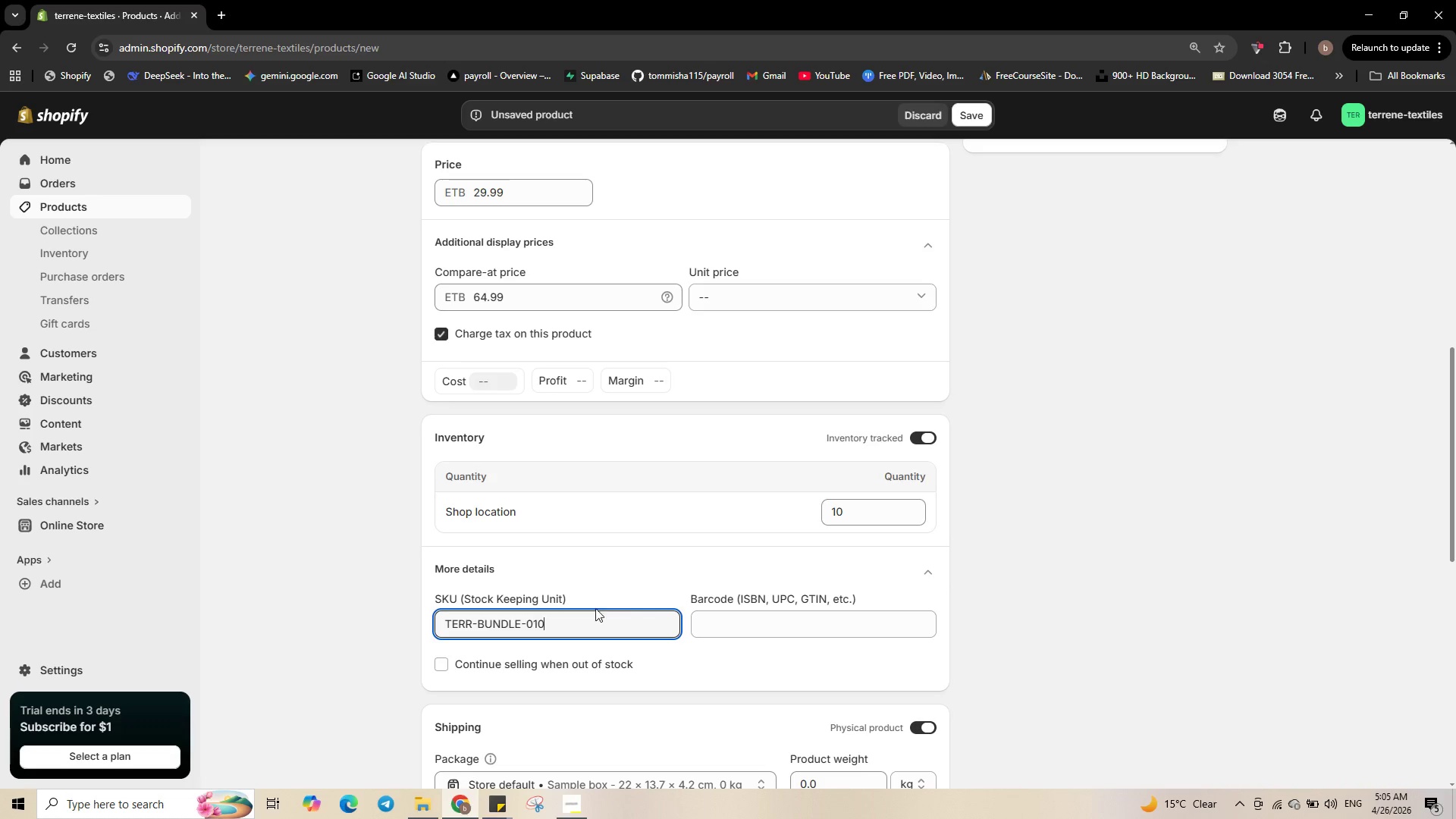 
scroll: coordinate [692, 648], scroll_direction: down, amount: 4.0
 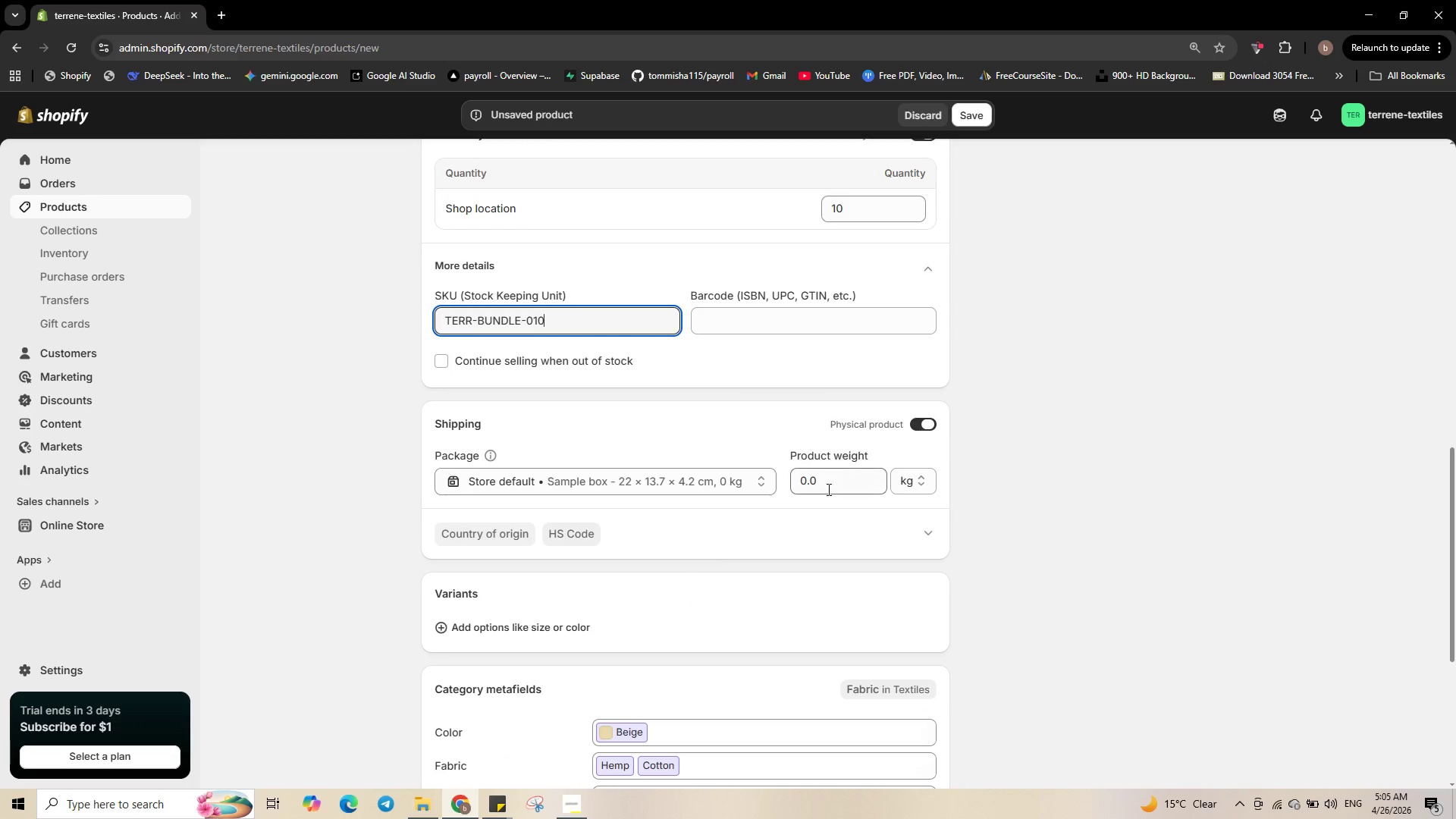 
left_click([829, 486])
 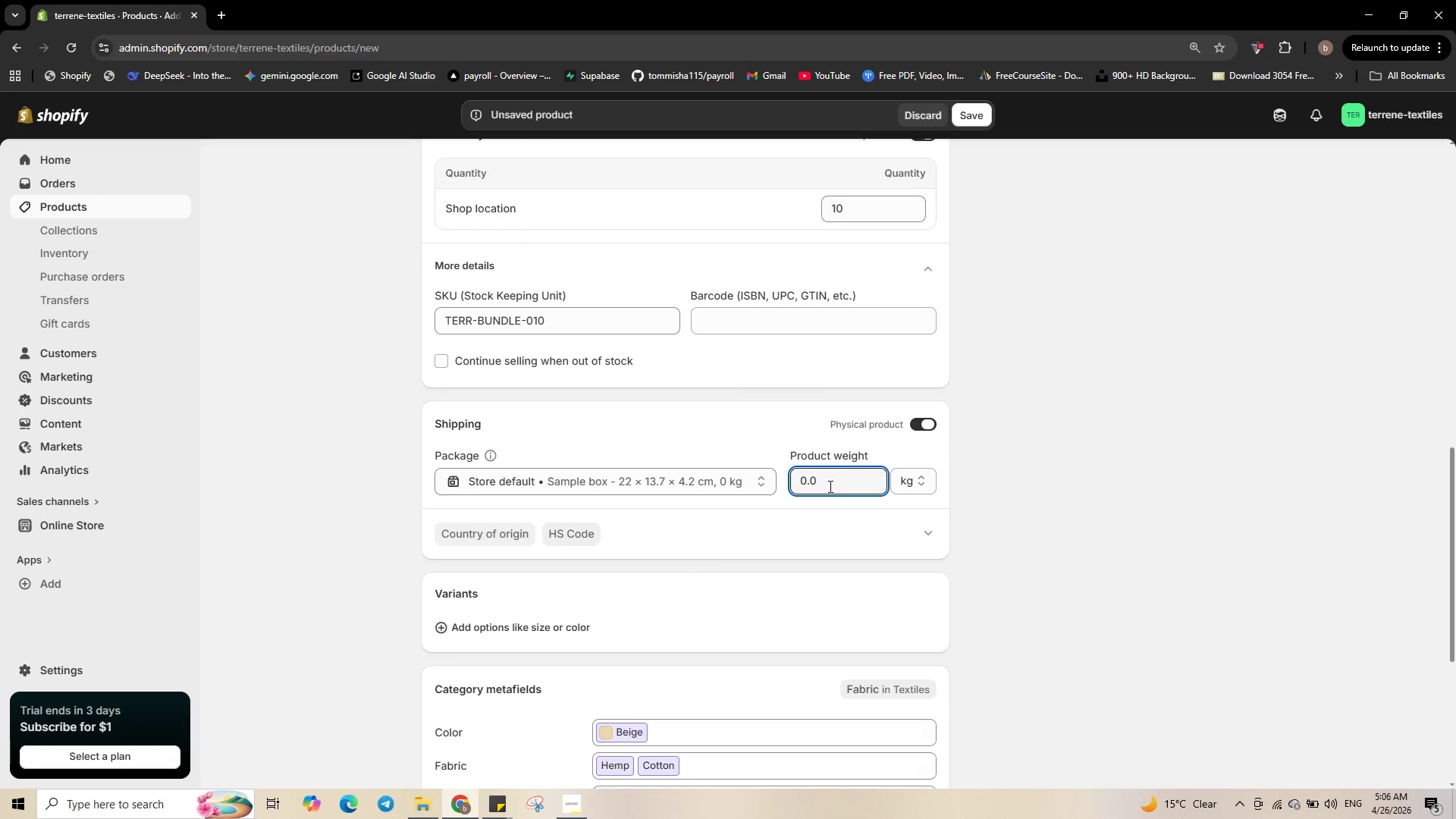 
key(Backspace)
 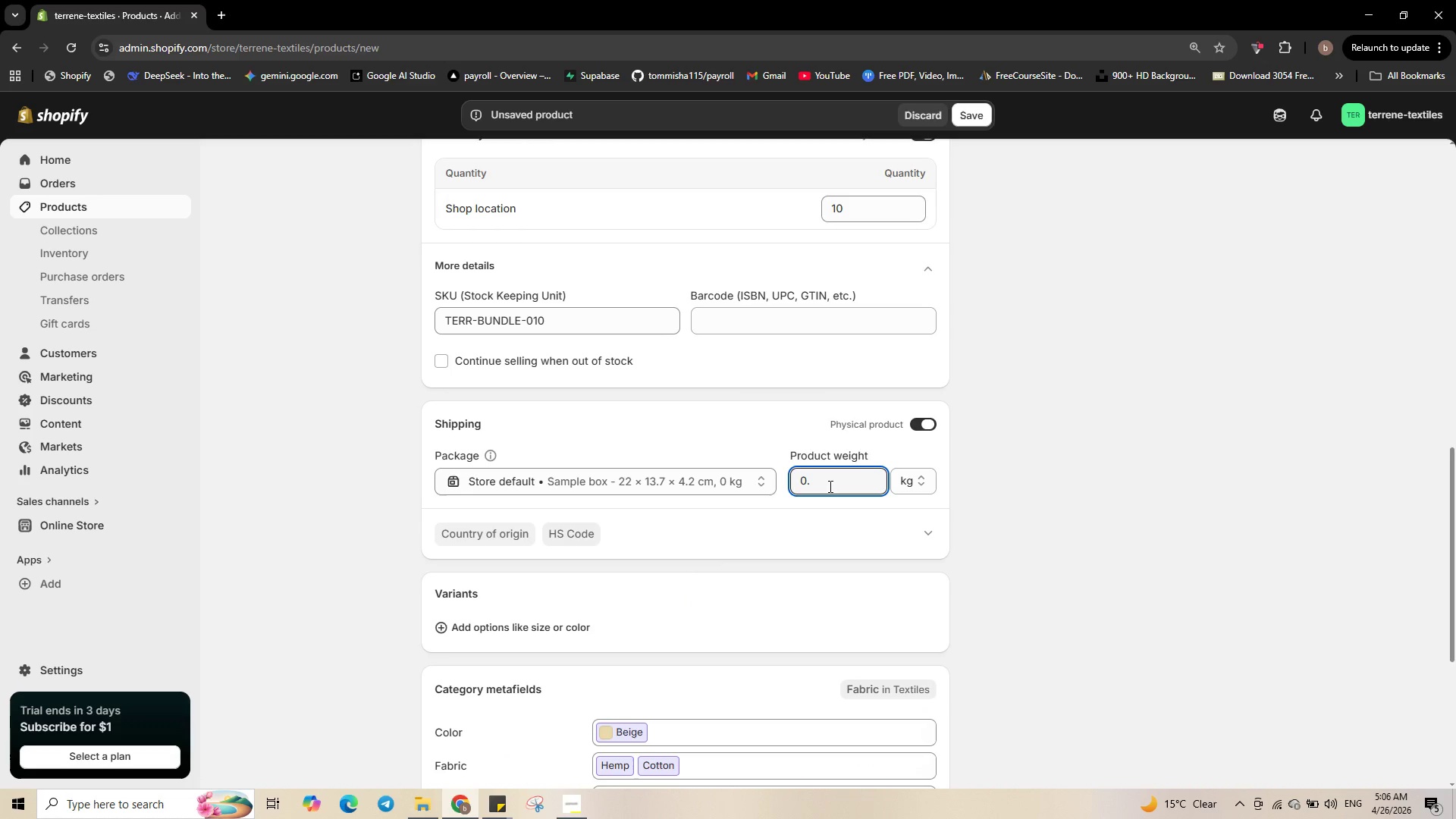 
key(Numpad5)
 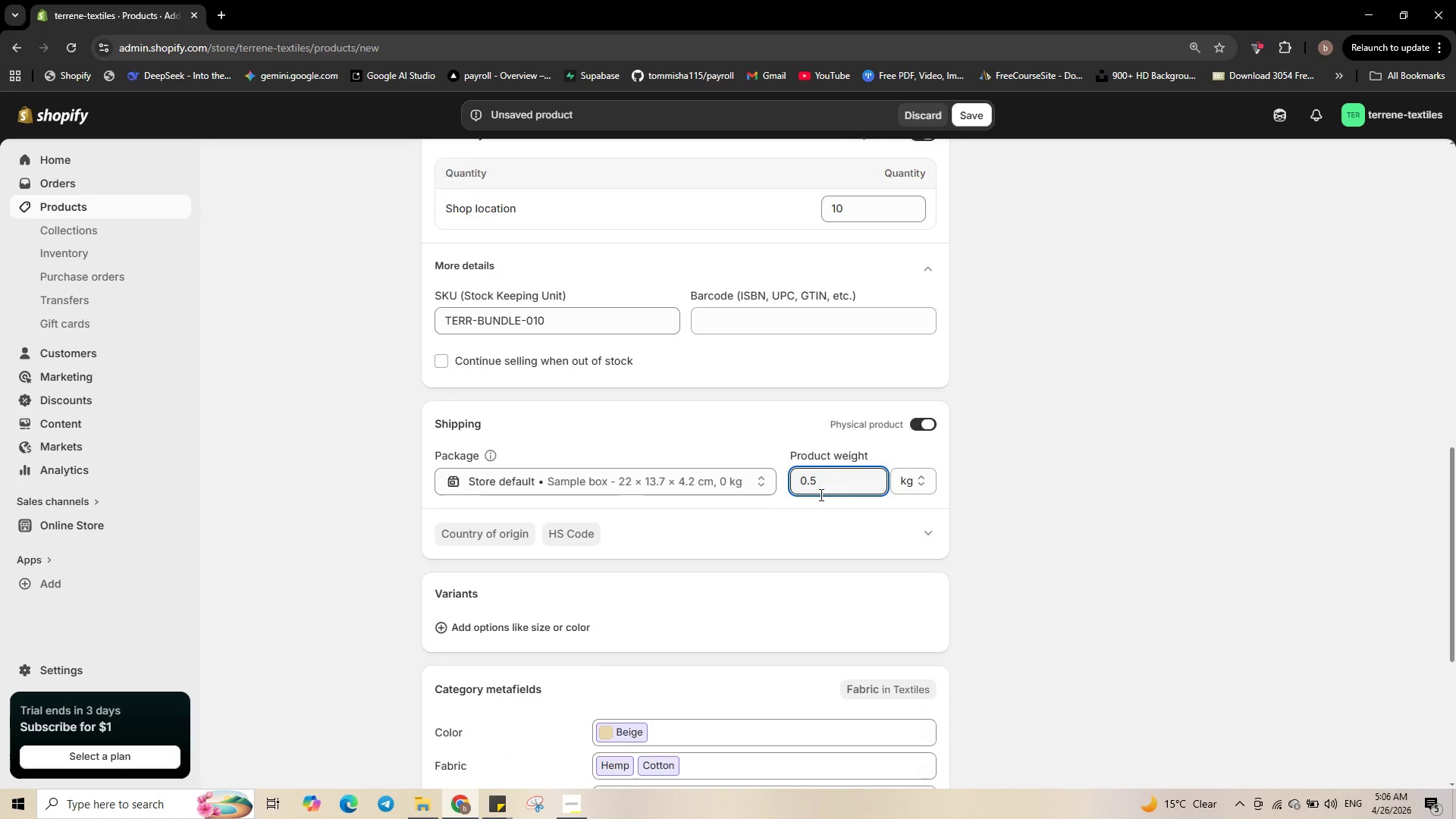 
scroll: coordinate [768, 544], scroll_direction: down, amount: 9.0
 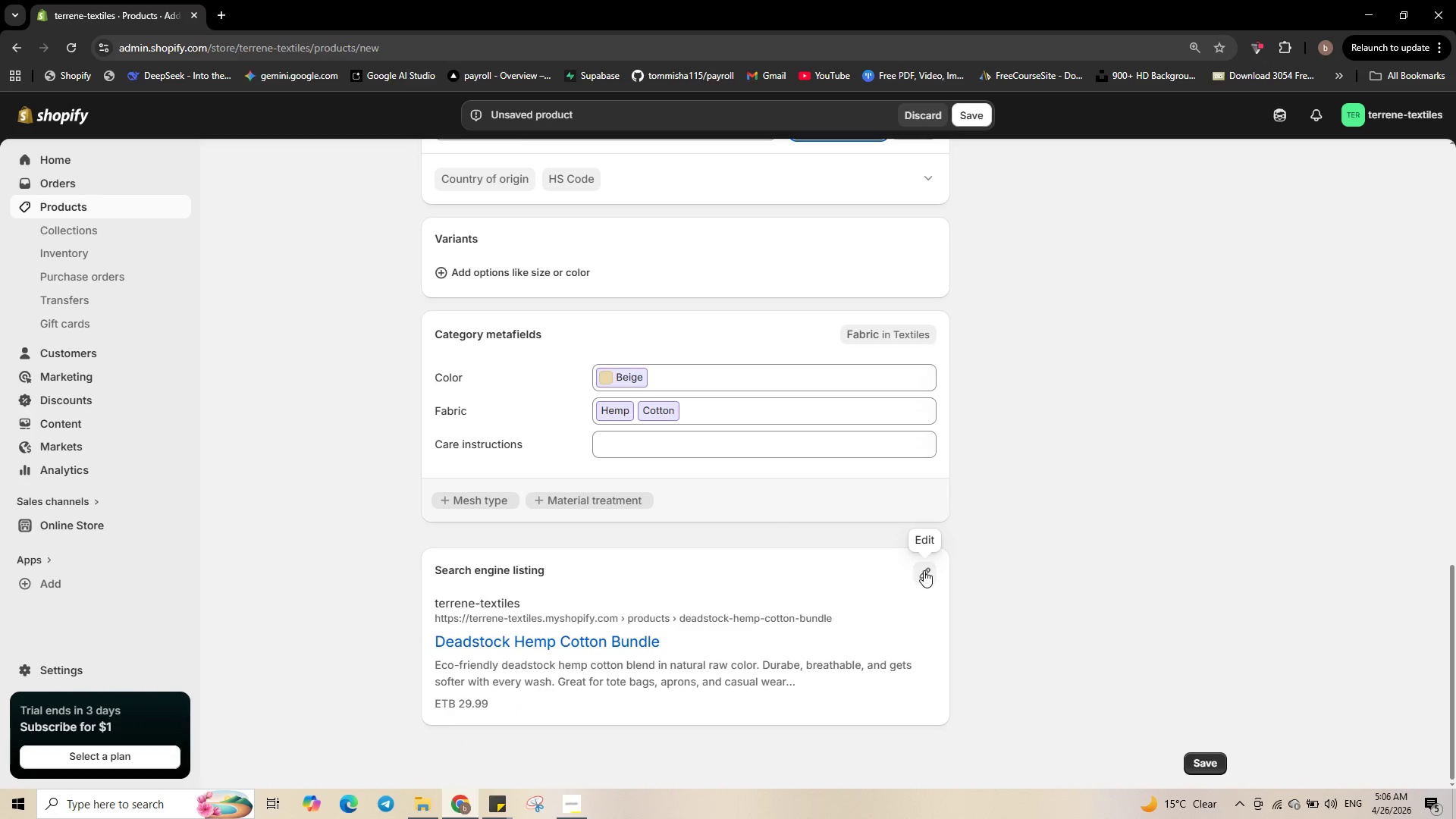 
left_click([924, 570])
 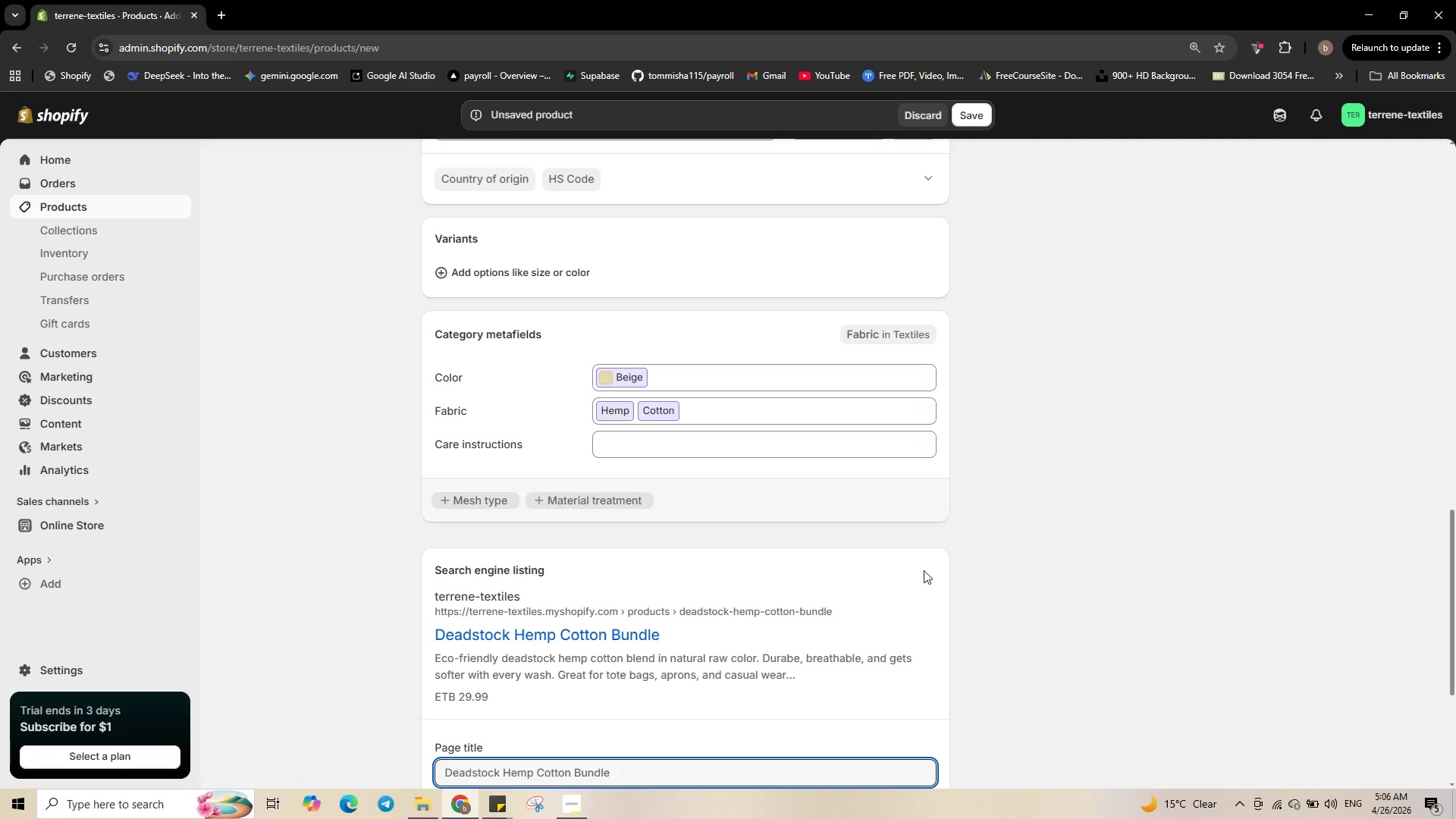 
wait(6.23)
 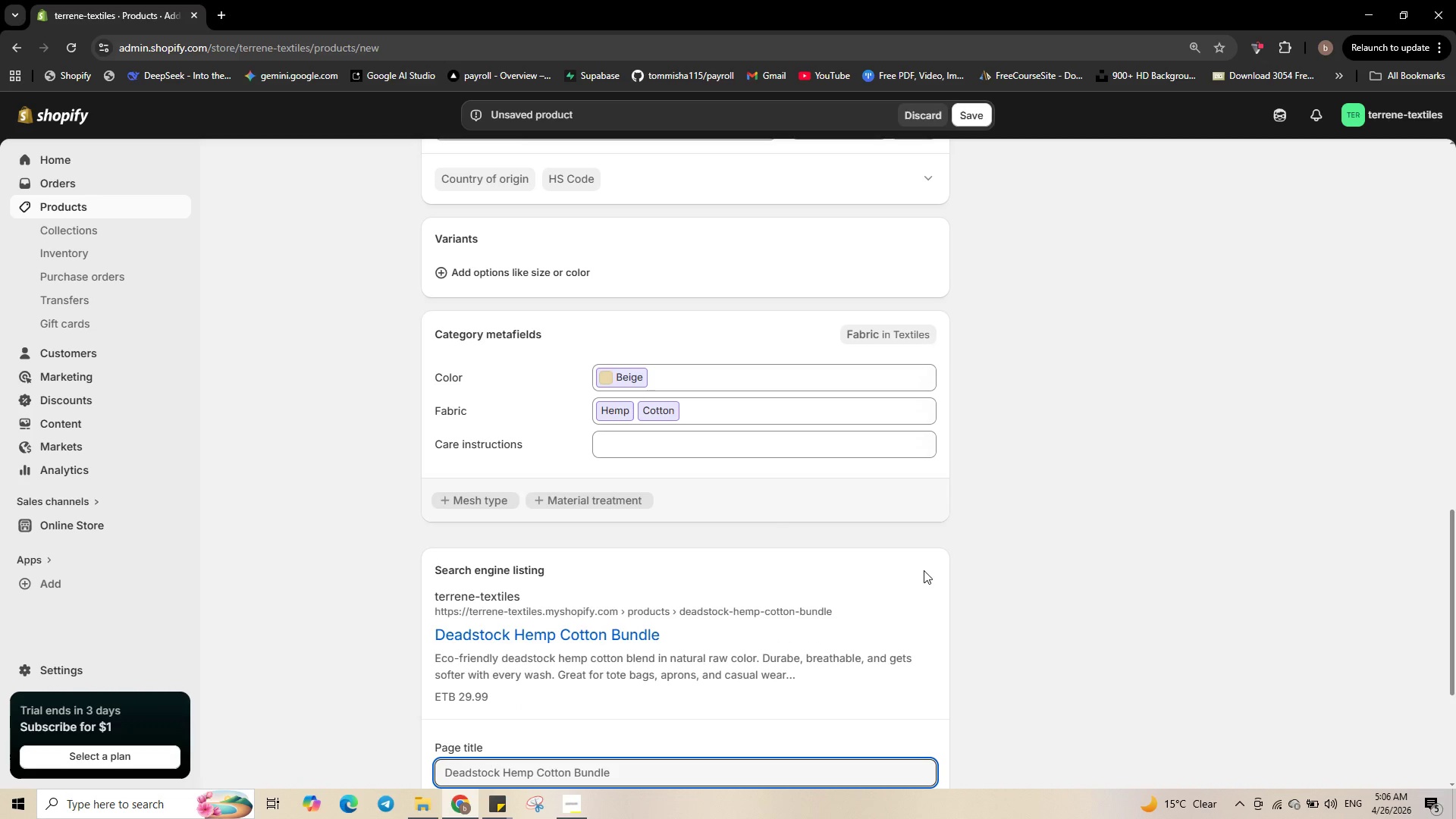 
left_click_drag(start_coordinate=[867, 701], to_coordinate=[862, 724])
 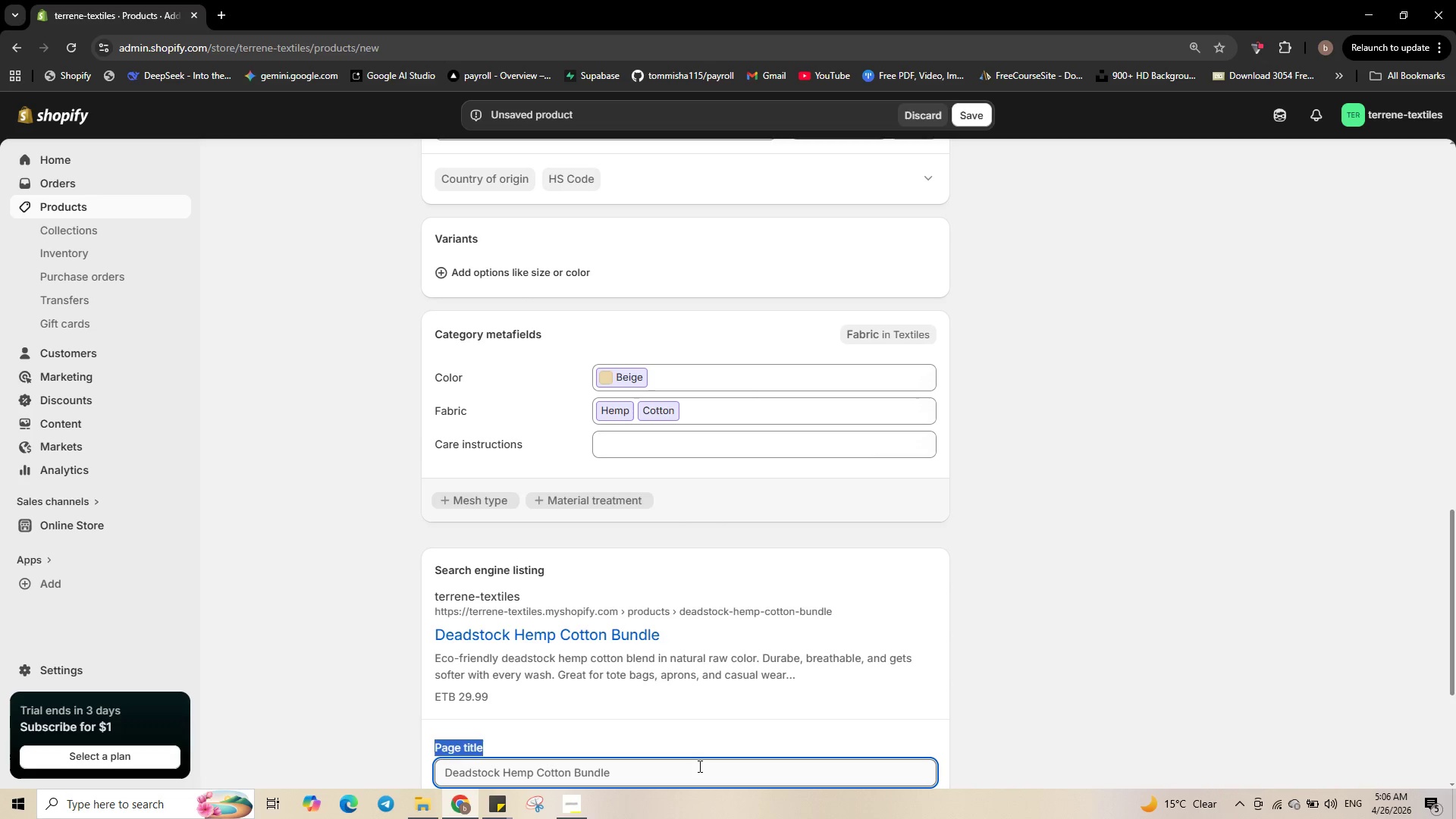 
left_click([698, 766])
 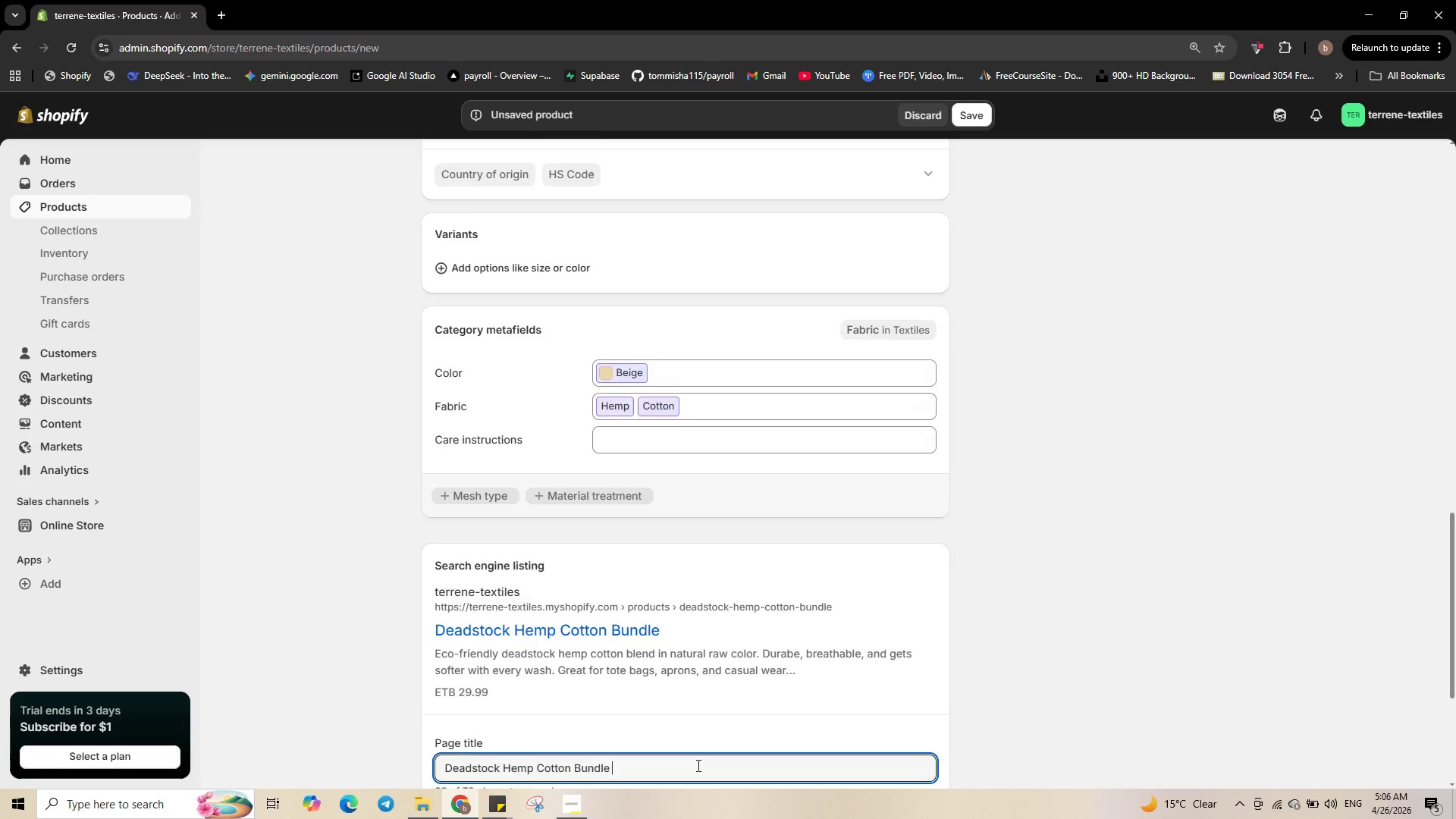 
scroll: coordinate [697, 764], scroll_direction: down, amount: 3.0
 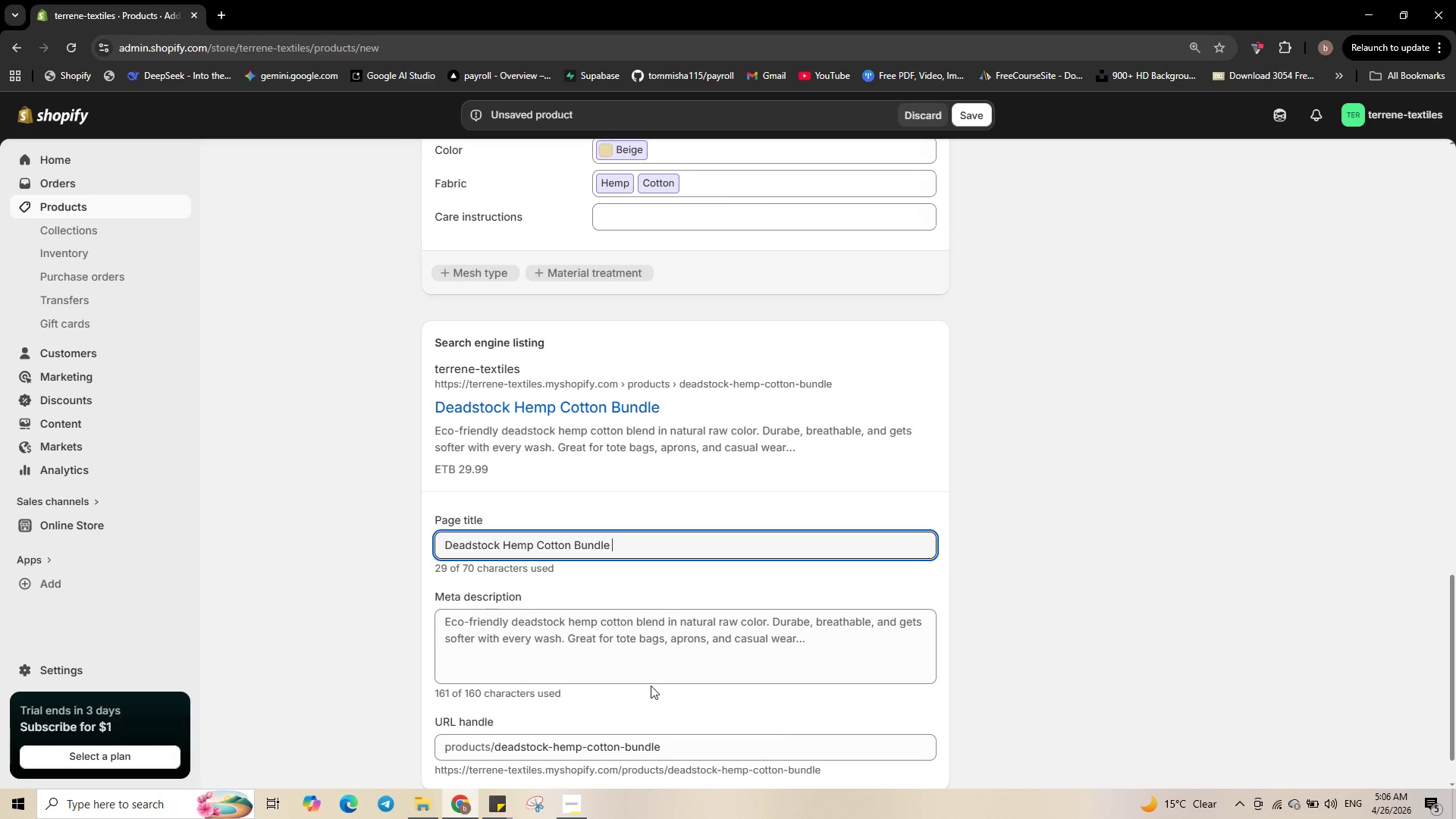 
wait(6.74)
 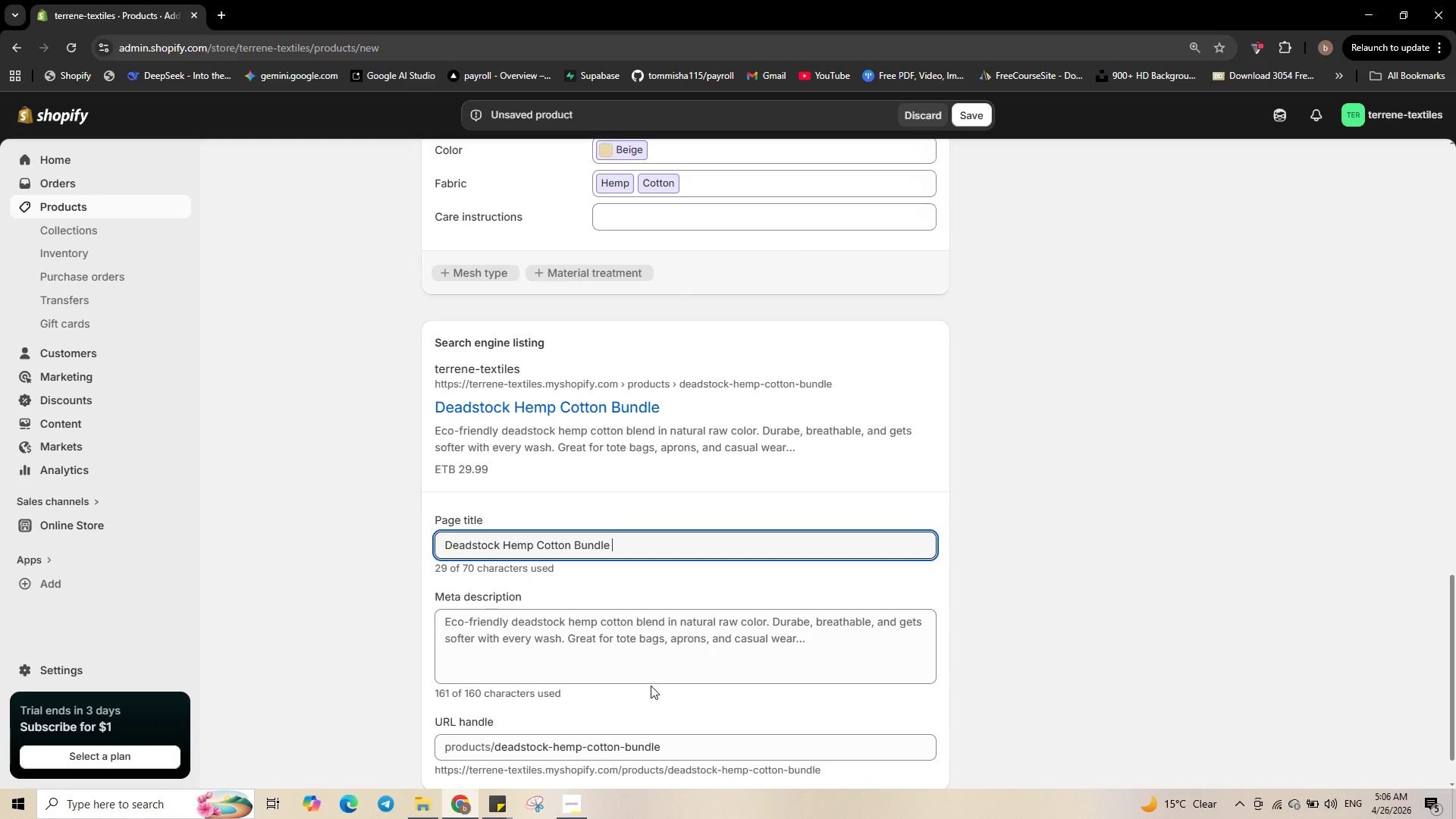 
type(- Natural Raw - 2 Yards )
 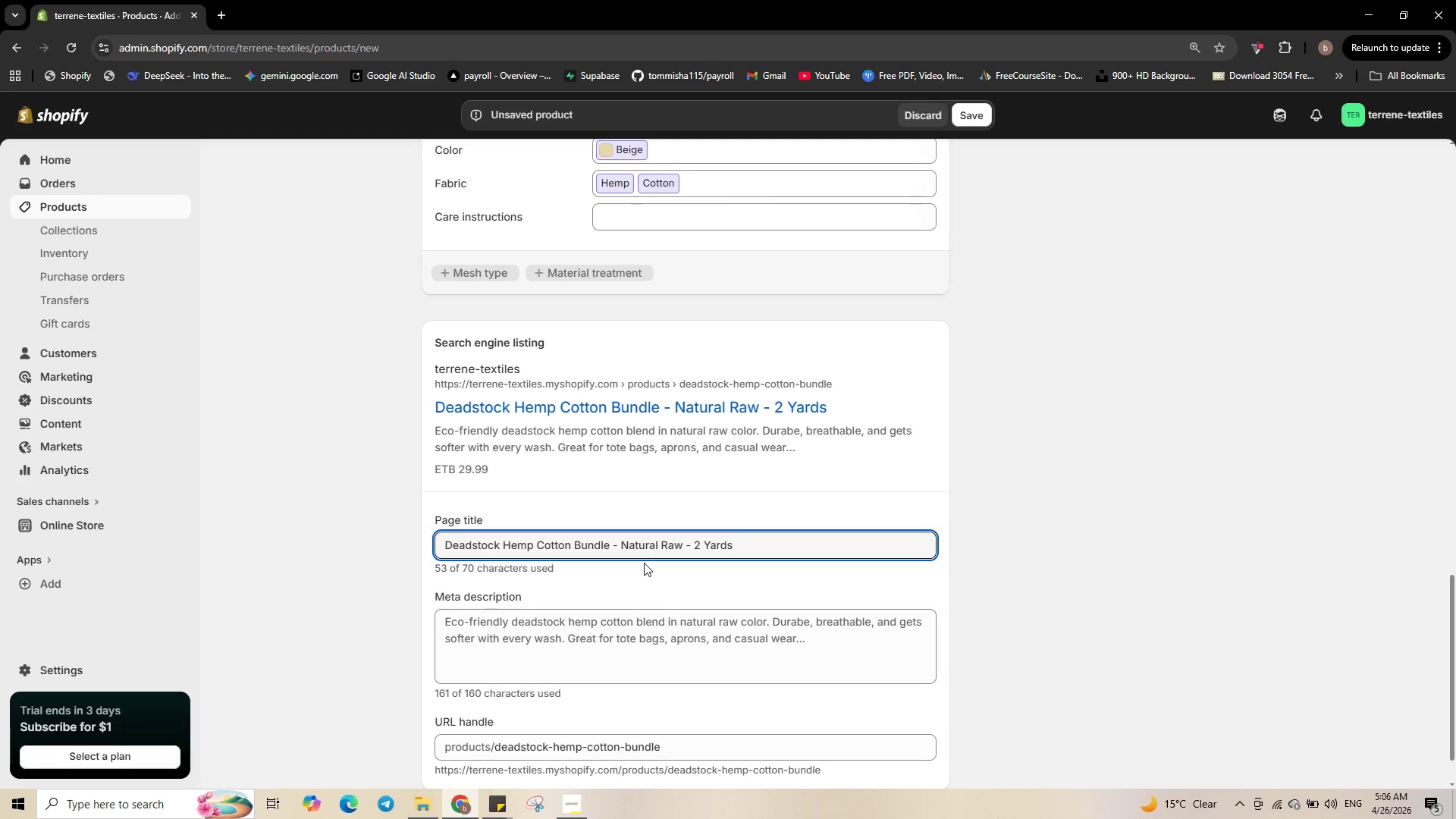 
wait(5.06)
 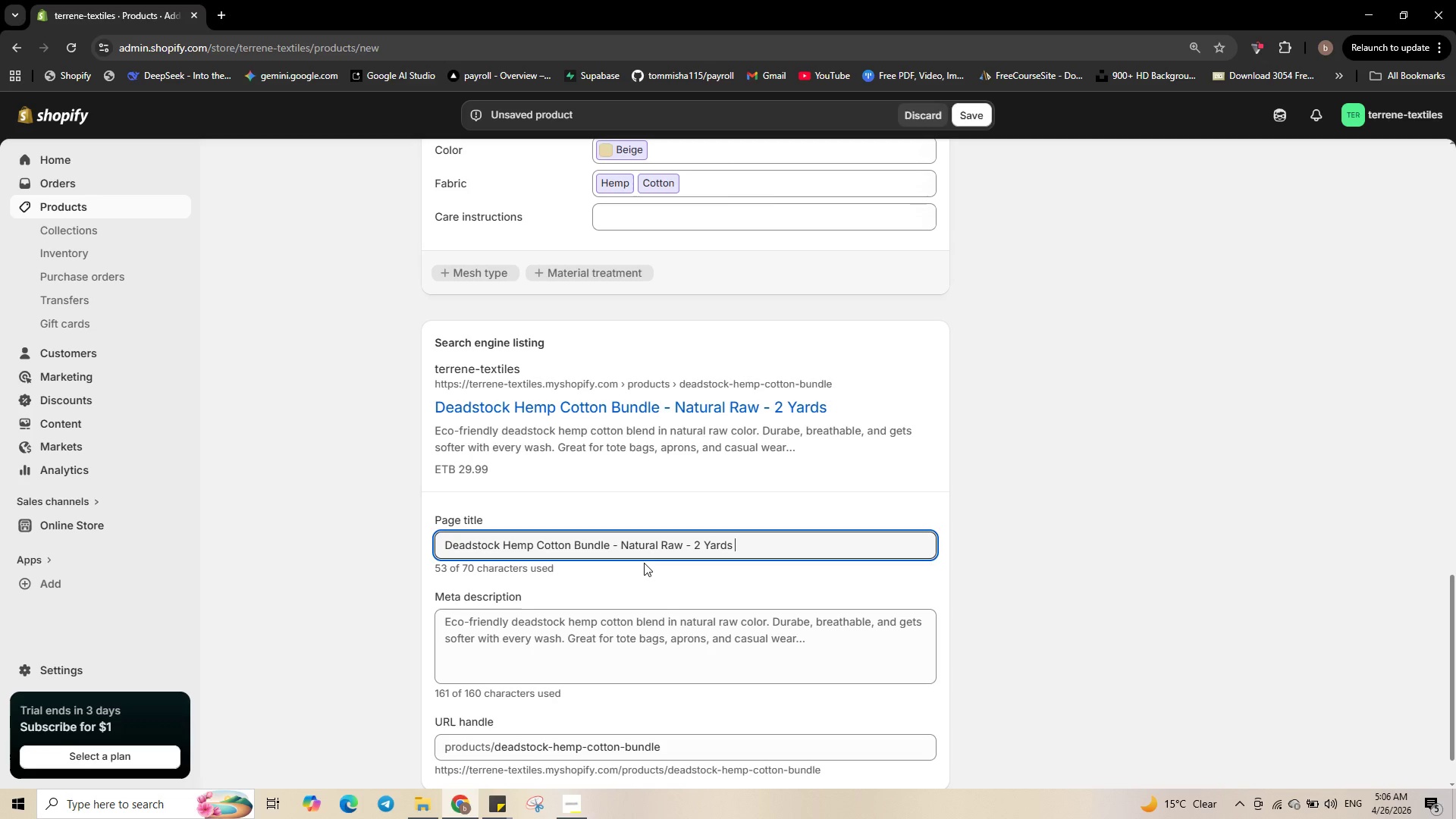 
left_click([639, 642])
 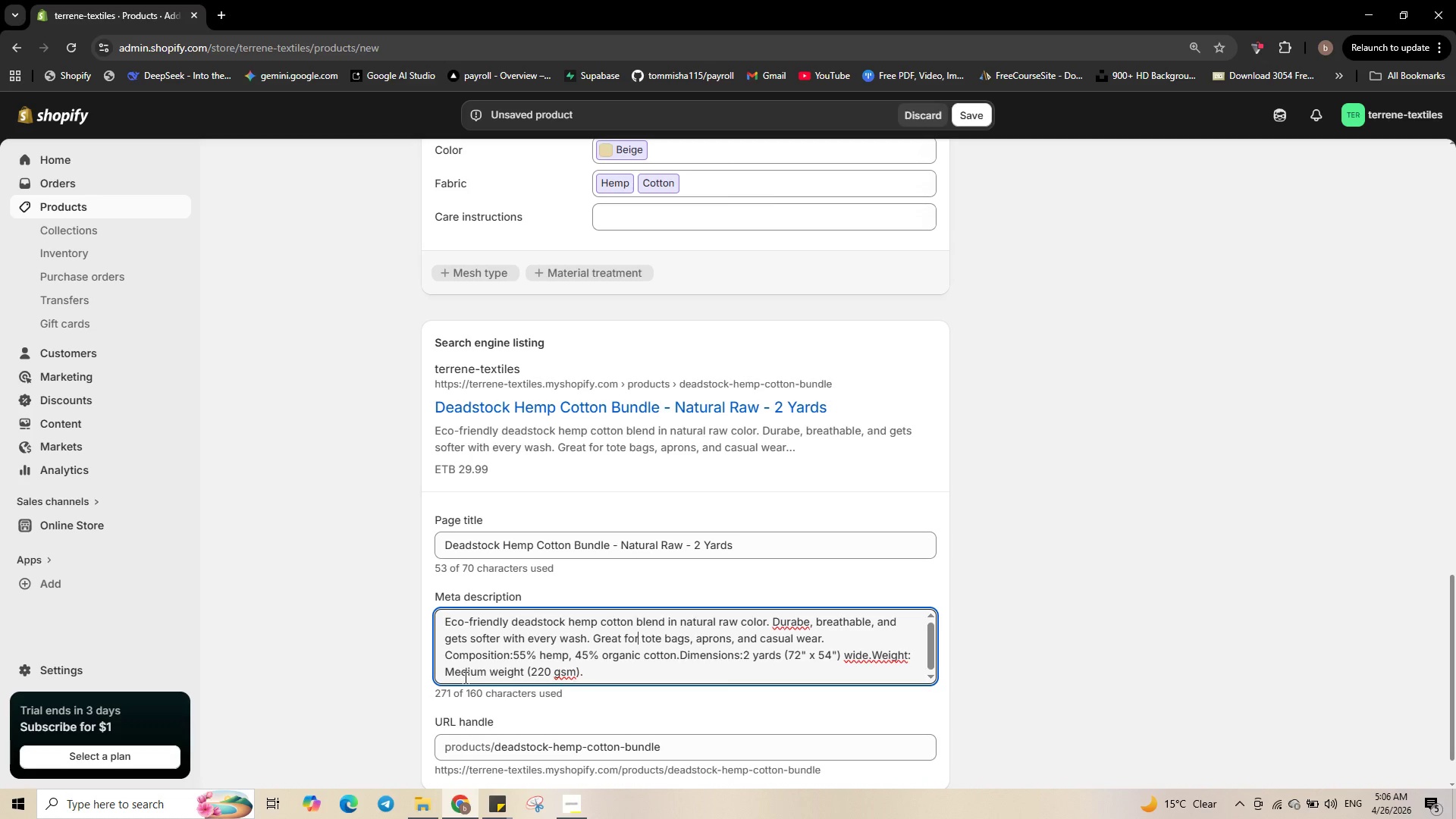 
wait(9.3)
 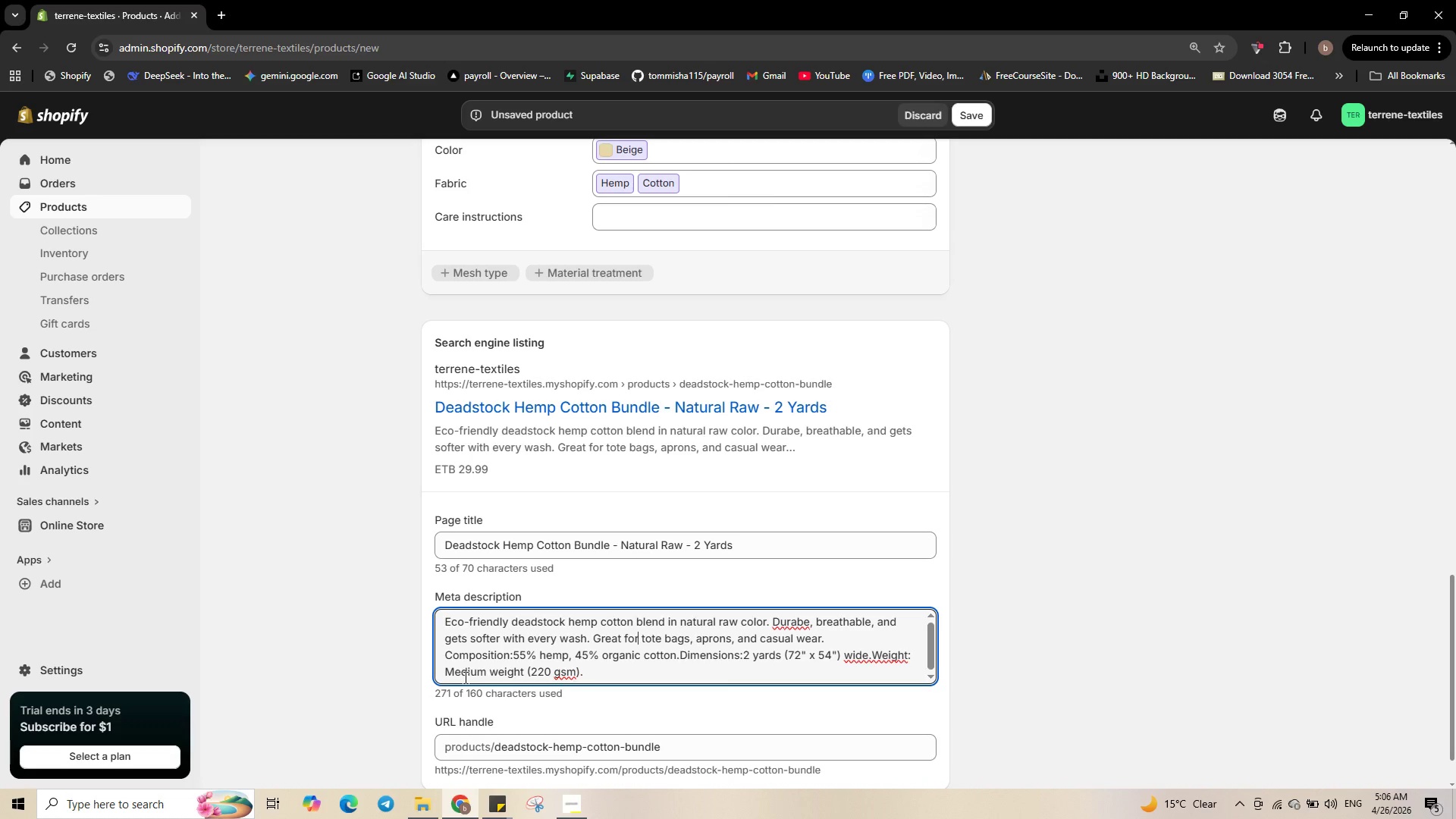 
left_click_drag(start_coordinate=[666, 626], to_coordinate=[639, 626])
 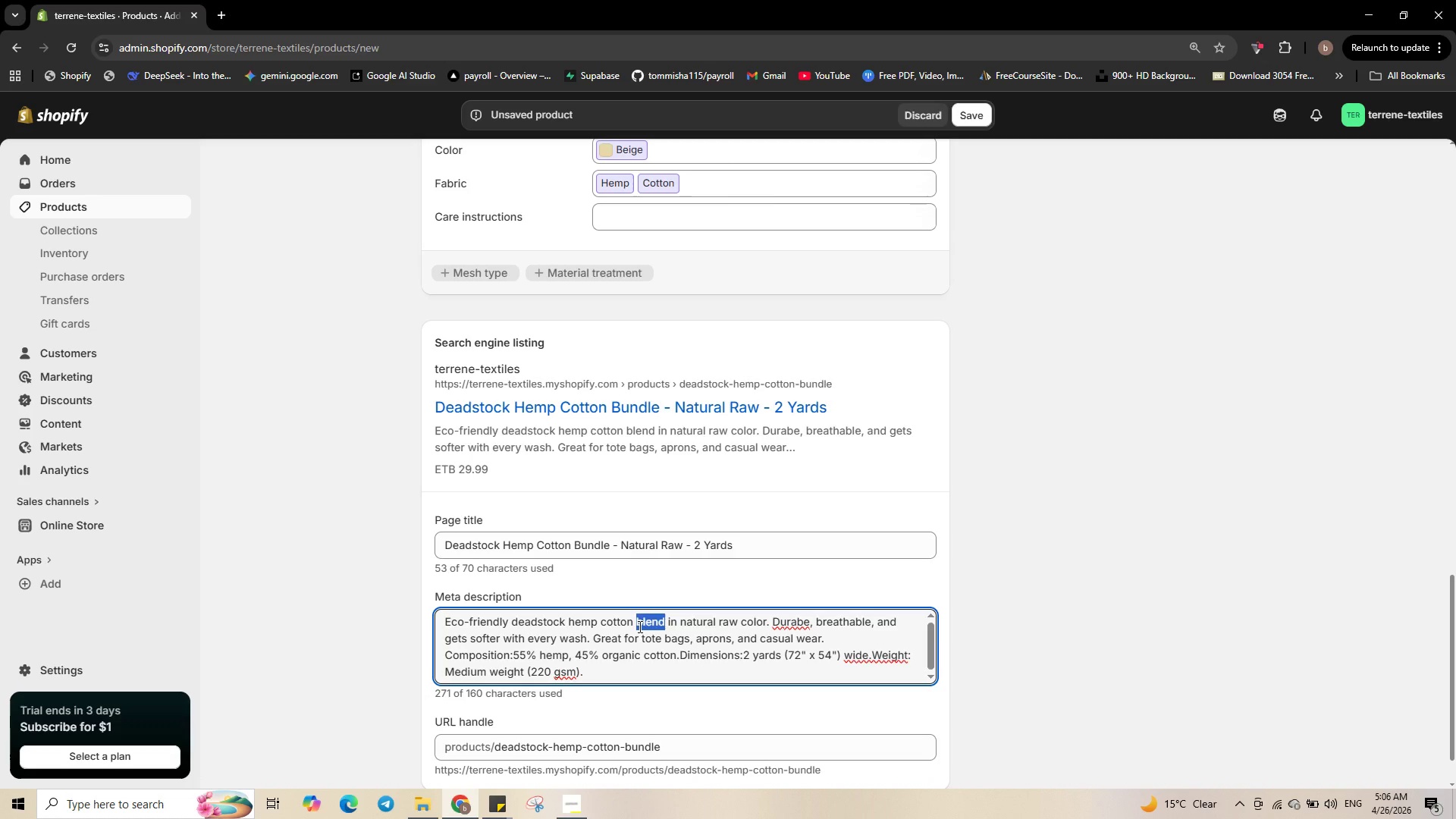 
key(Backspace)
 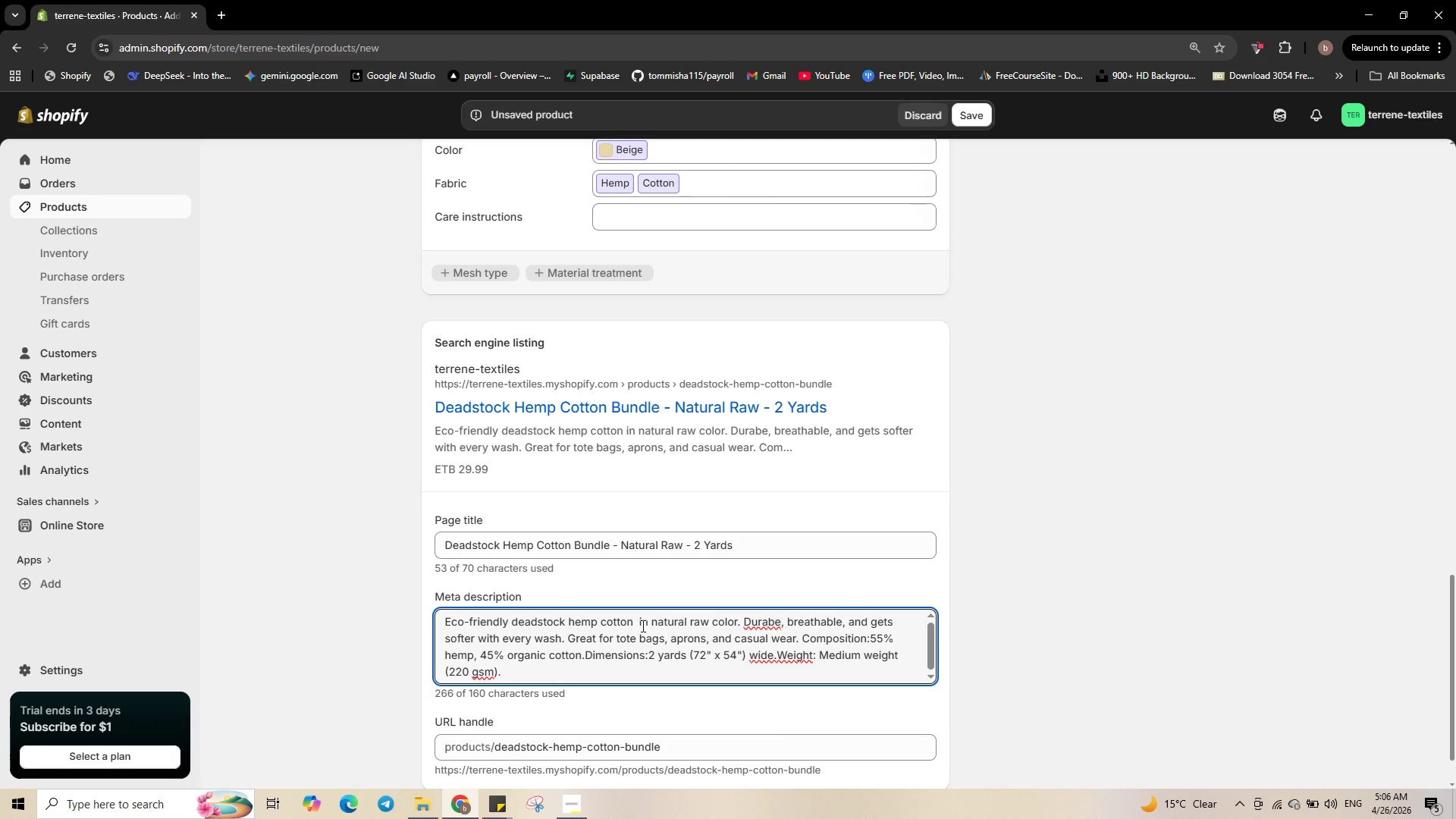 
left_click([641, 625])
 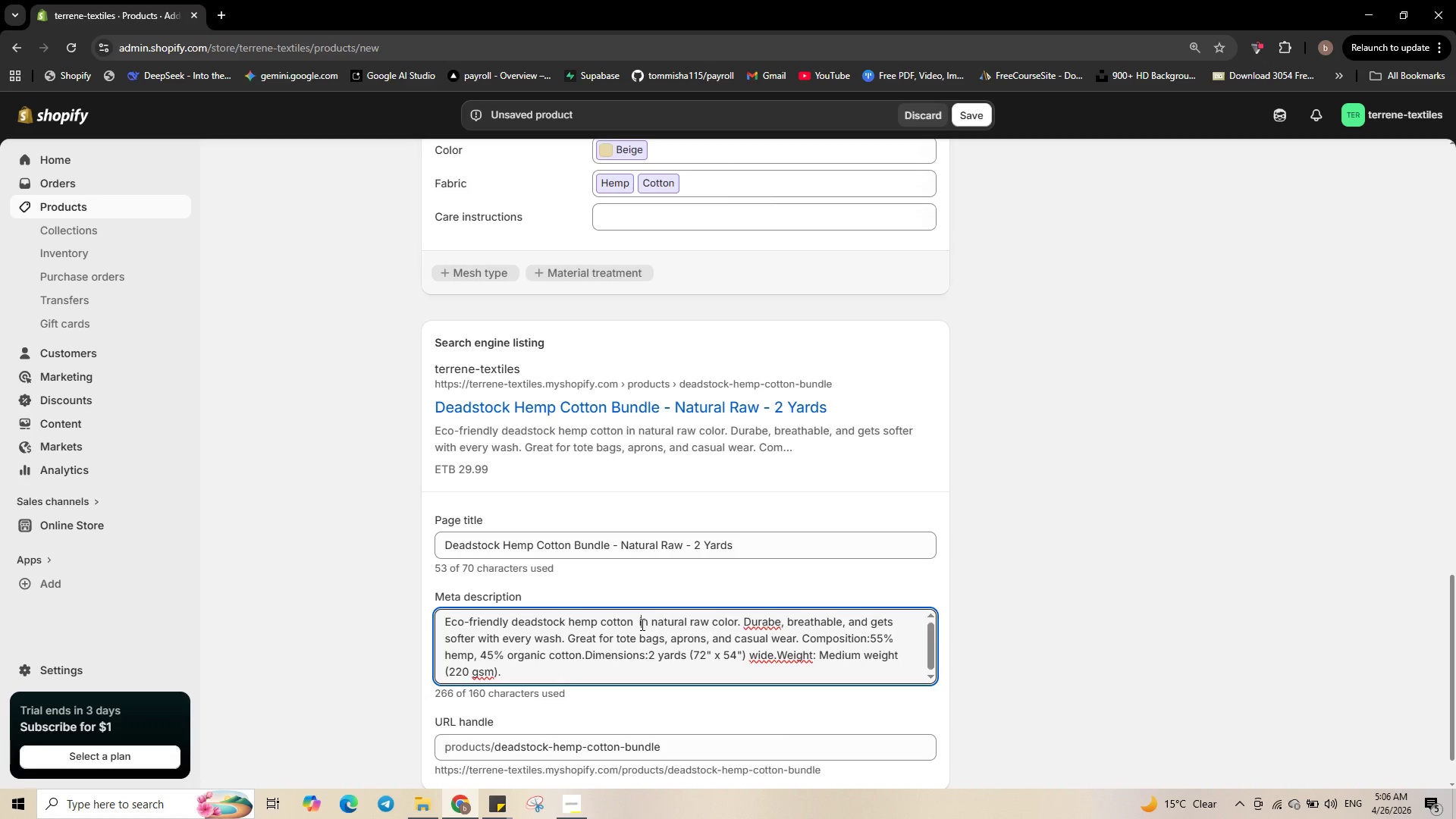 
key(Backspace)
 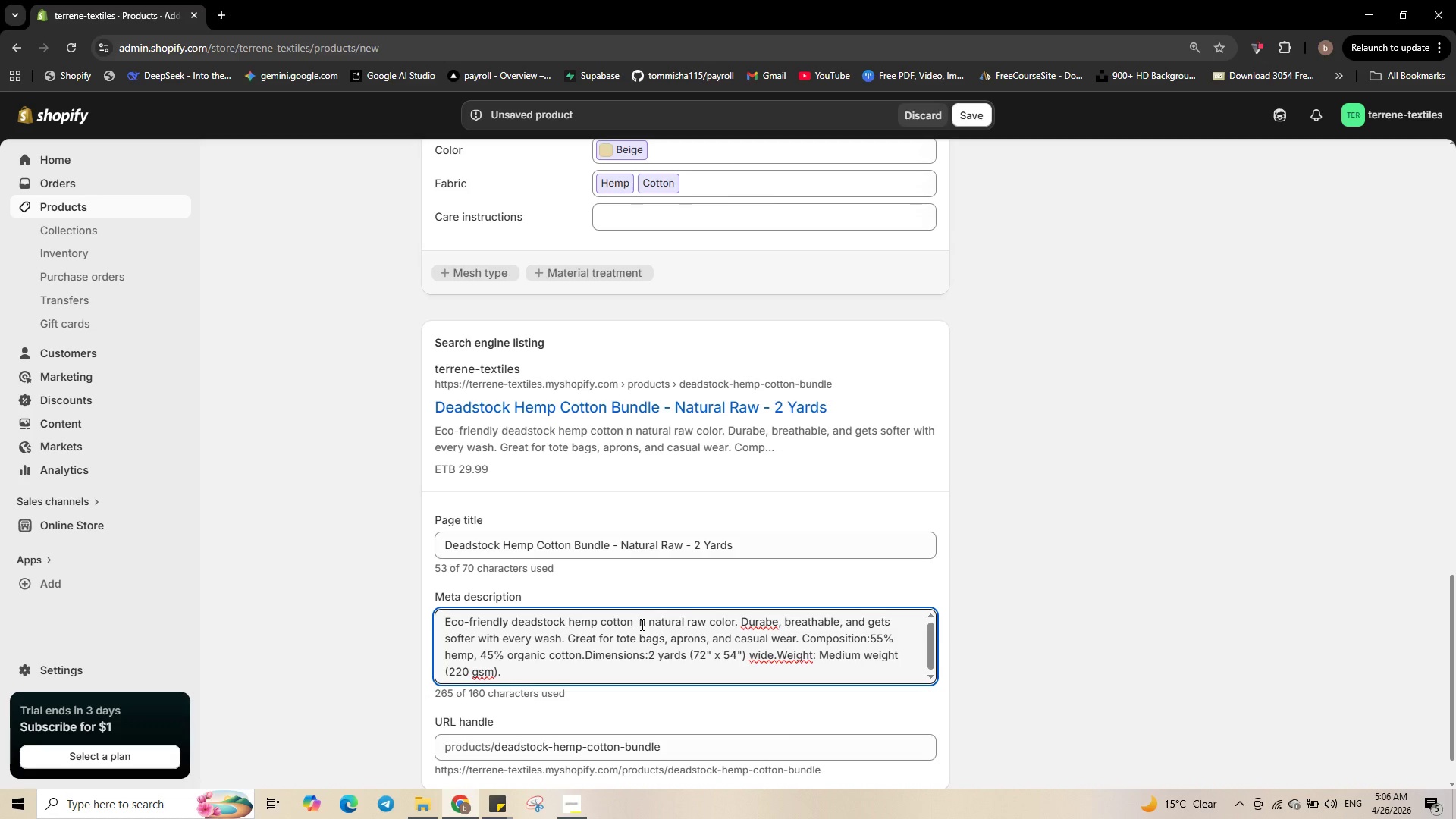 
key(Backspace)
 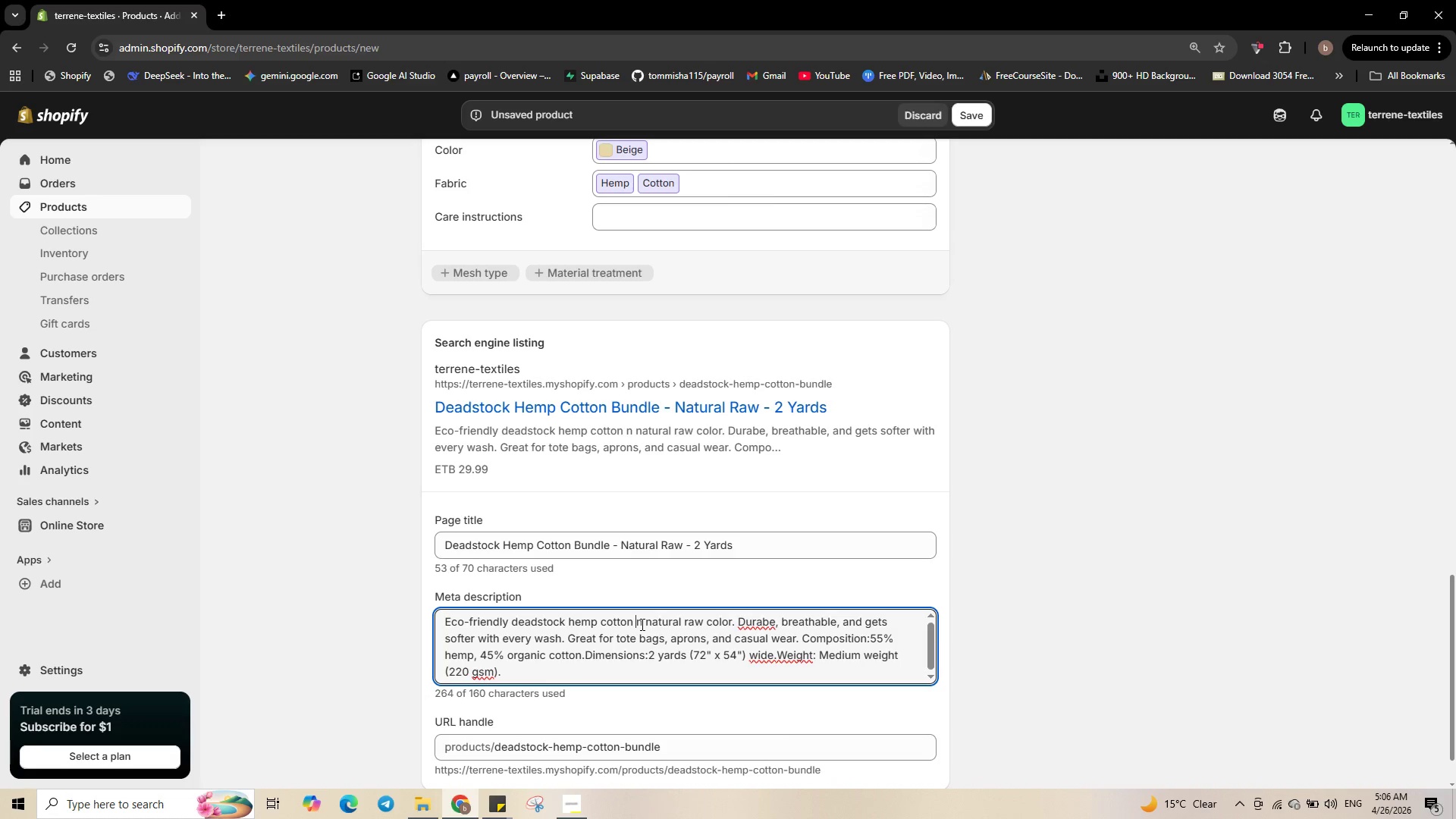 
key(Backspace)
 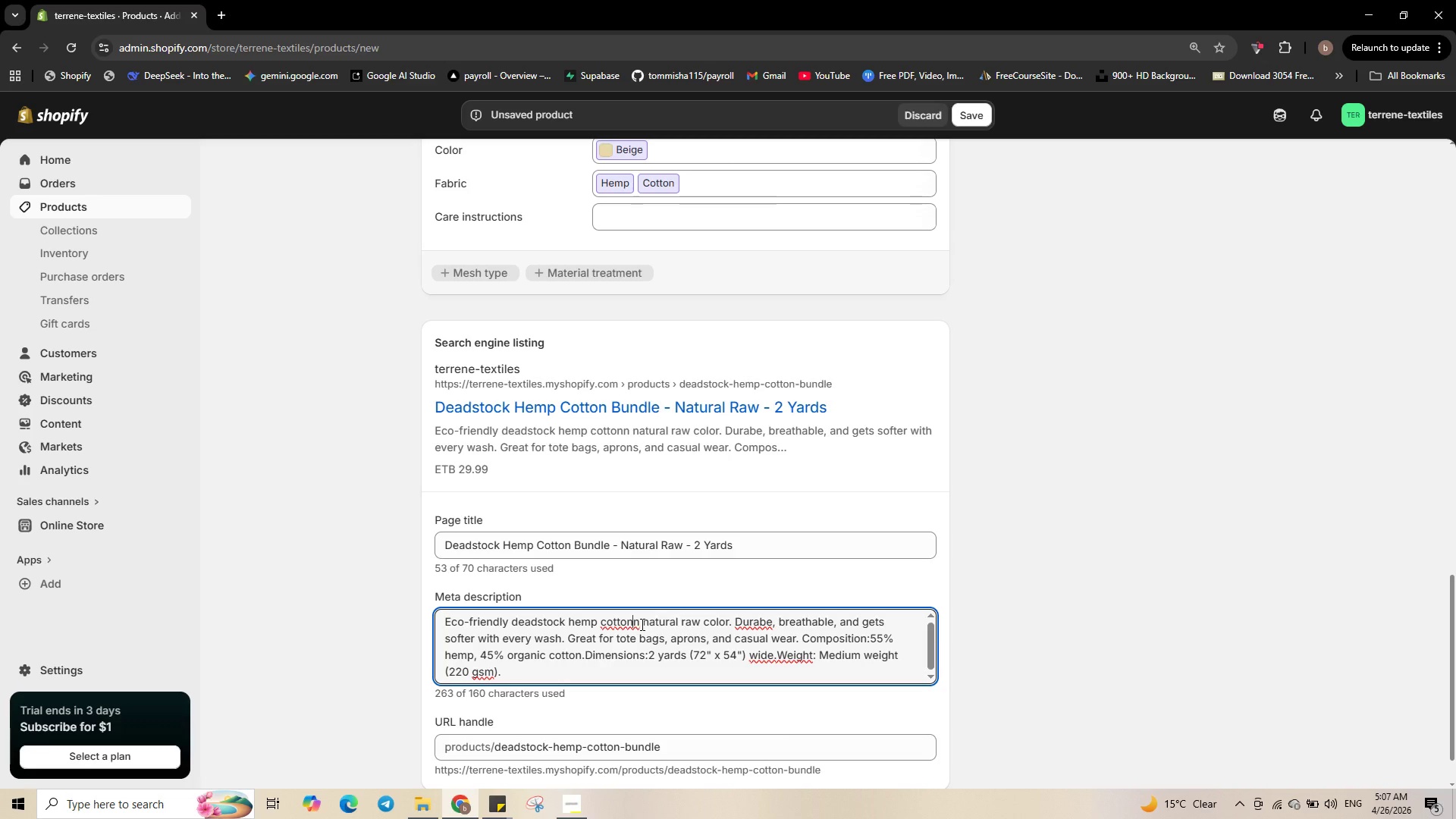 
key(Space)
 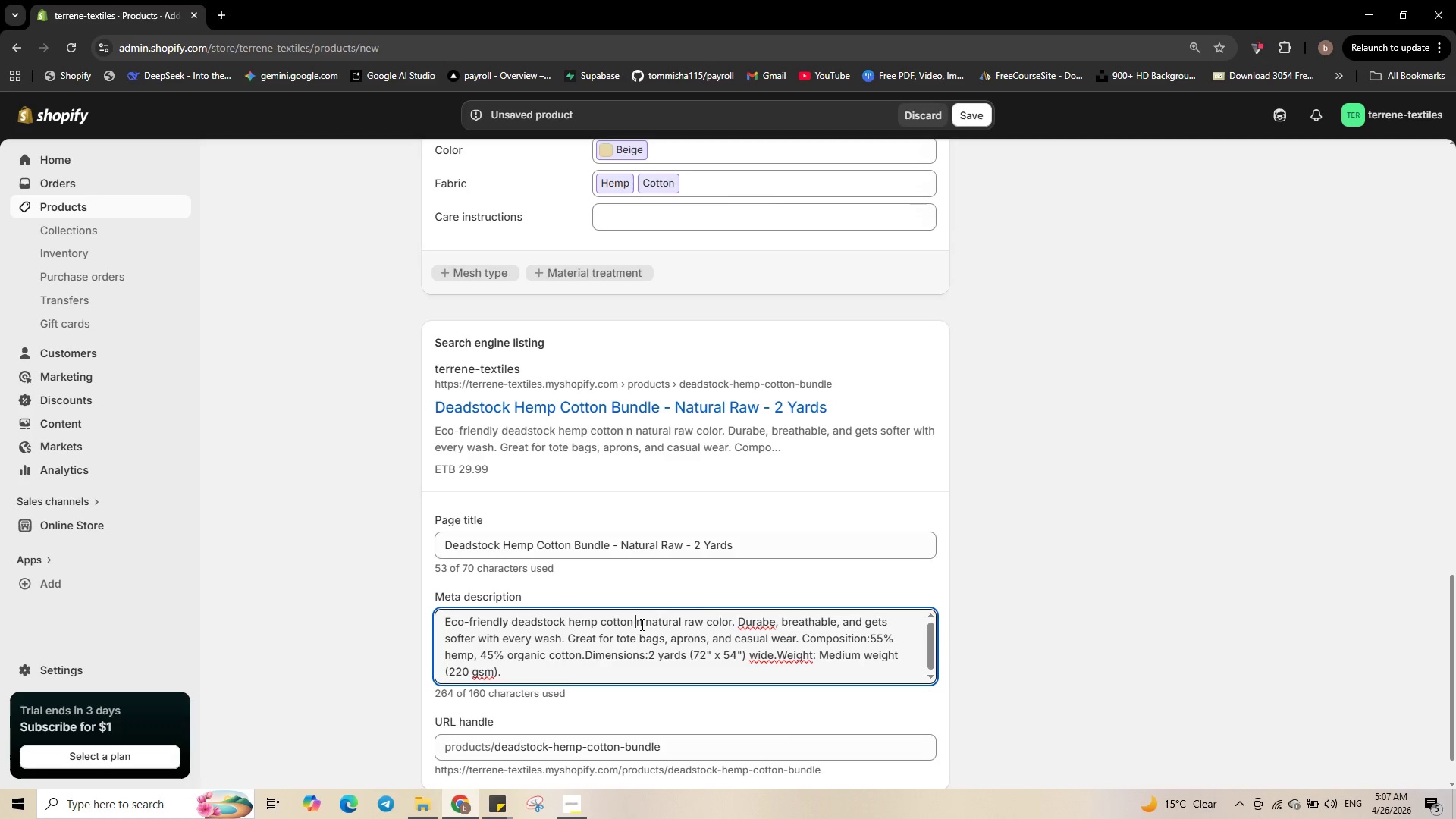 
key(I)
 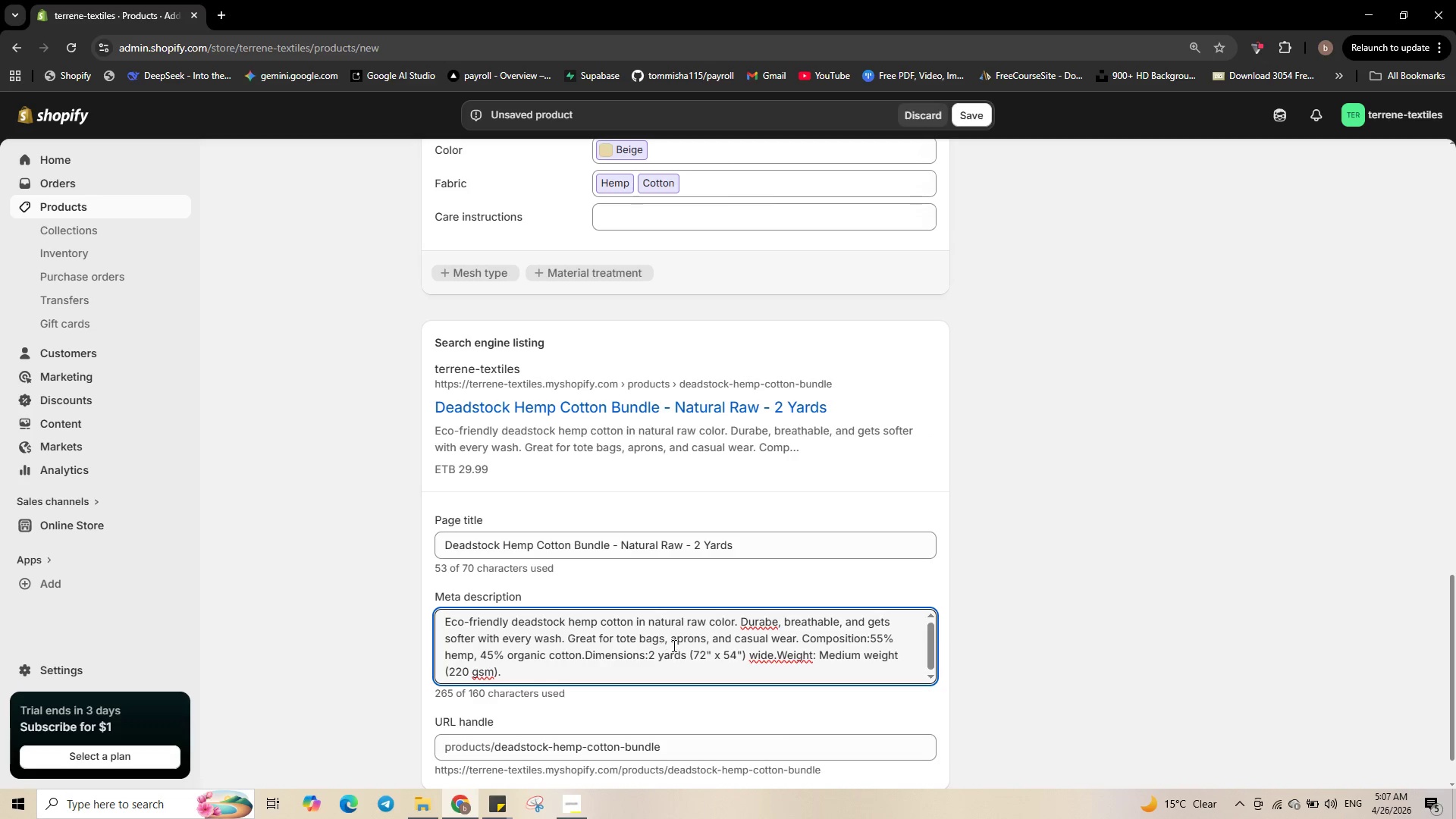 
wait(5.33)
 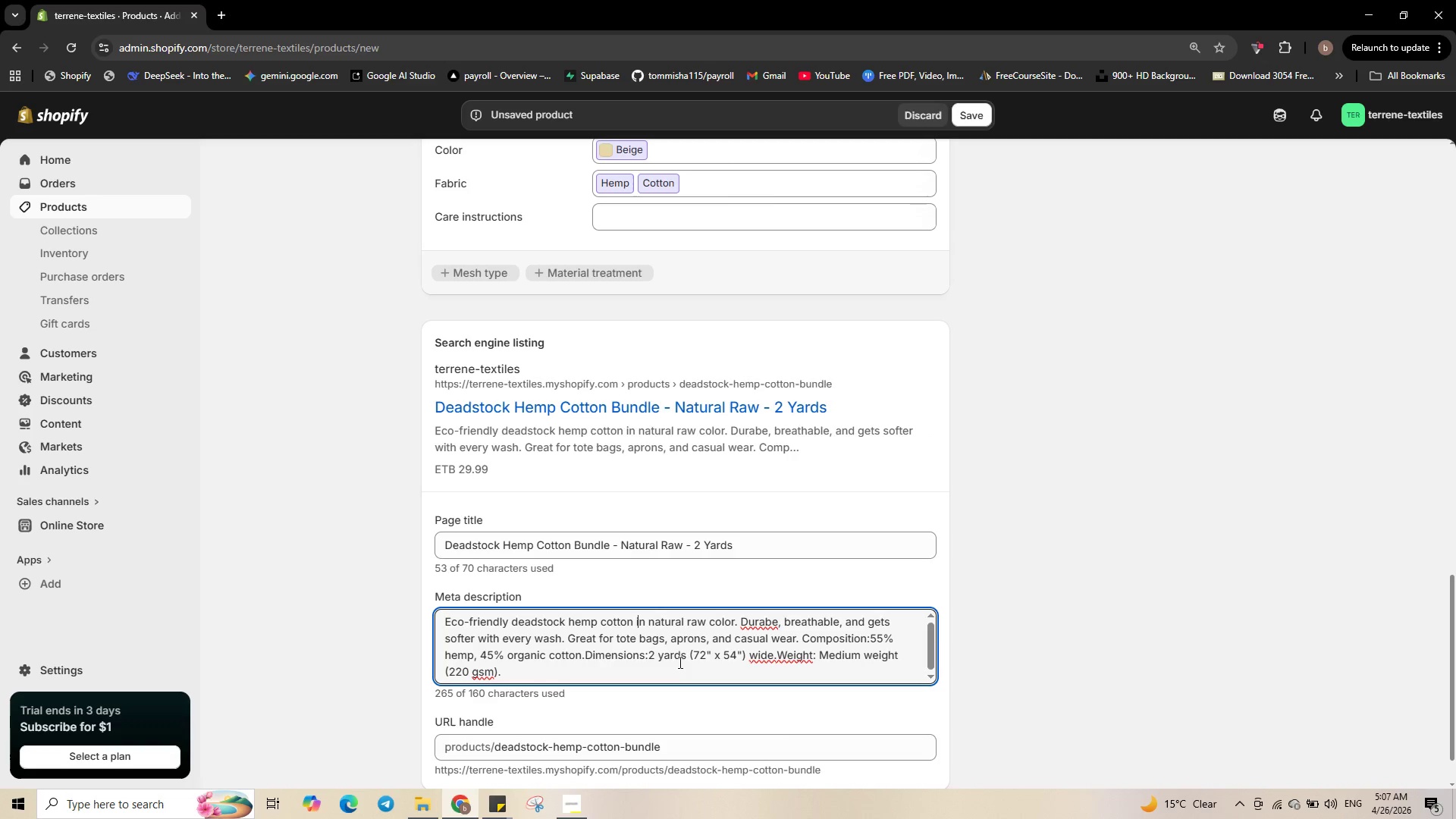 
left_click([737, 626])
 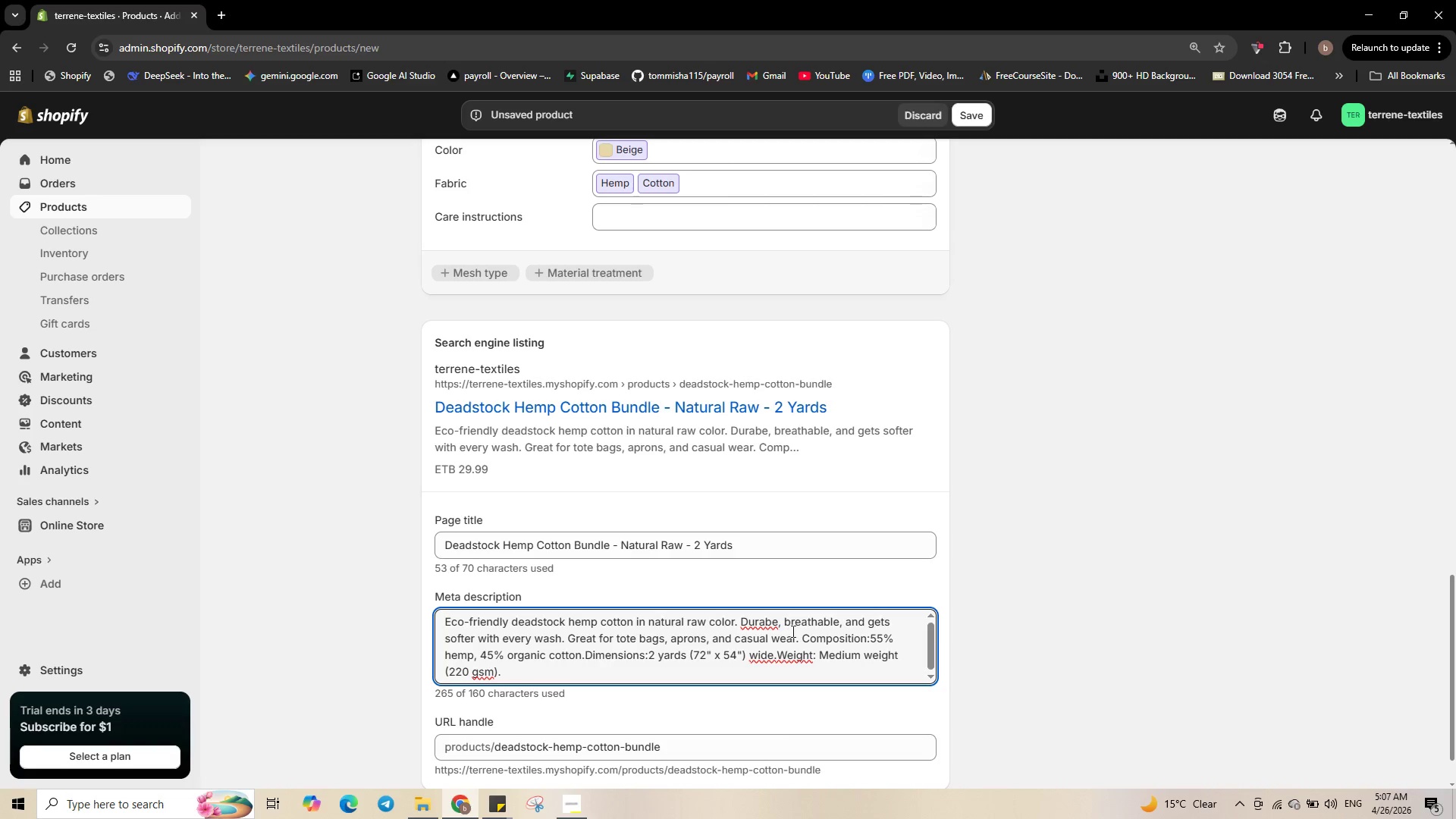 
wait(6.67)
 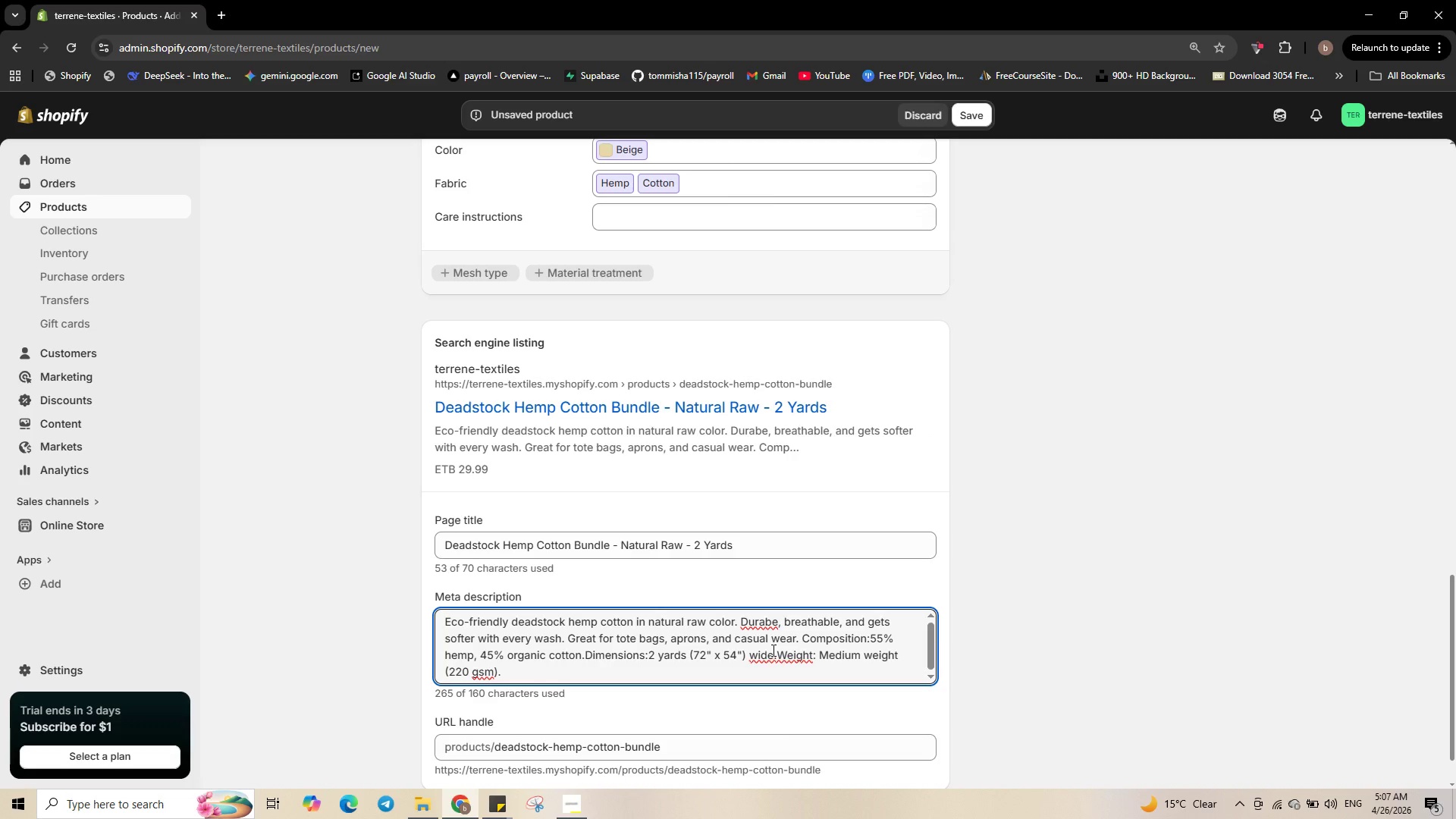 
left_click_drag(start_coordinate=[739, 622], to_coordinate=[821, 687])
 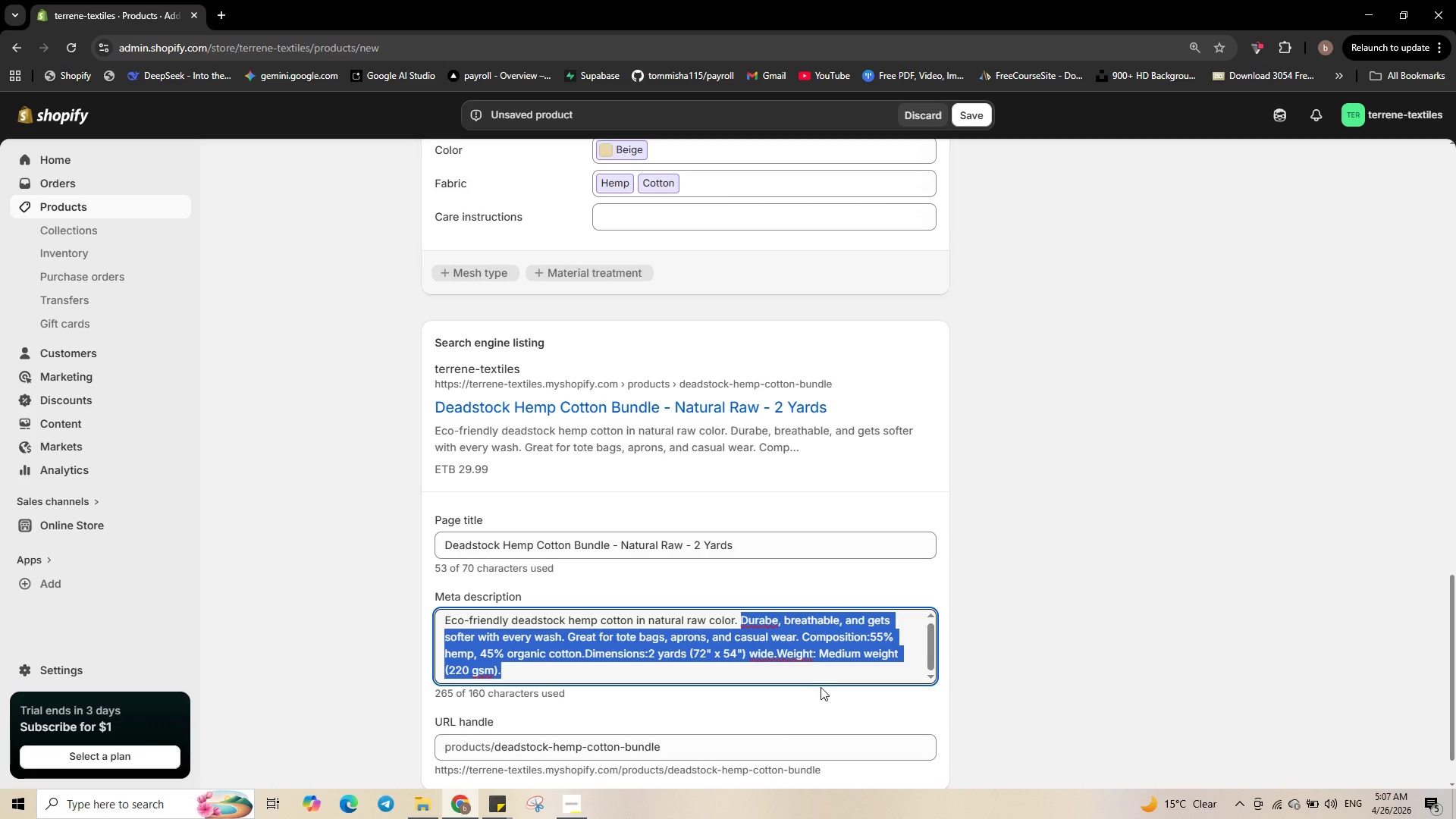 
key(Backspace)
 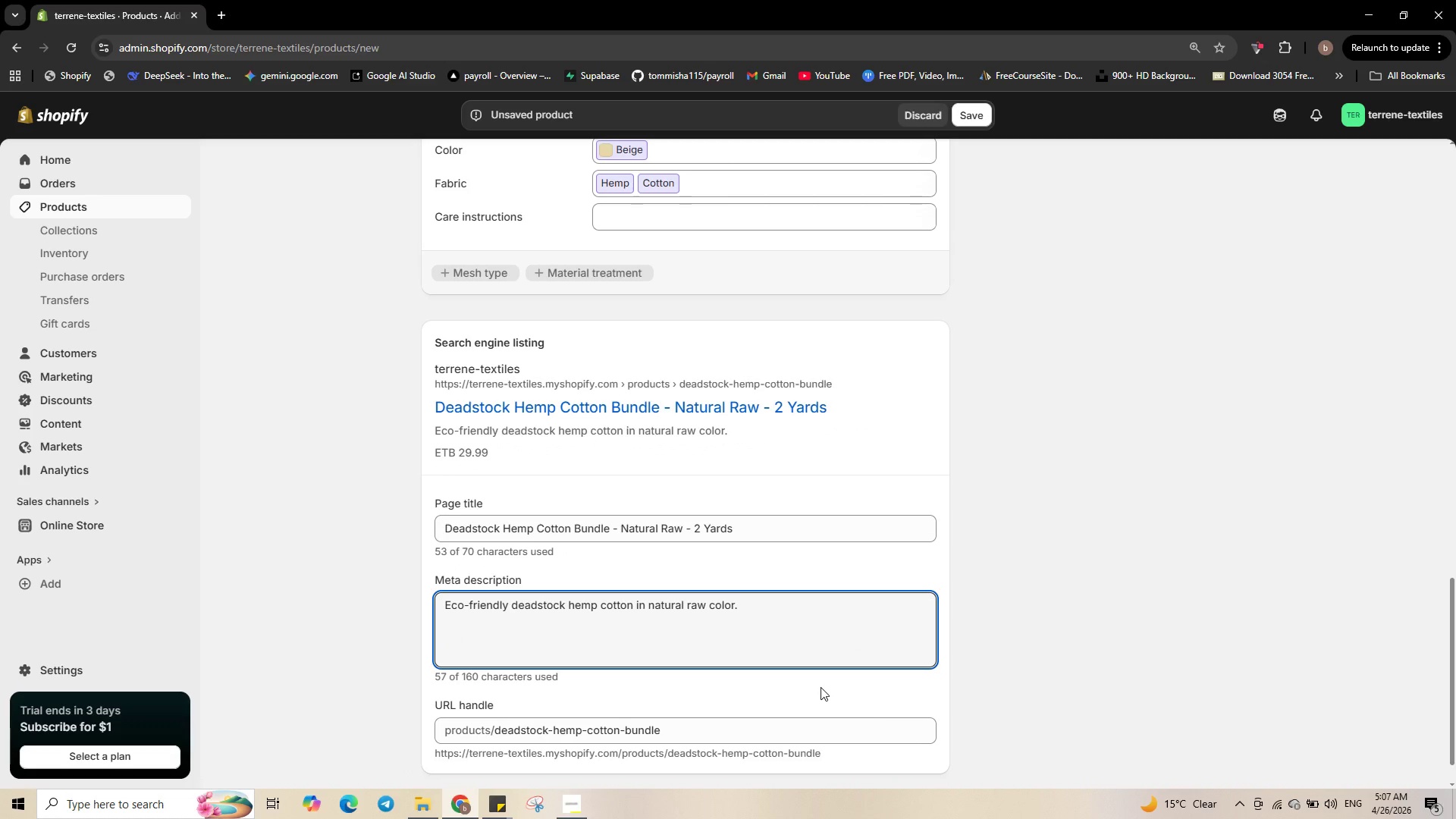 
key(Backspace)
 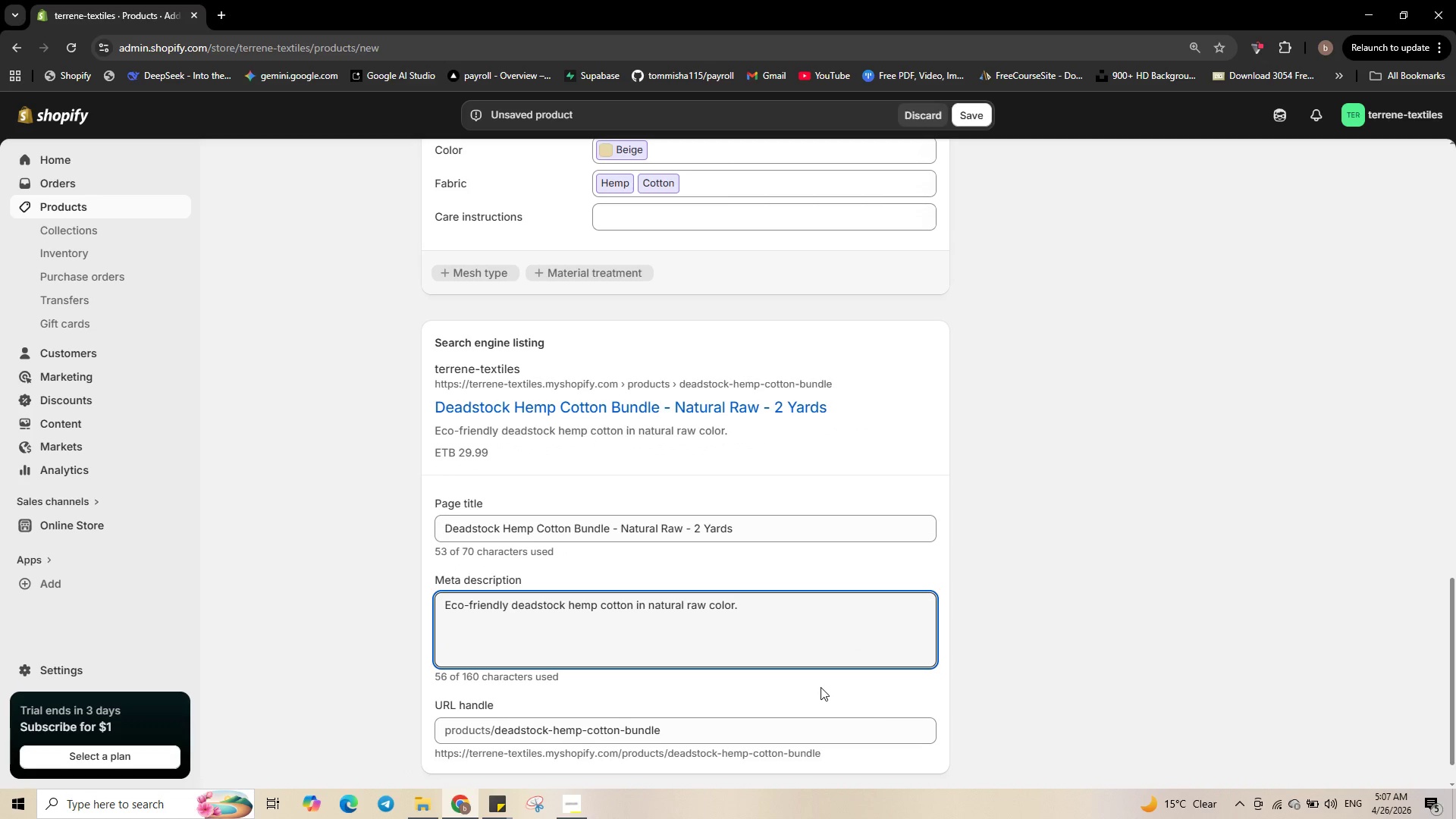 
key(Space)
 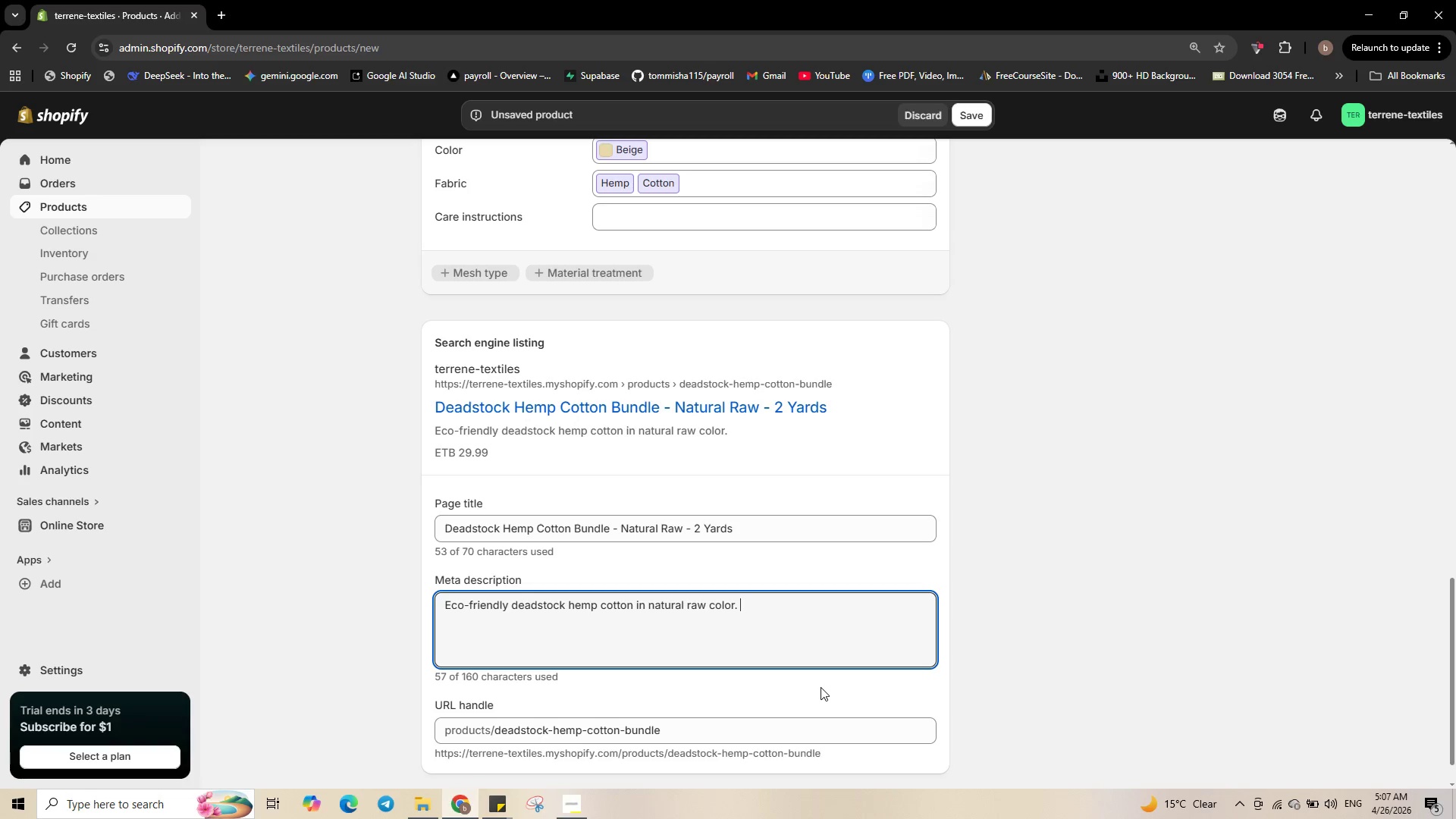 
type(2 yards, durable and breathable )
key(Backspace)
type(. Perfect for )
 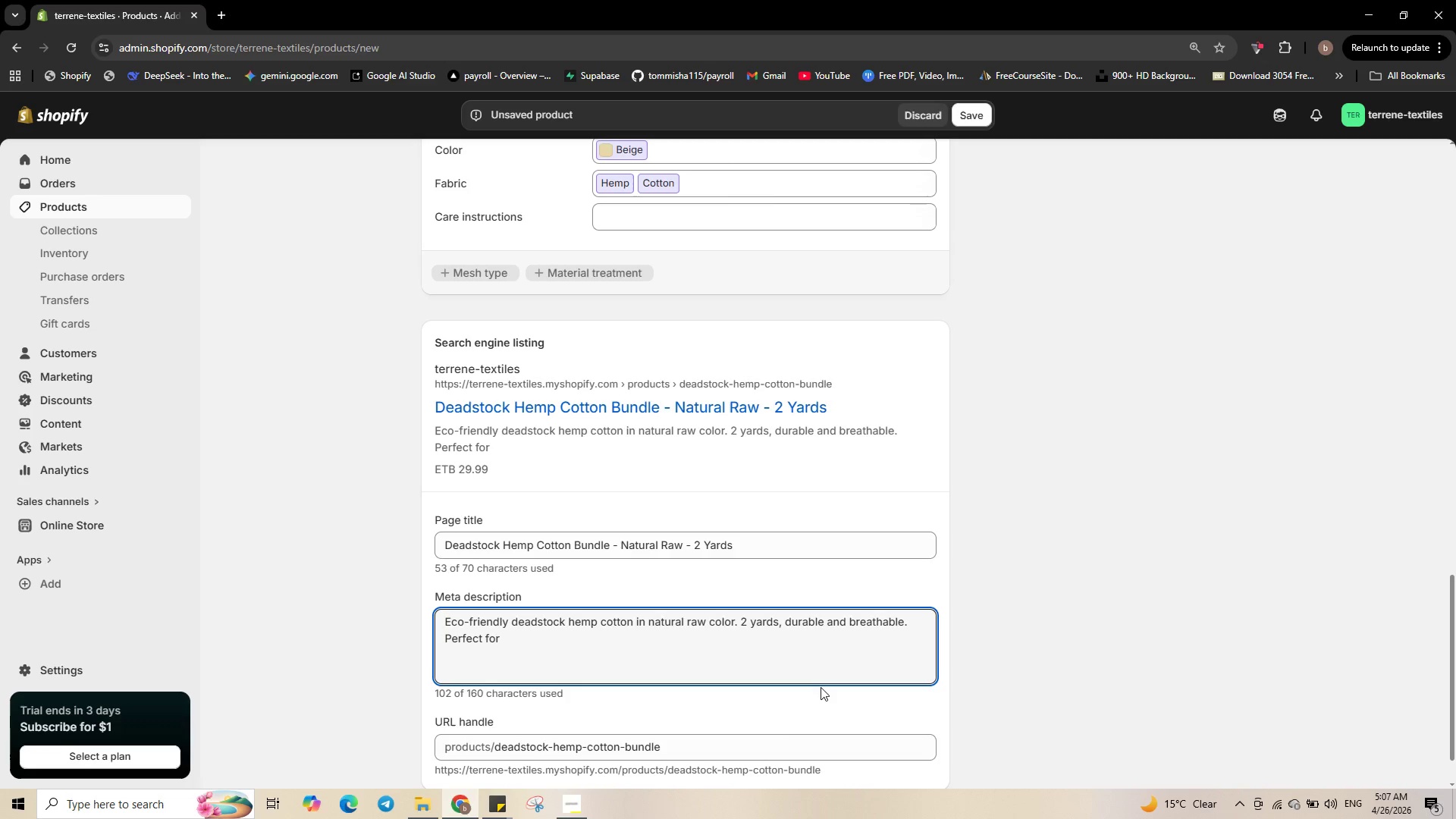 
type(bags and aprons. Sustainable )
 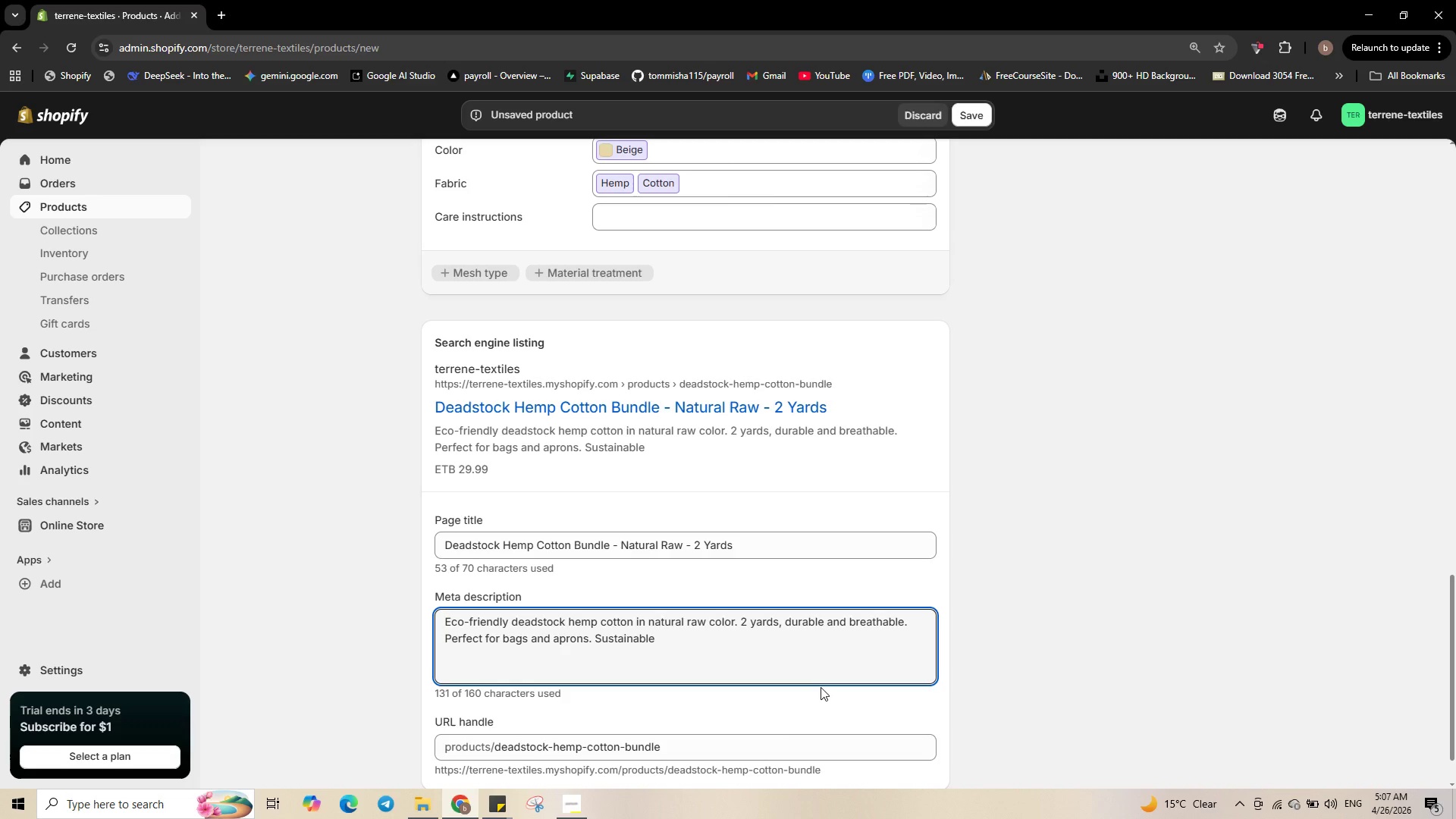 
type(fabric )
key(Backspace)
type(. Shop now.)
 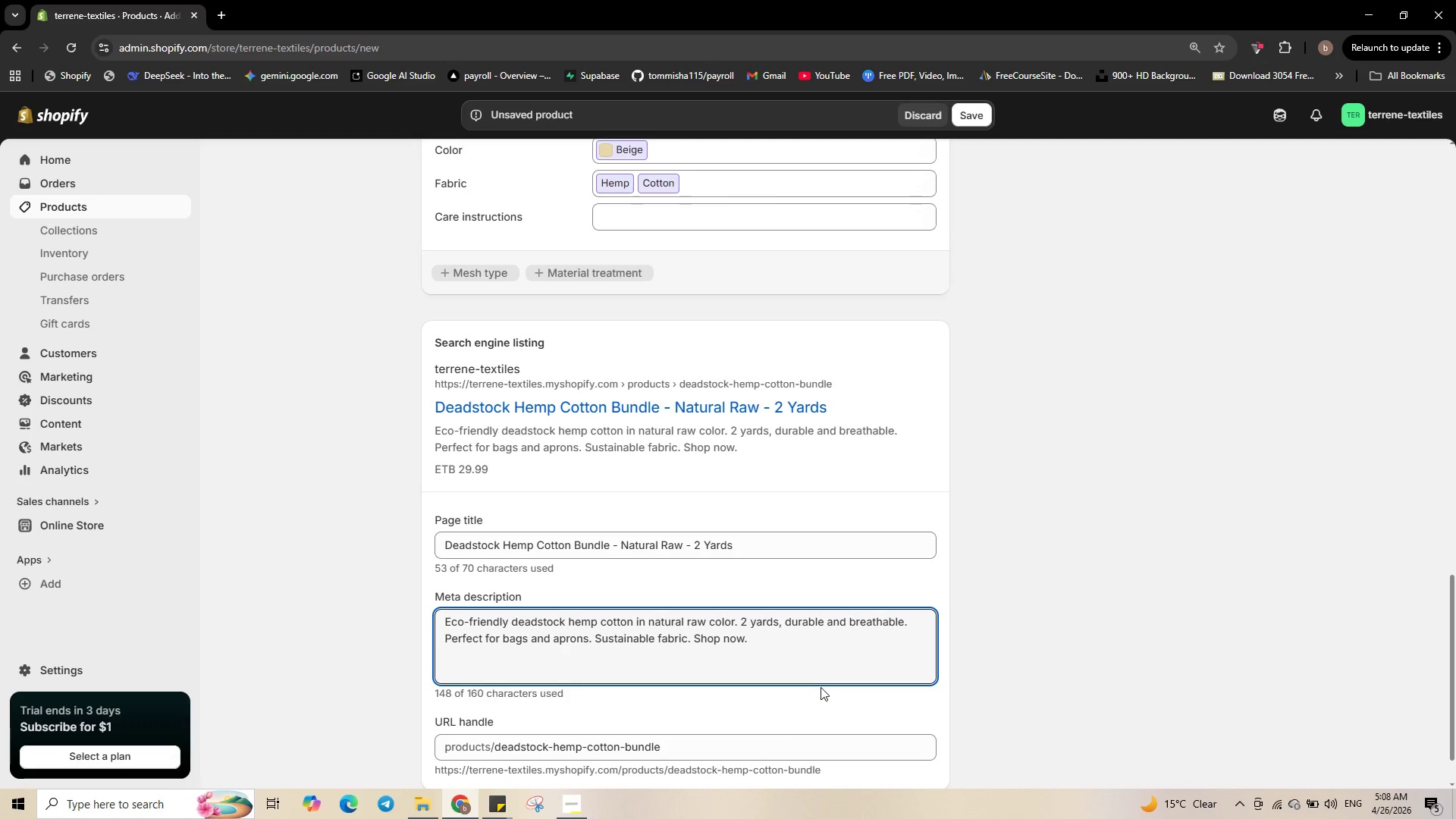 
scroll: coordinate [838, 726], scroll_direction: down, amount: 2.0
 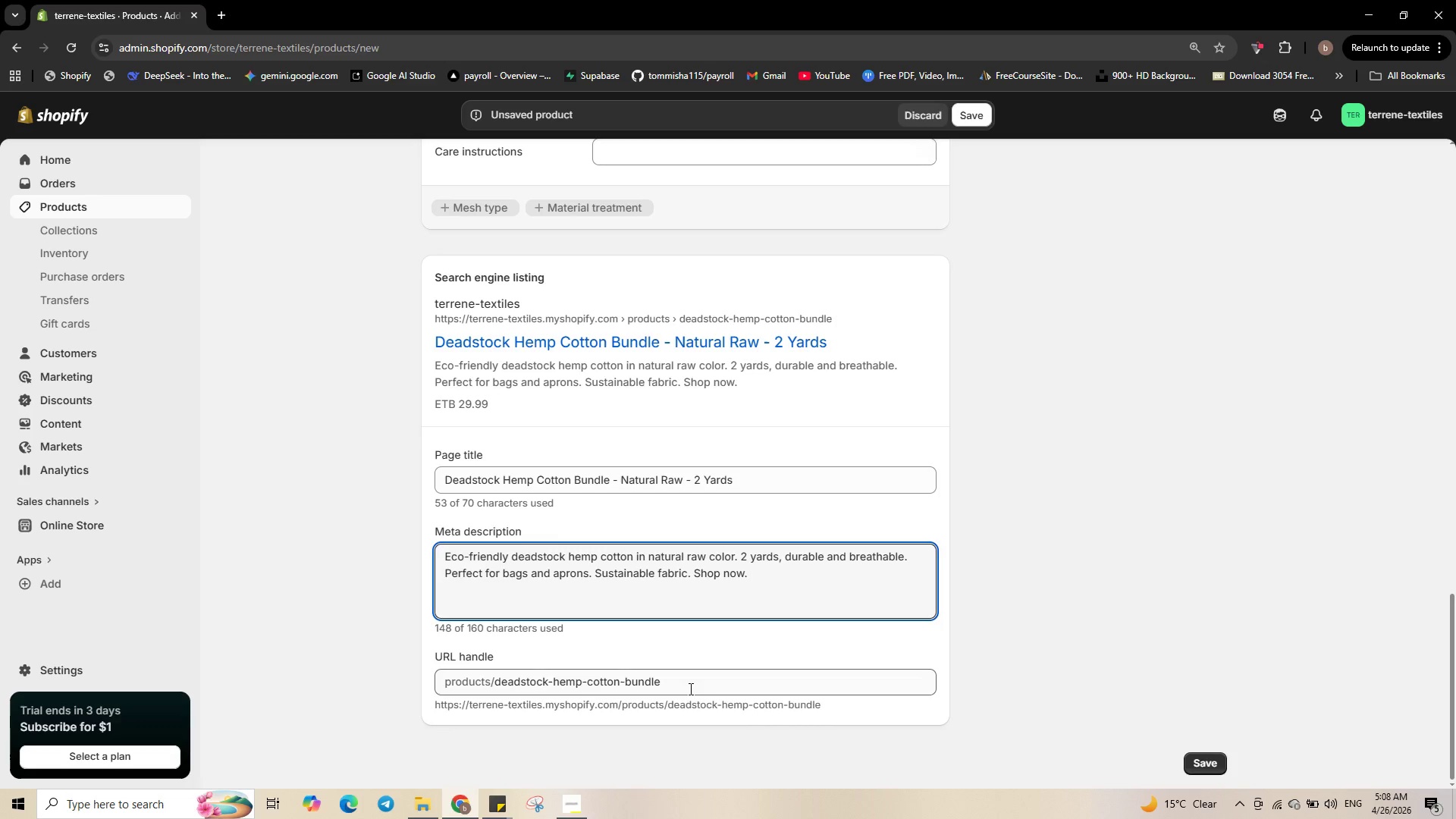 
left_click([686, 681])
 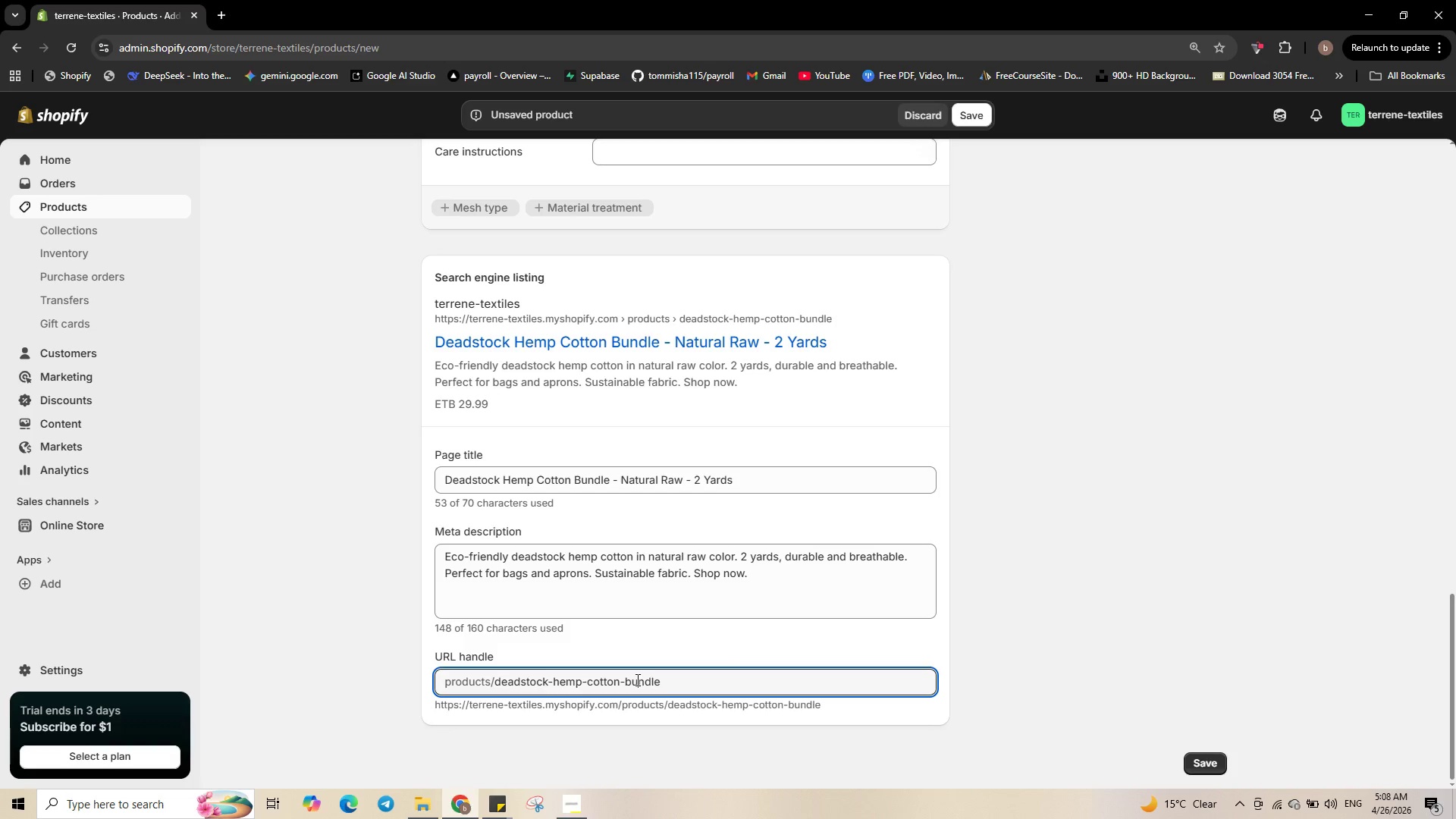 
double_click([636, 679])
 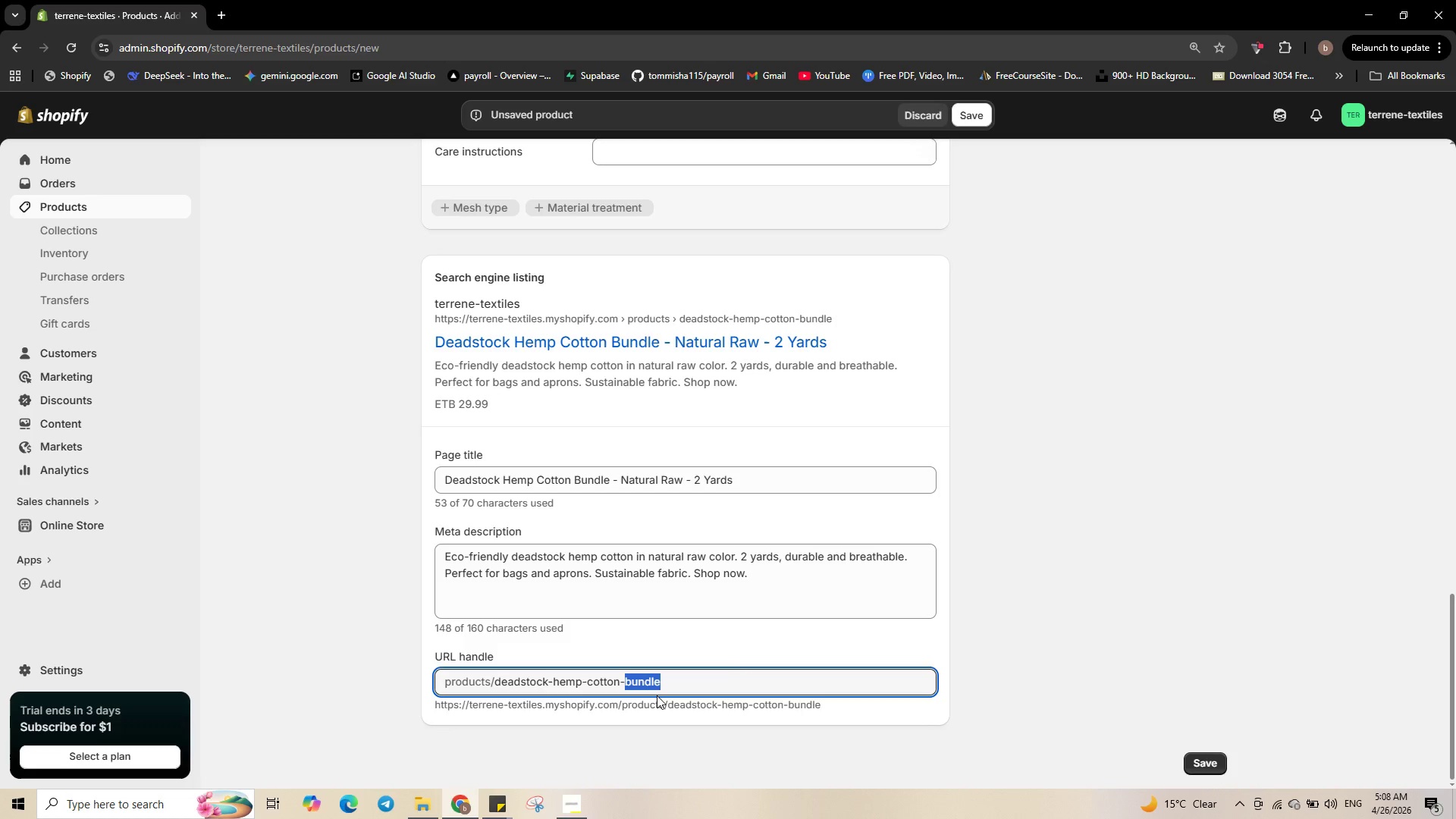 
wait(7.02)
 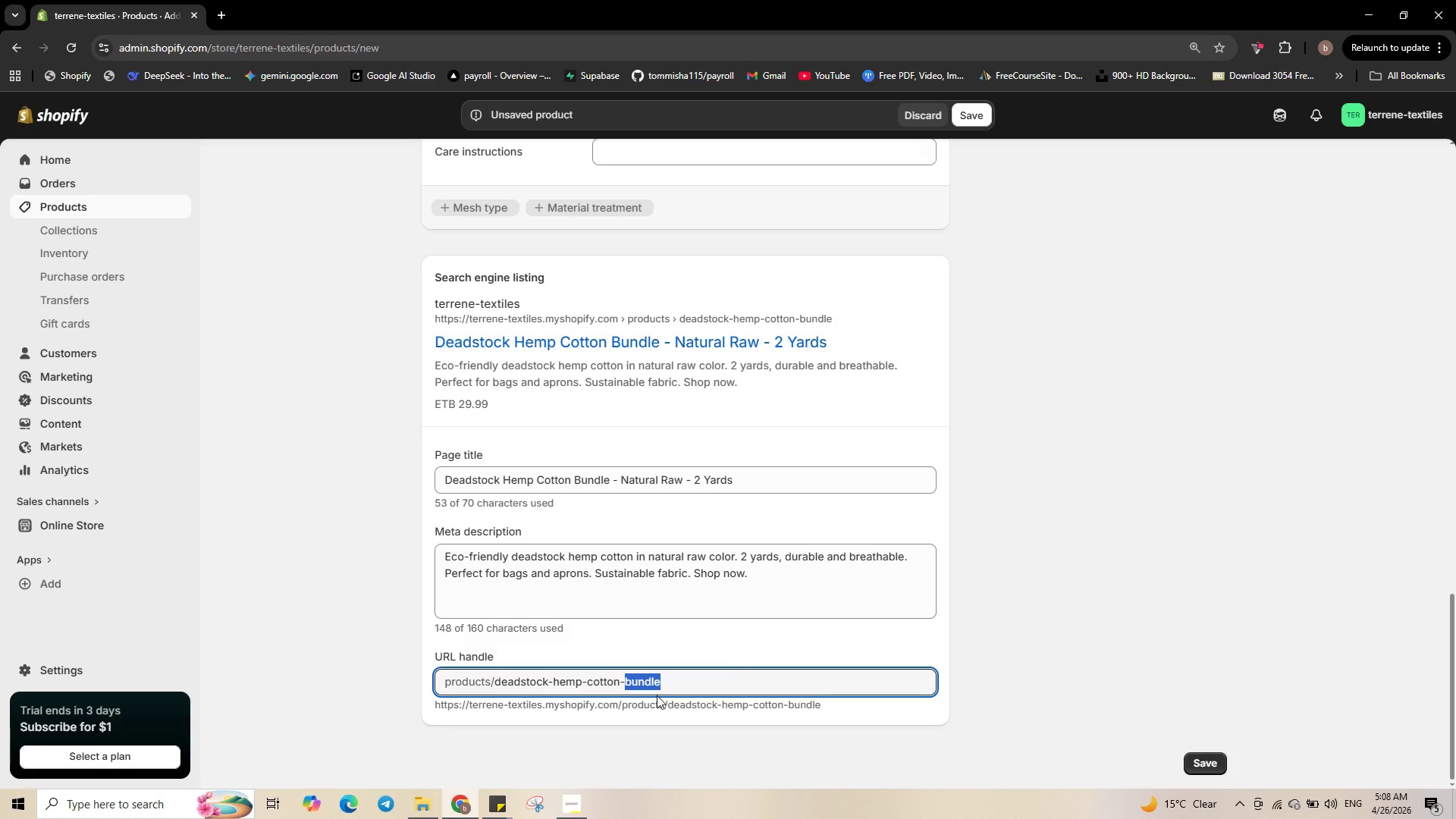 
type(natural )
 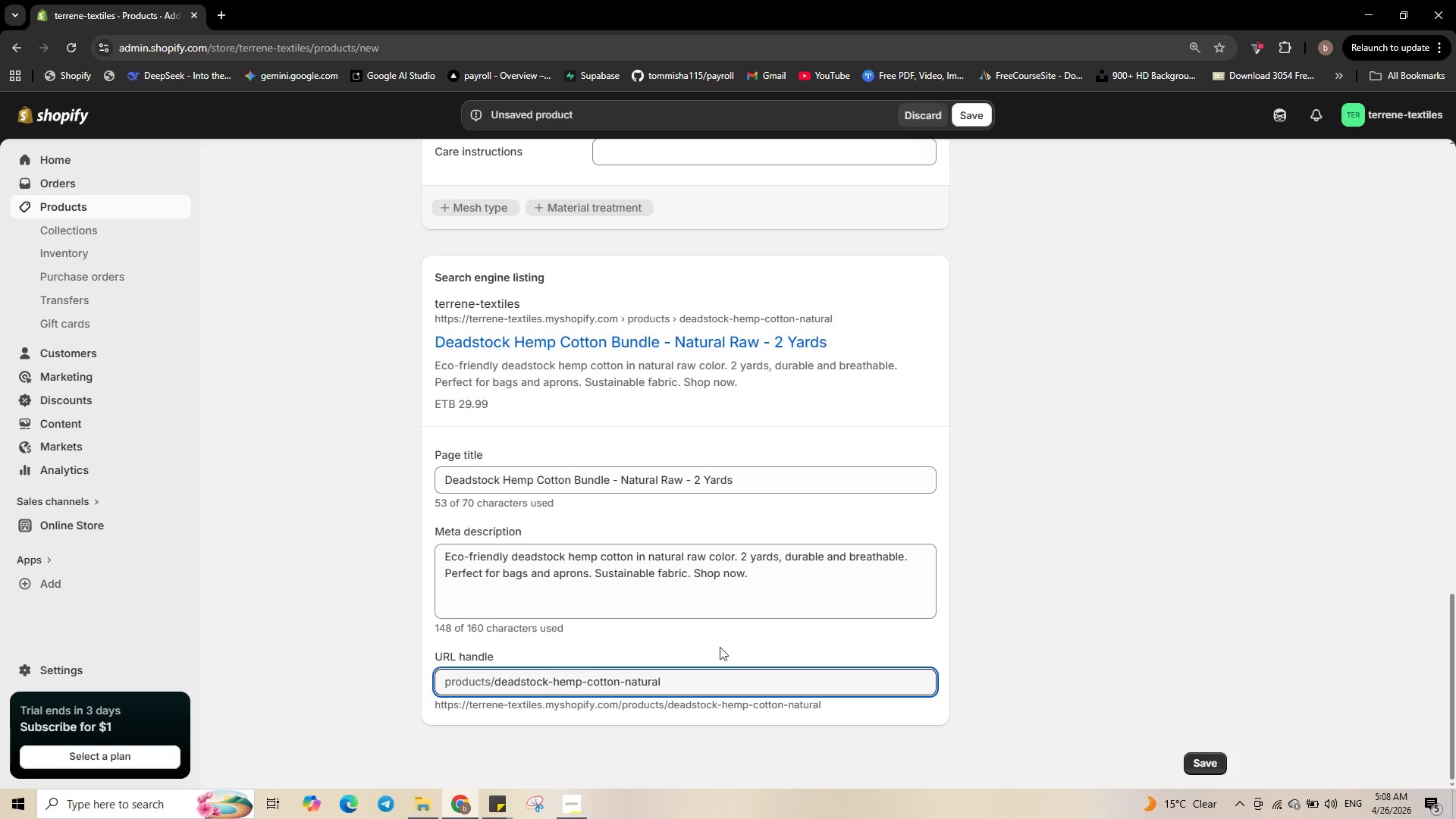 
scroll: coordinate [1030, 610], scroll_direction: up, amount: 24.0
 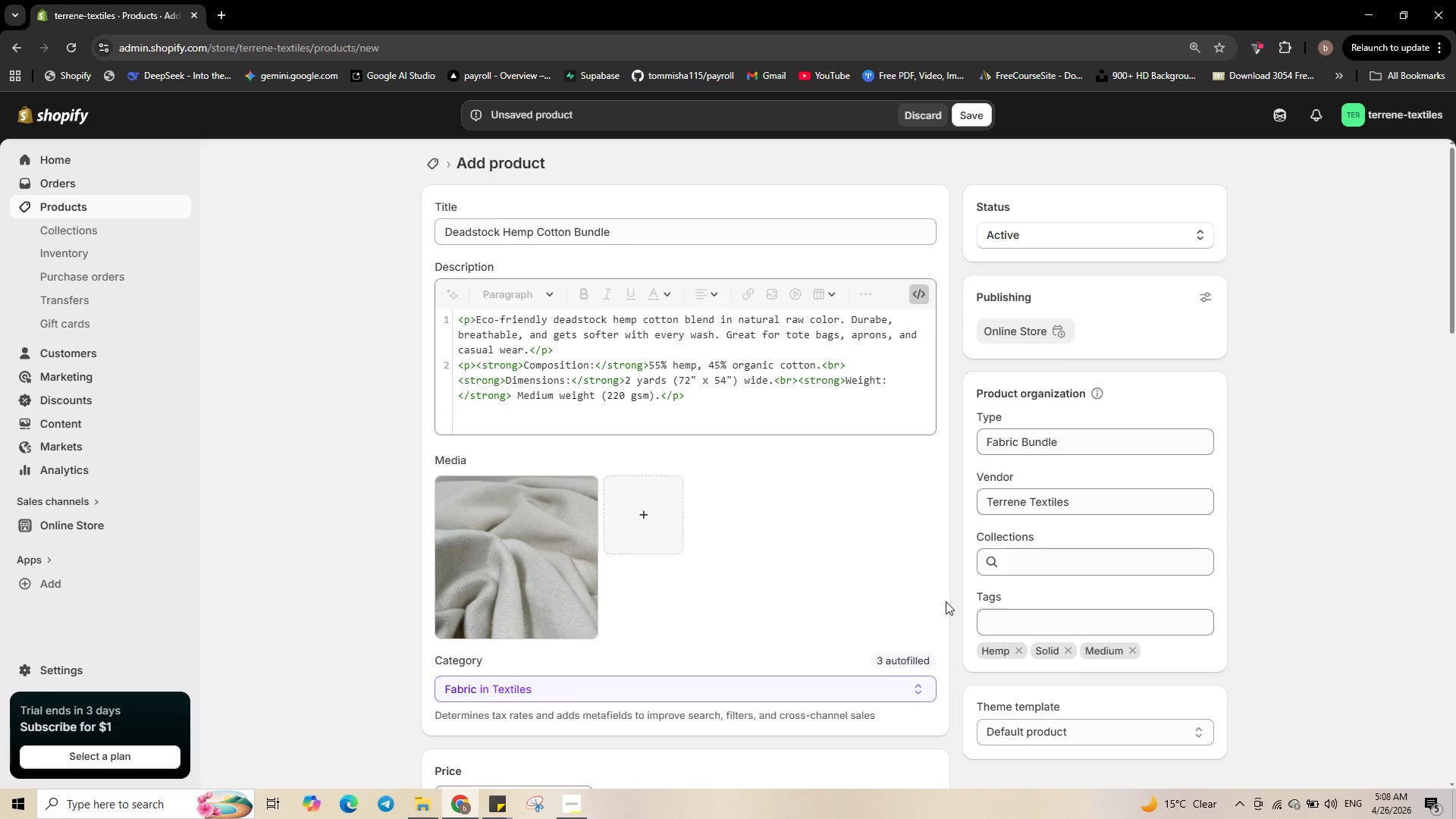 
scroll: coordinate [1037, 566], scroll_direction: down, amount: 25.0
 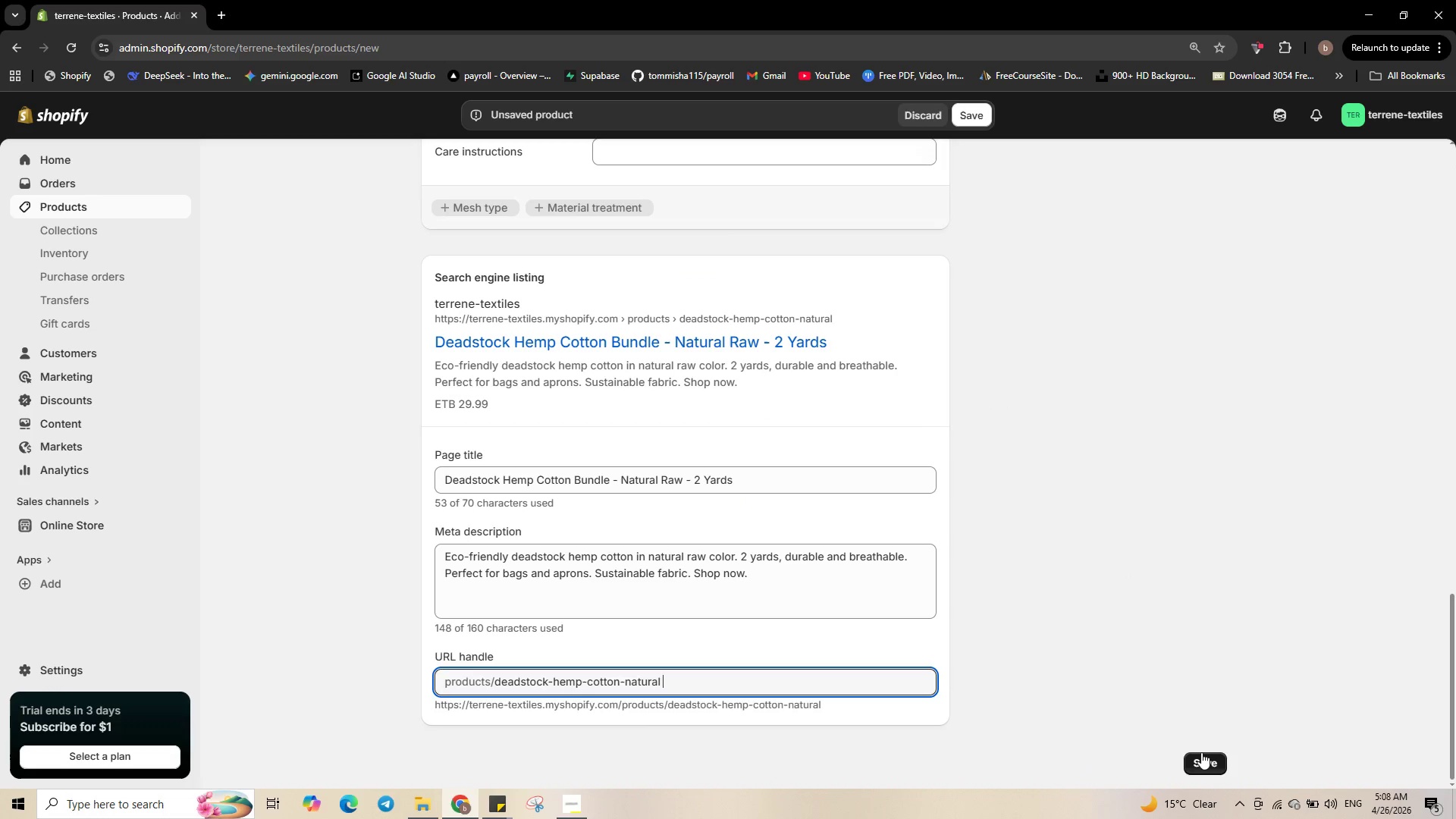 
left_click([1201, 752])
 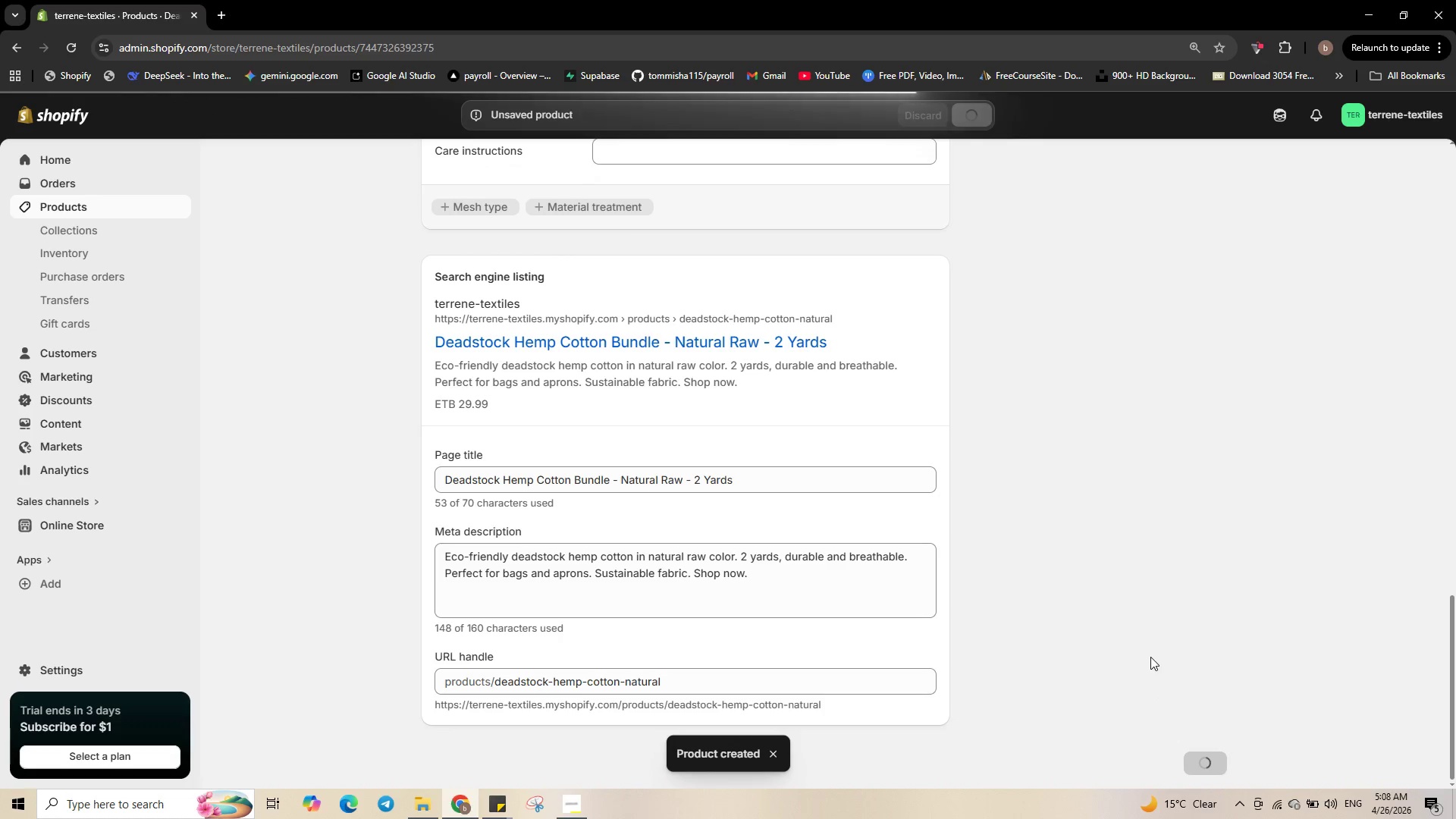 
wait(14.09)
 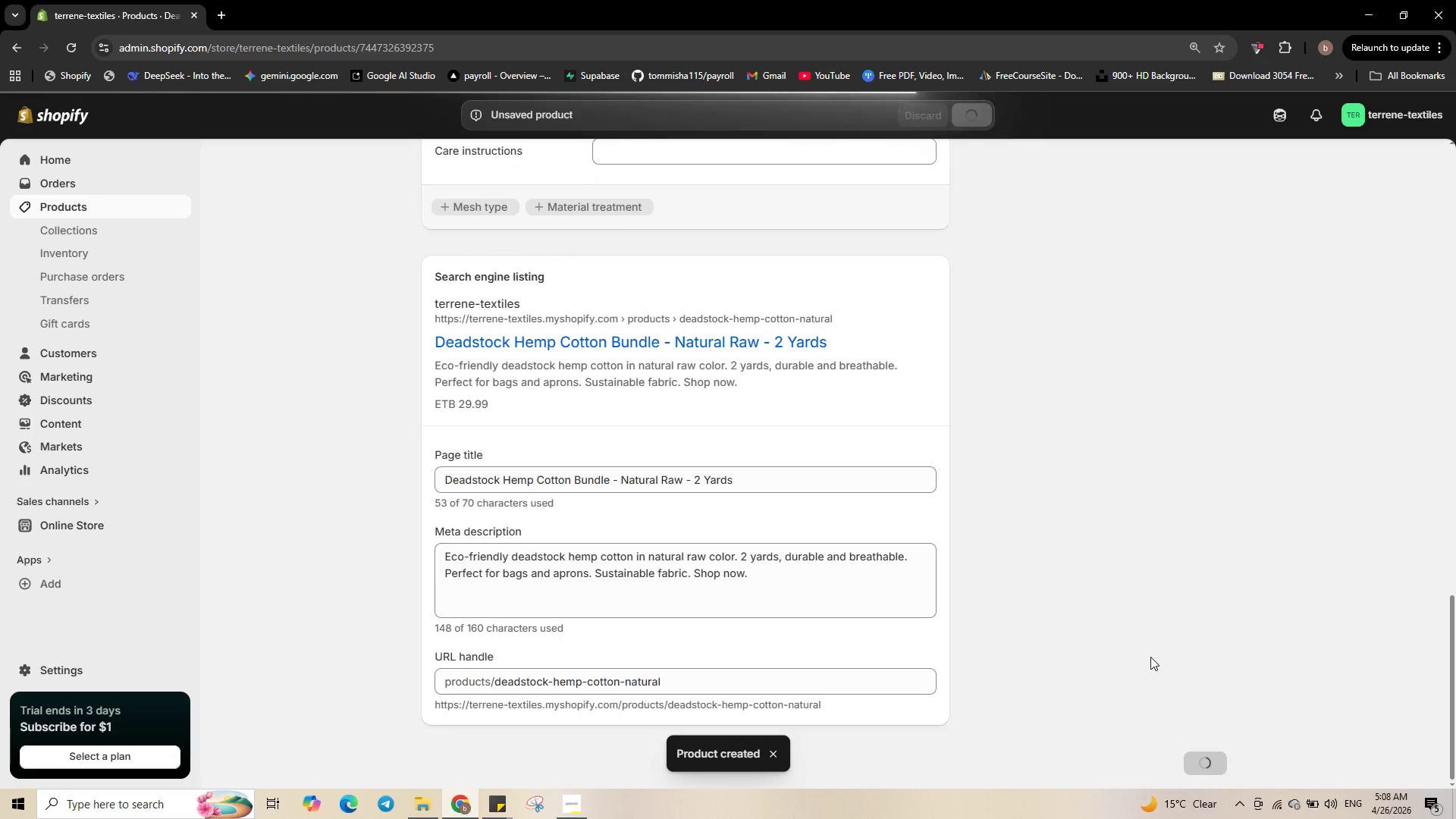 
left_click([120, 212])
 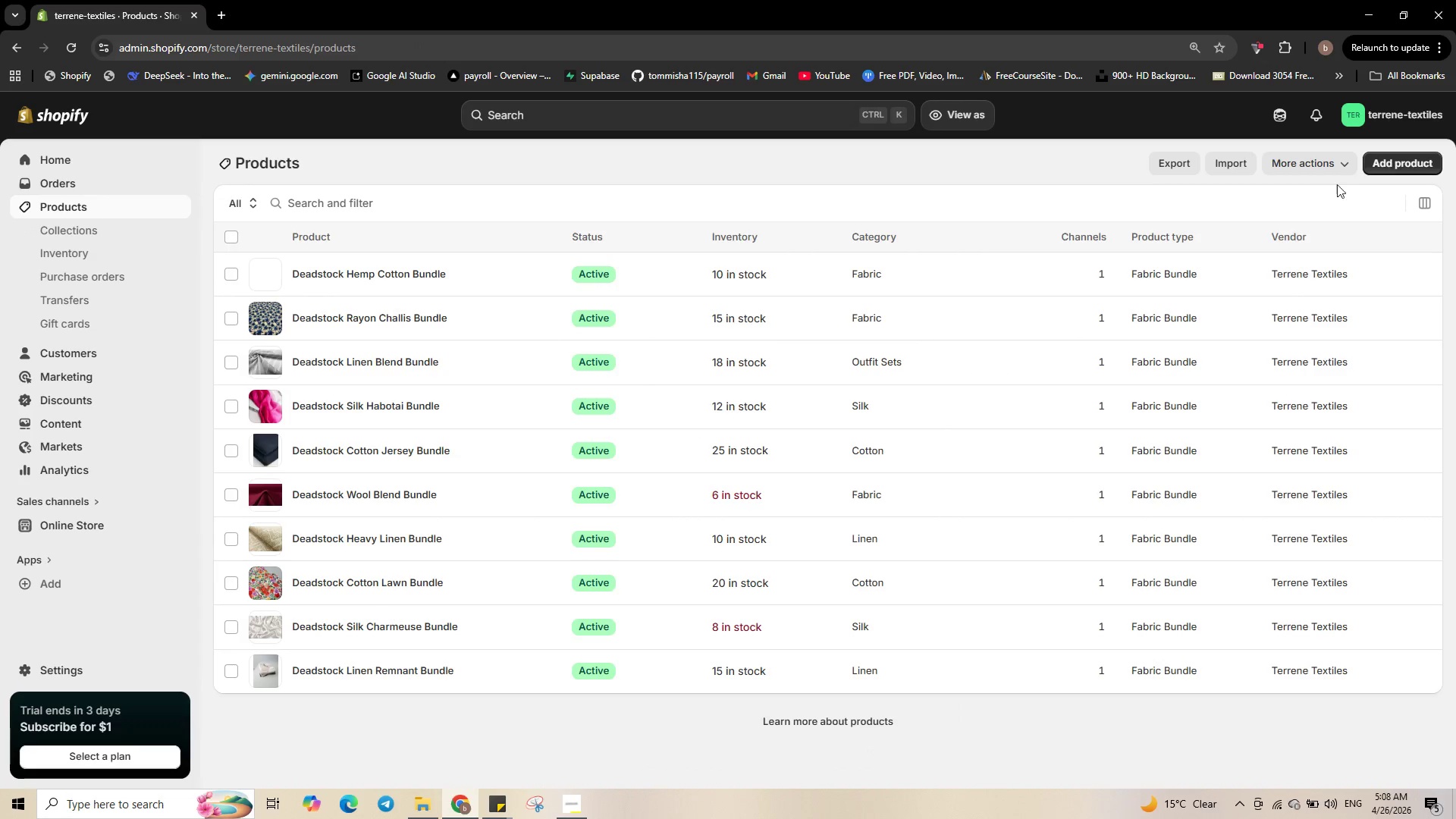 
left_click([1395, 159])
 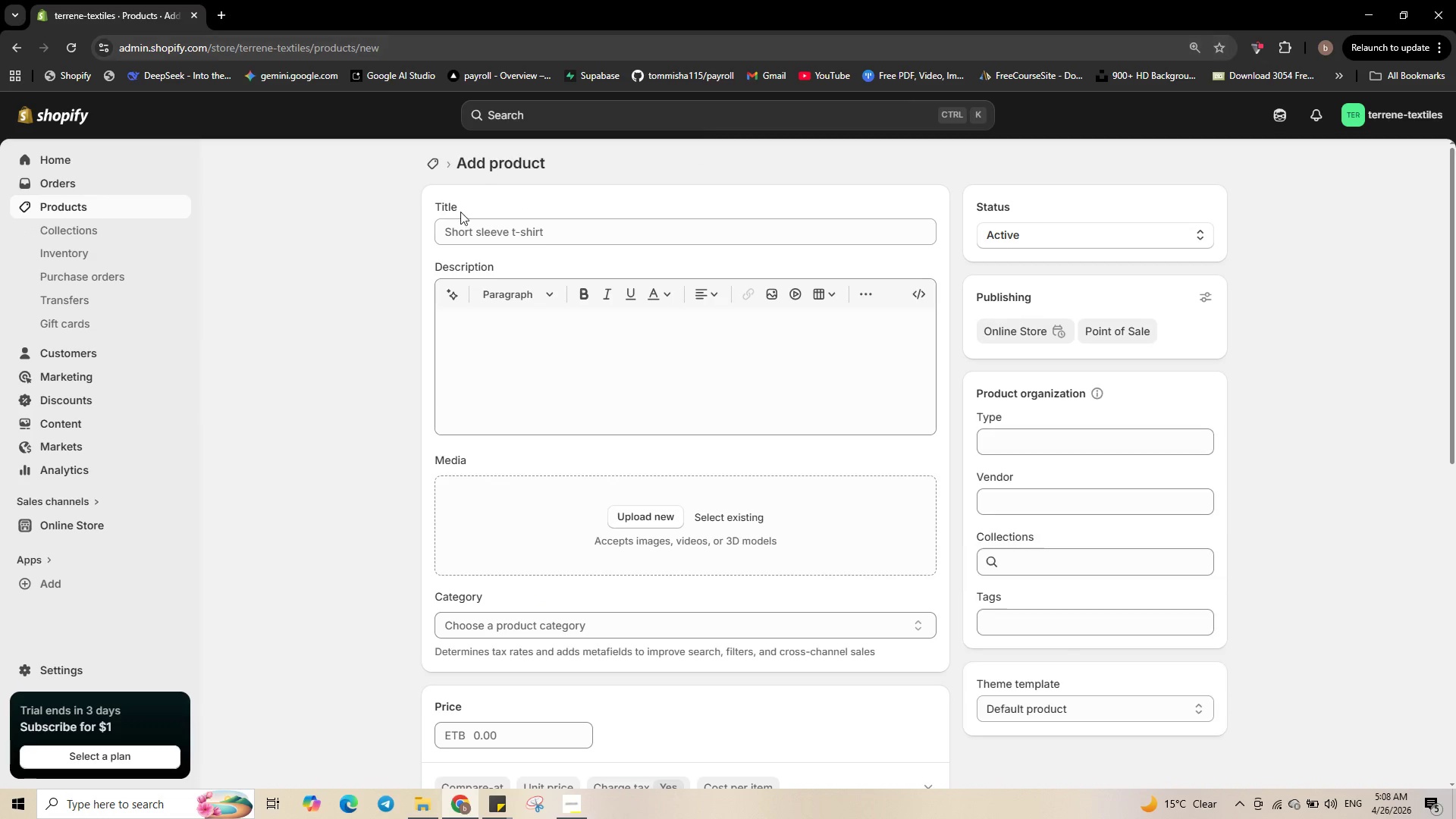 
left_click([492, 228])
 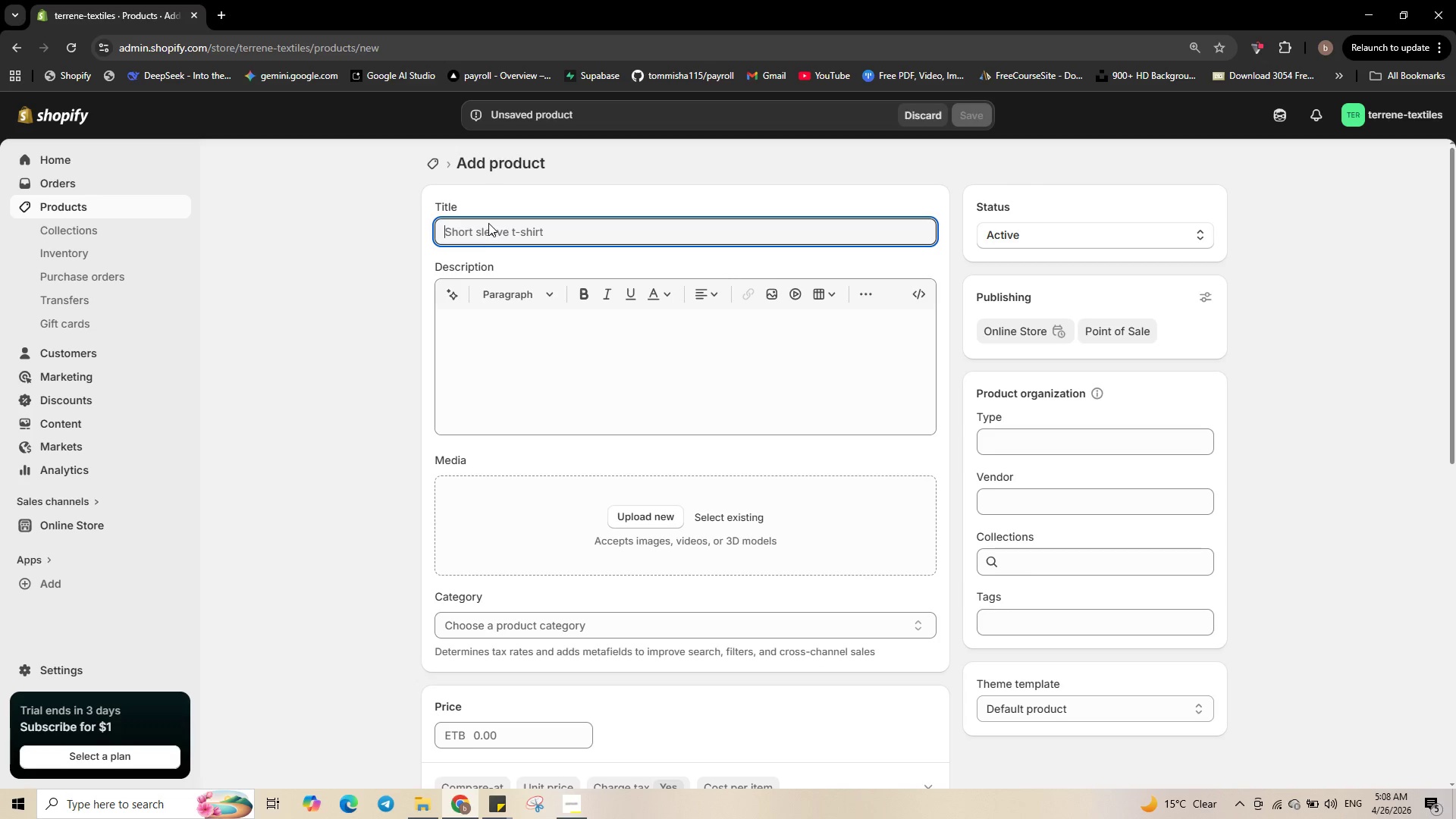 
wait(6.11)
 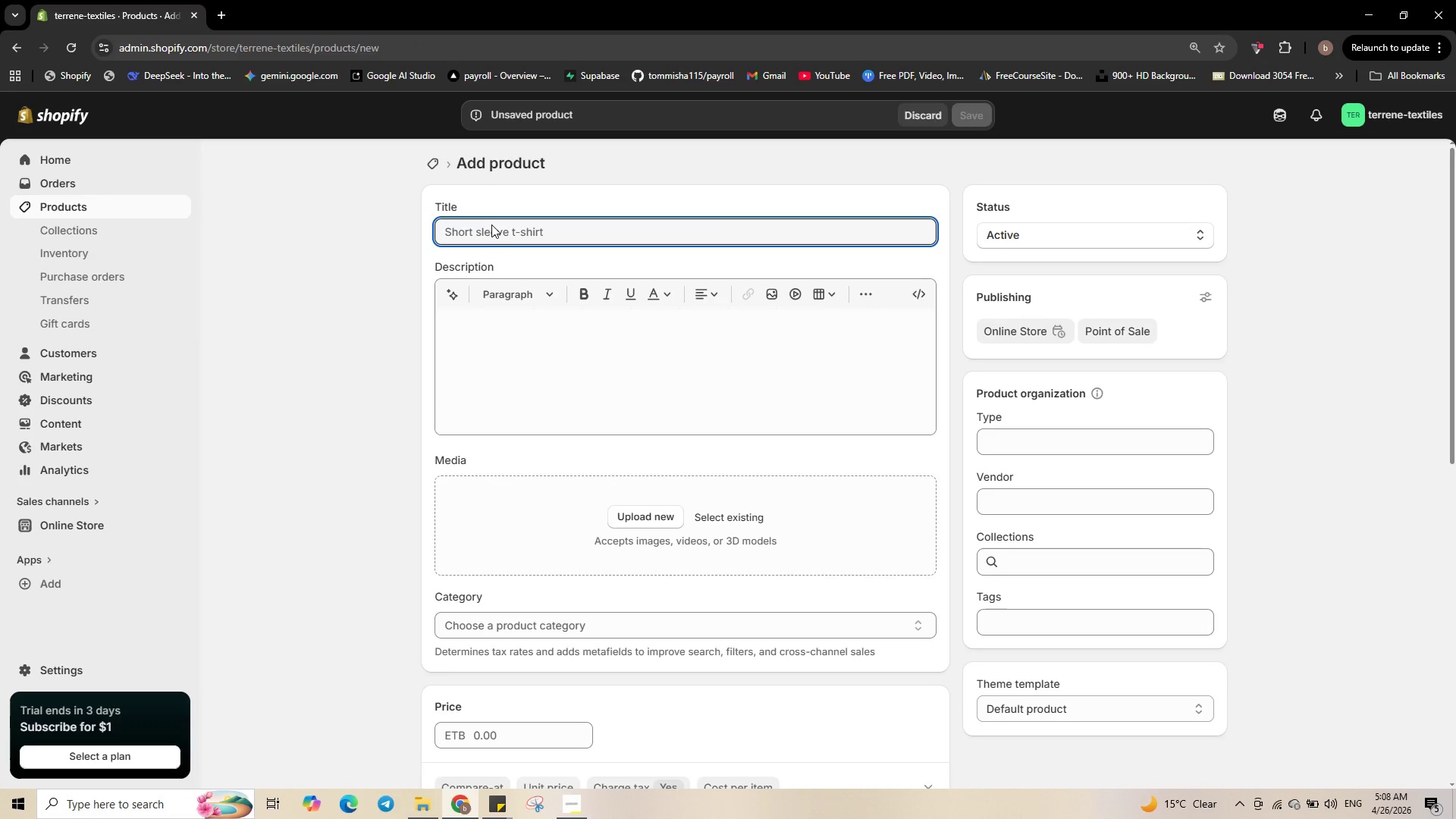 
type(Deadstock Velvet Bundle )
 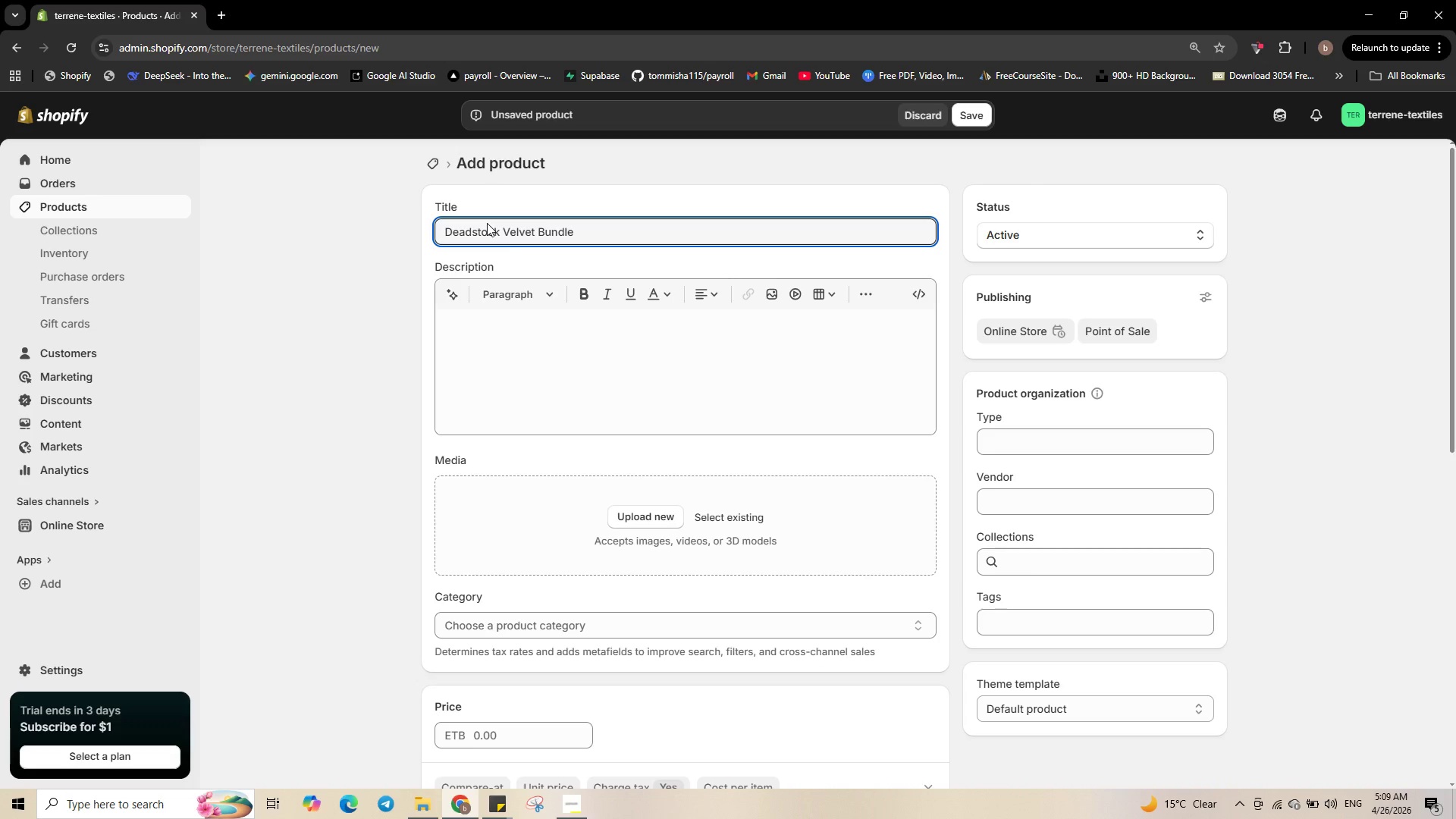 
left_click([924, 297])
 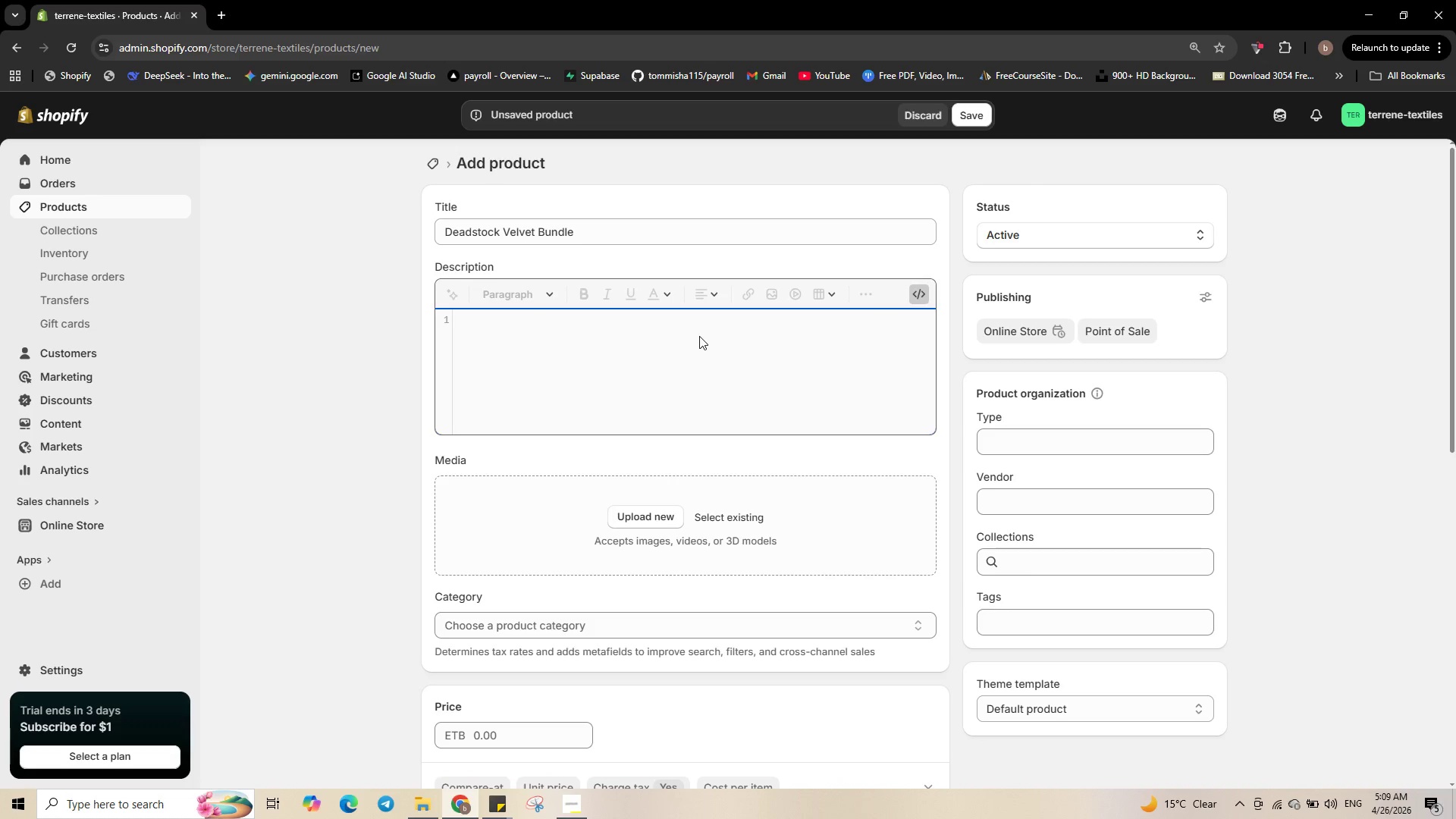 
key(Shift+Comma)
 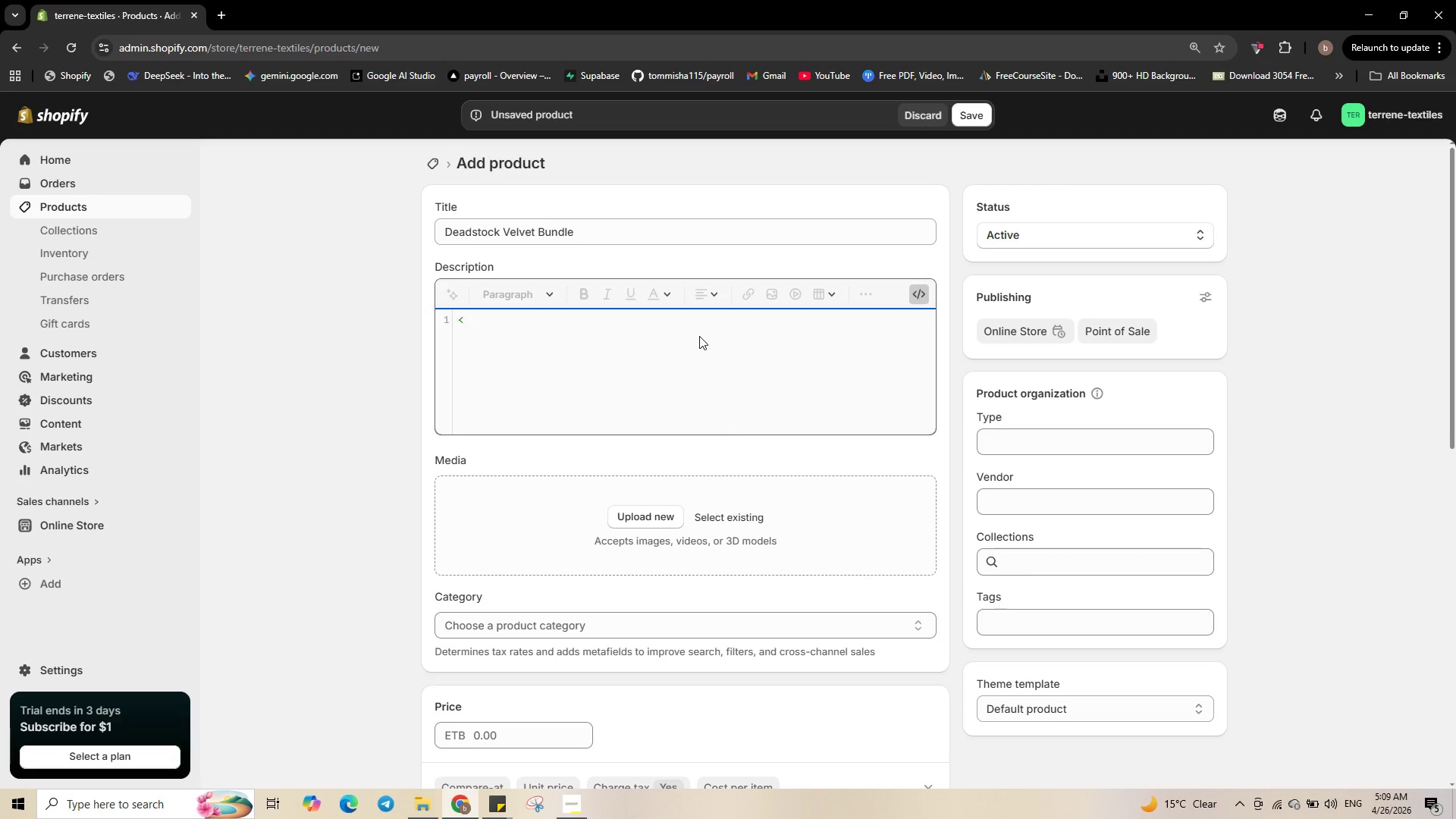 
key(P)
 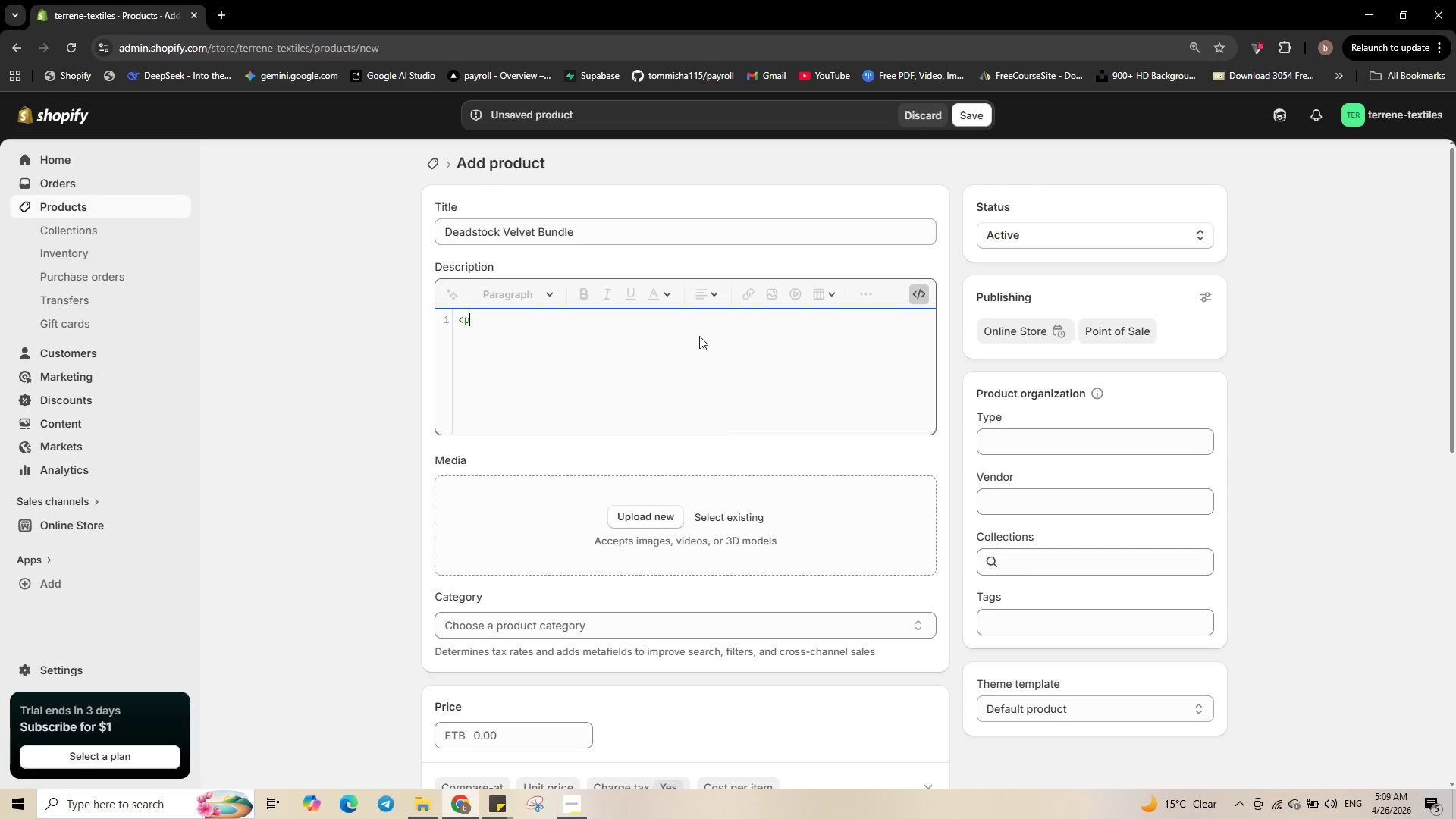 
key(Shift+Period)
 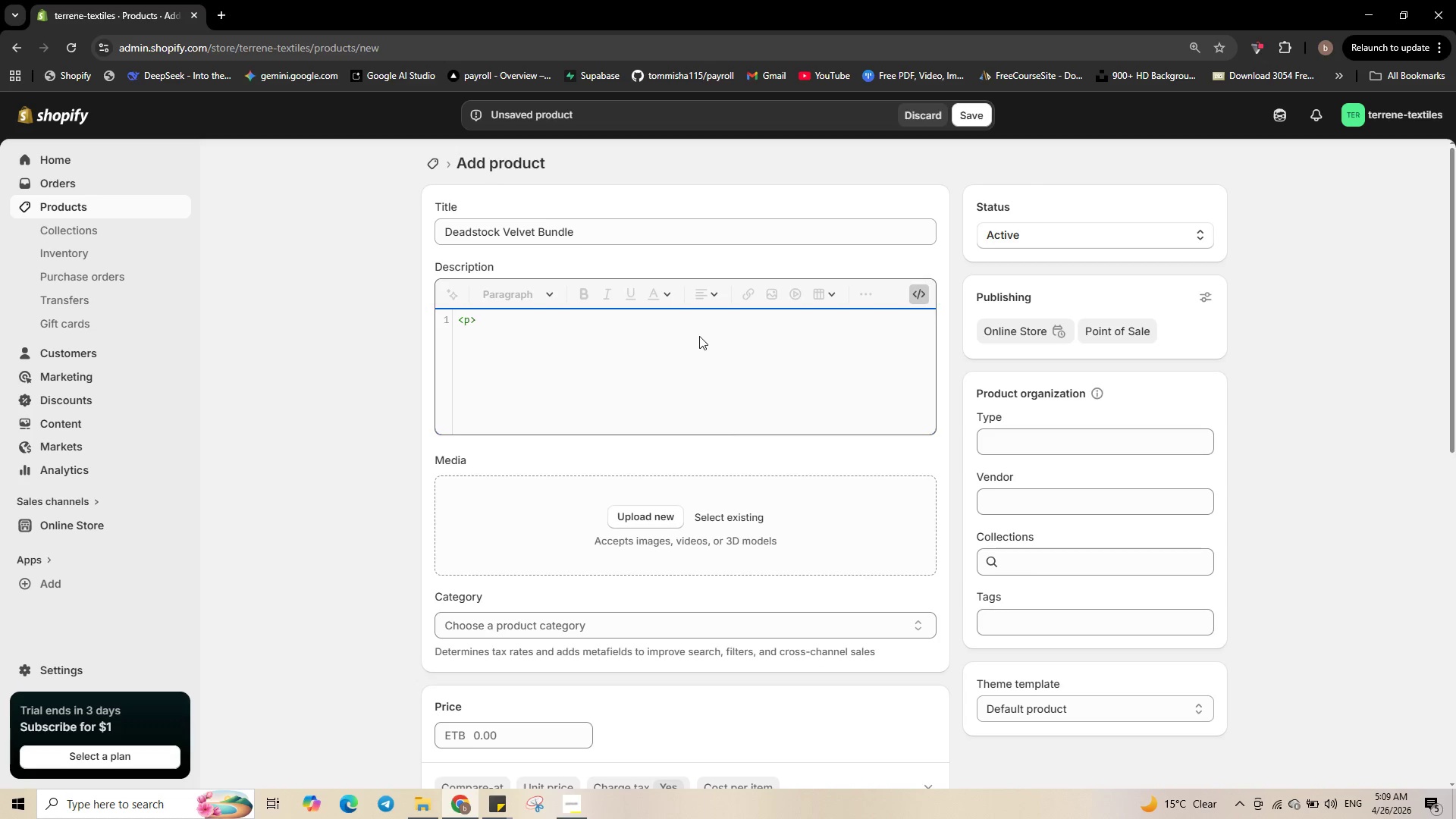 
type(Luxurious deadstock )
 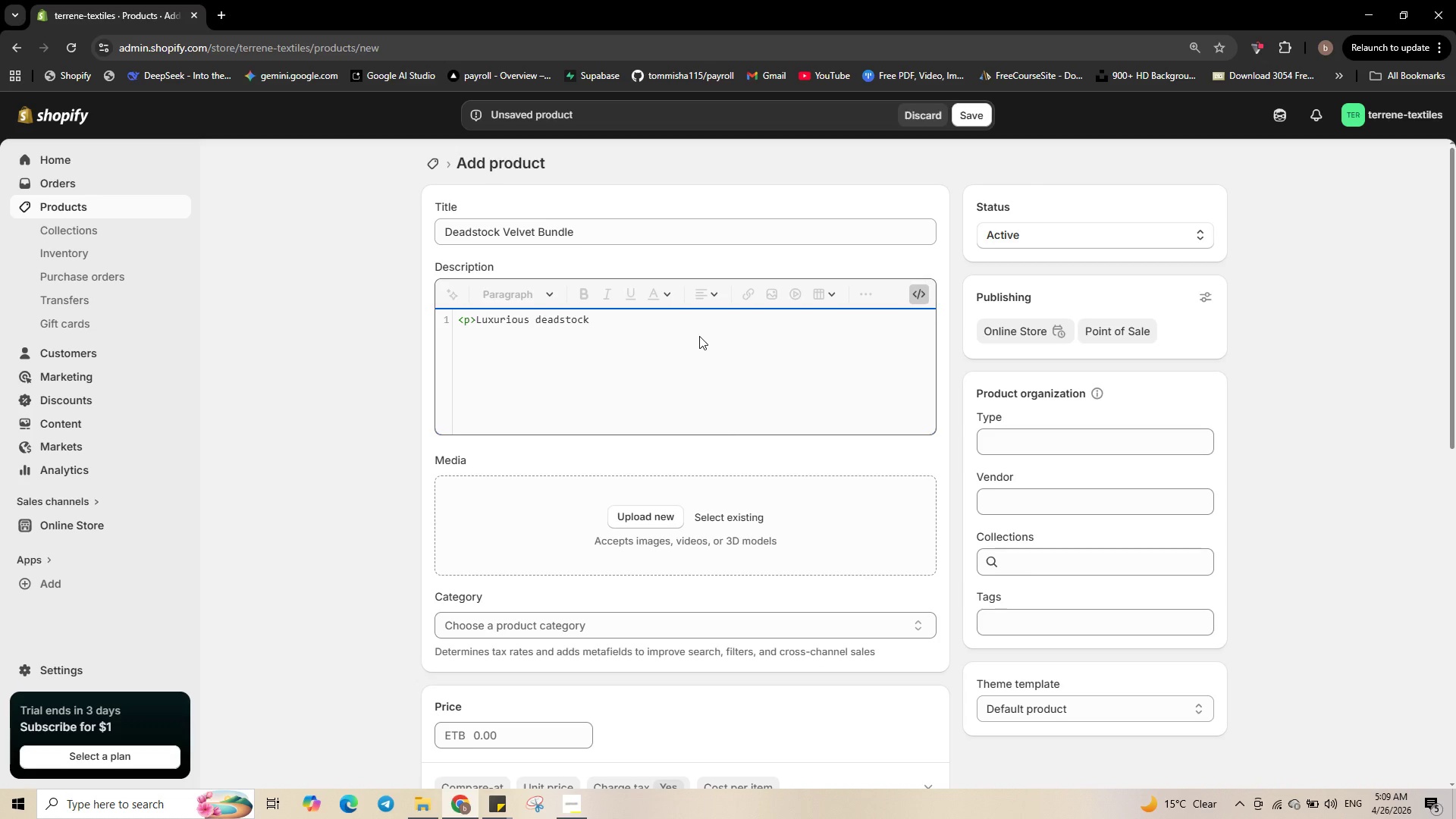 
type(vekvet )
 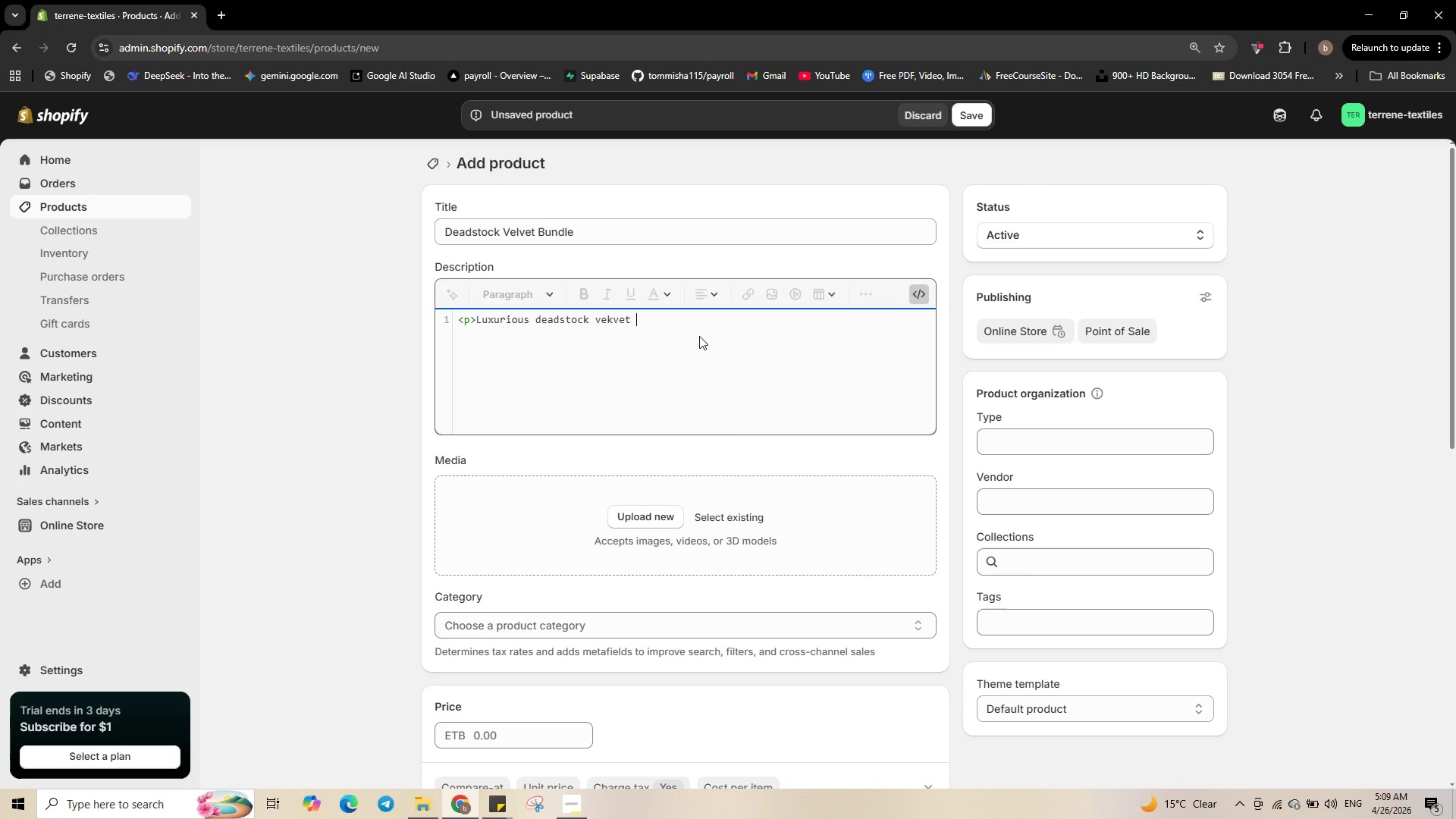 
wait(5.2)
 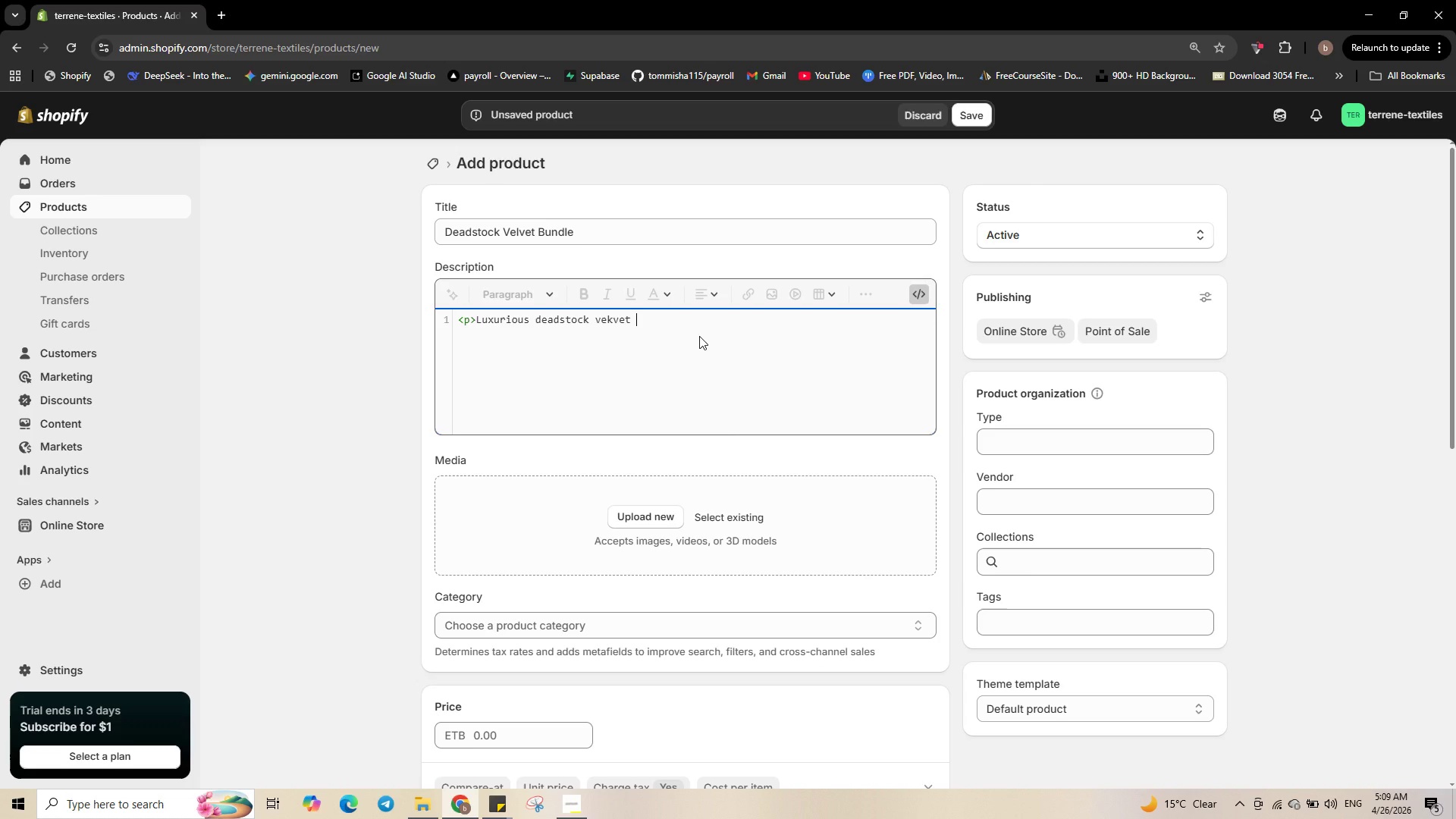 
type(in rich emerald green )
key(Backspace)
type(. Short pile, soft hand )
key(Backspace)
type(, with a su)
 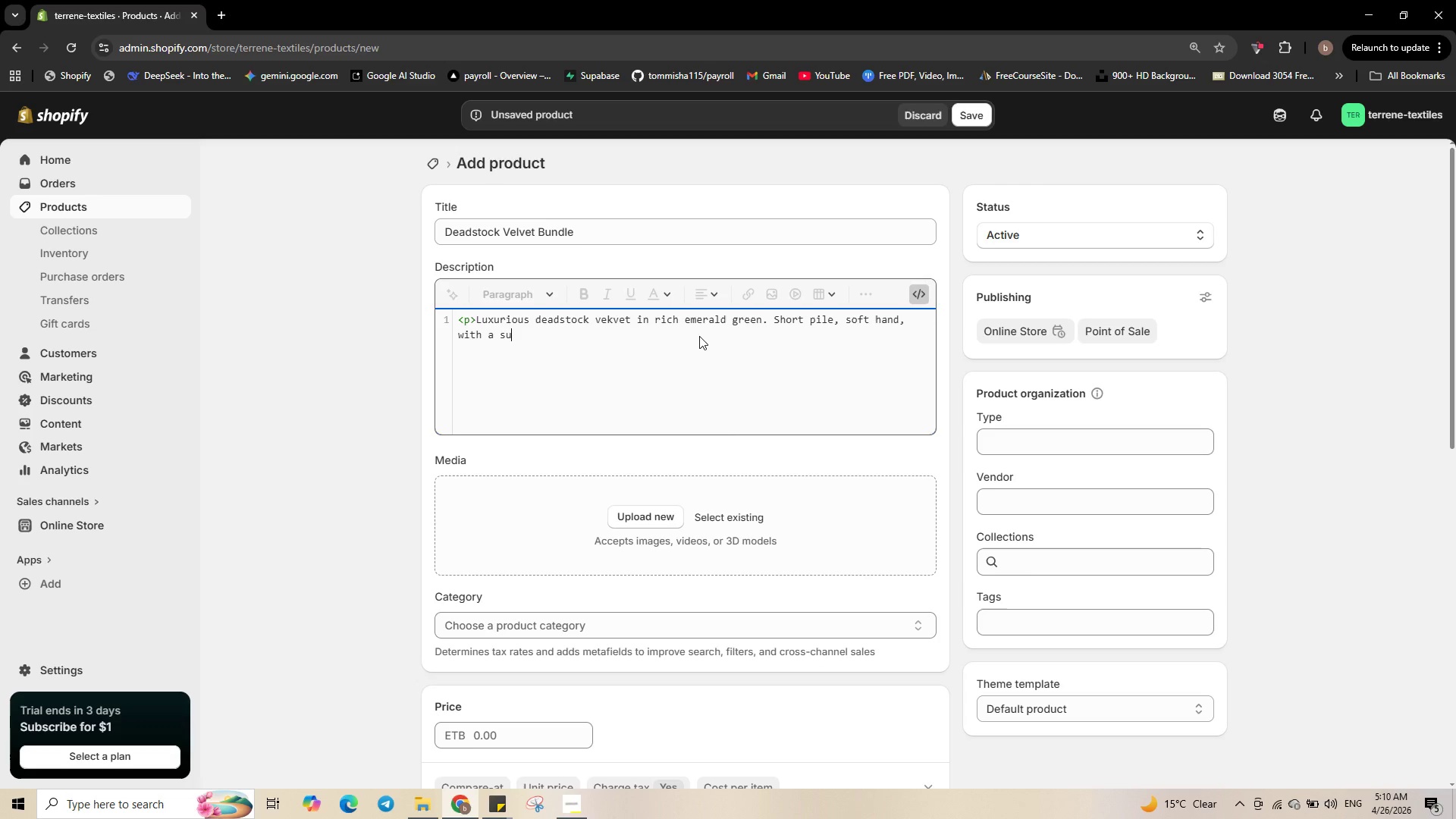 
type(btle sheen. Perd)
key(Backspace)
type(fect )
 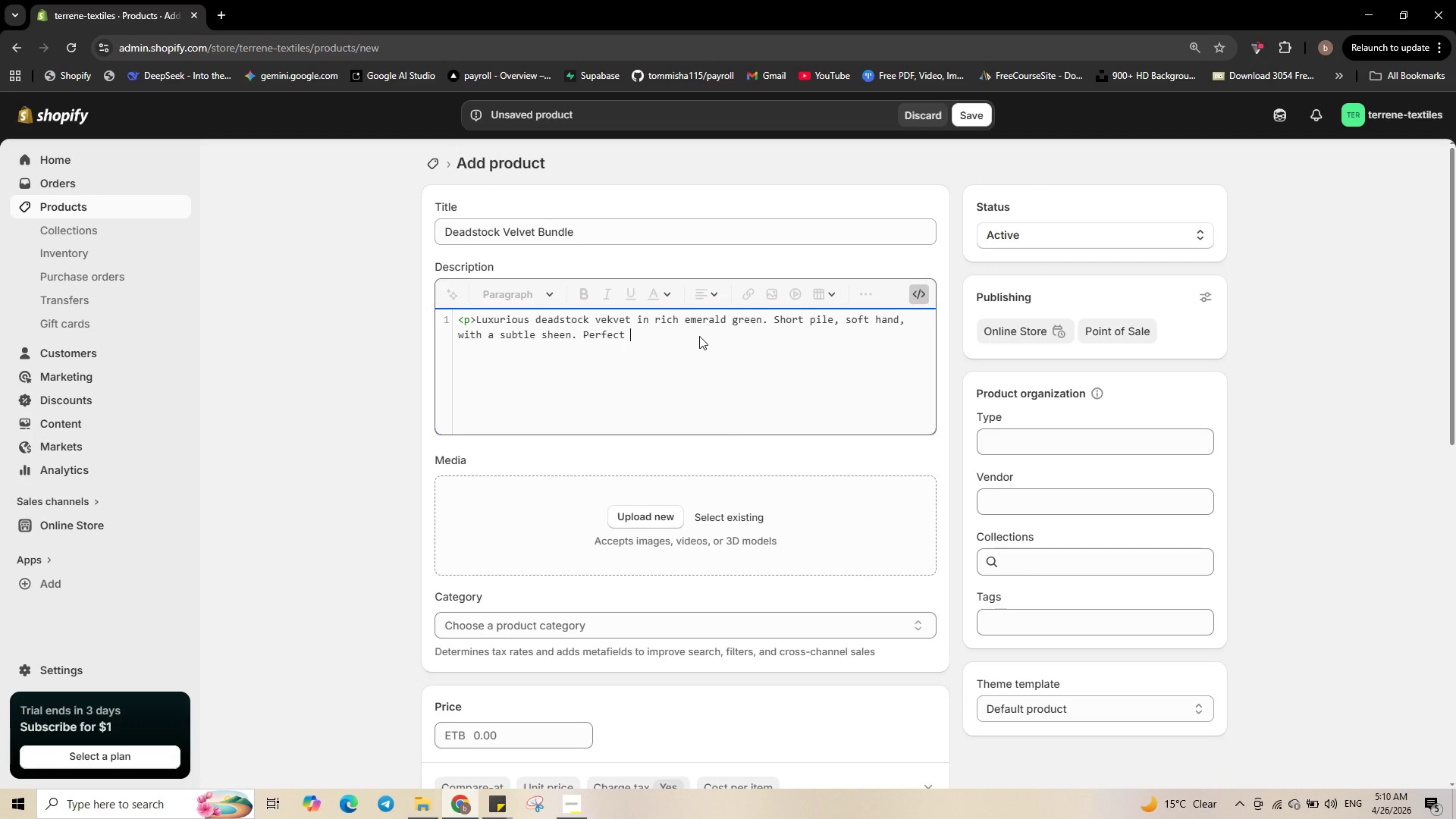 
wait(6.28)
 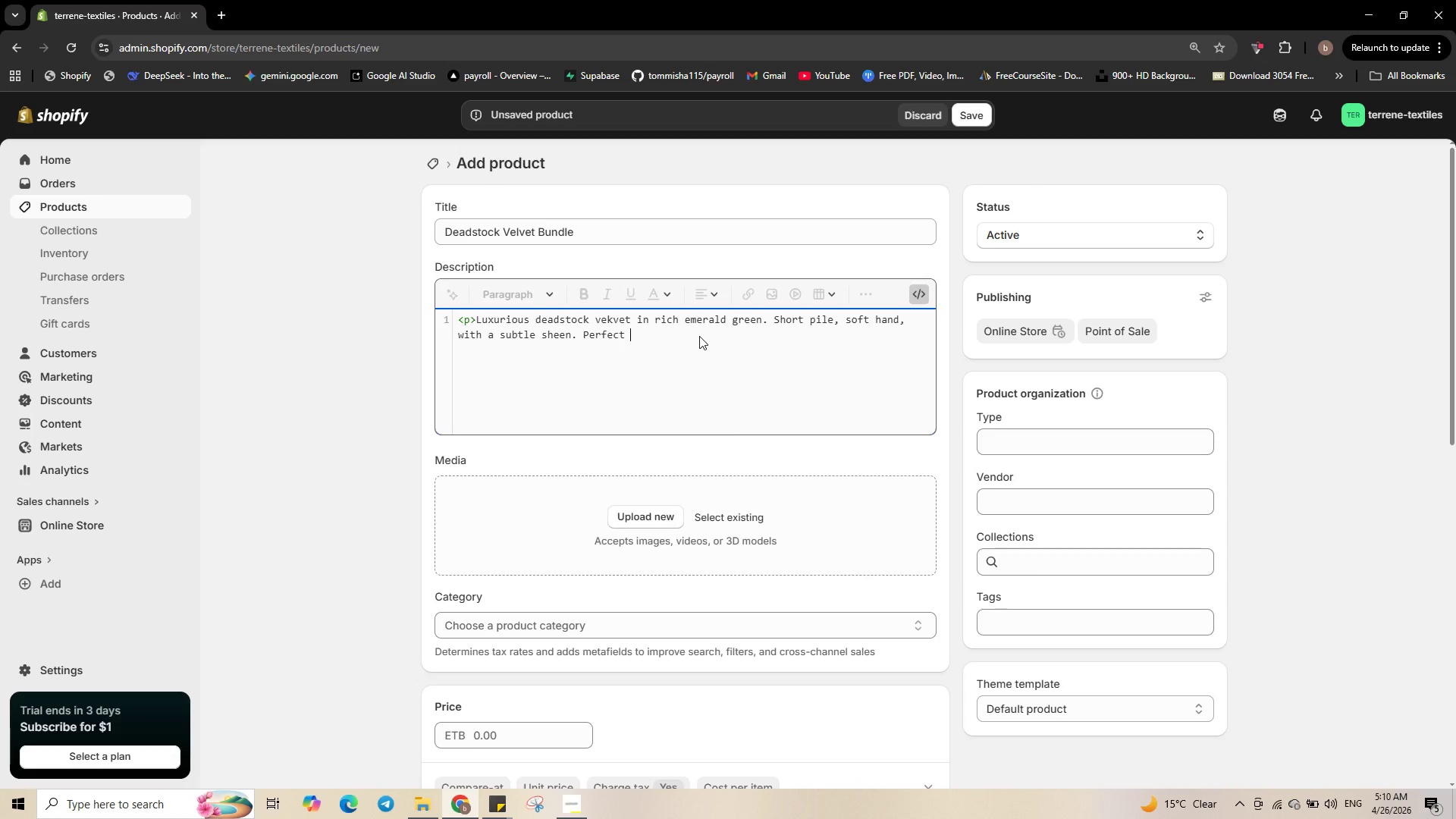 
type(for )
 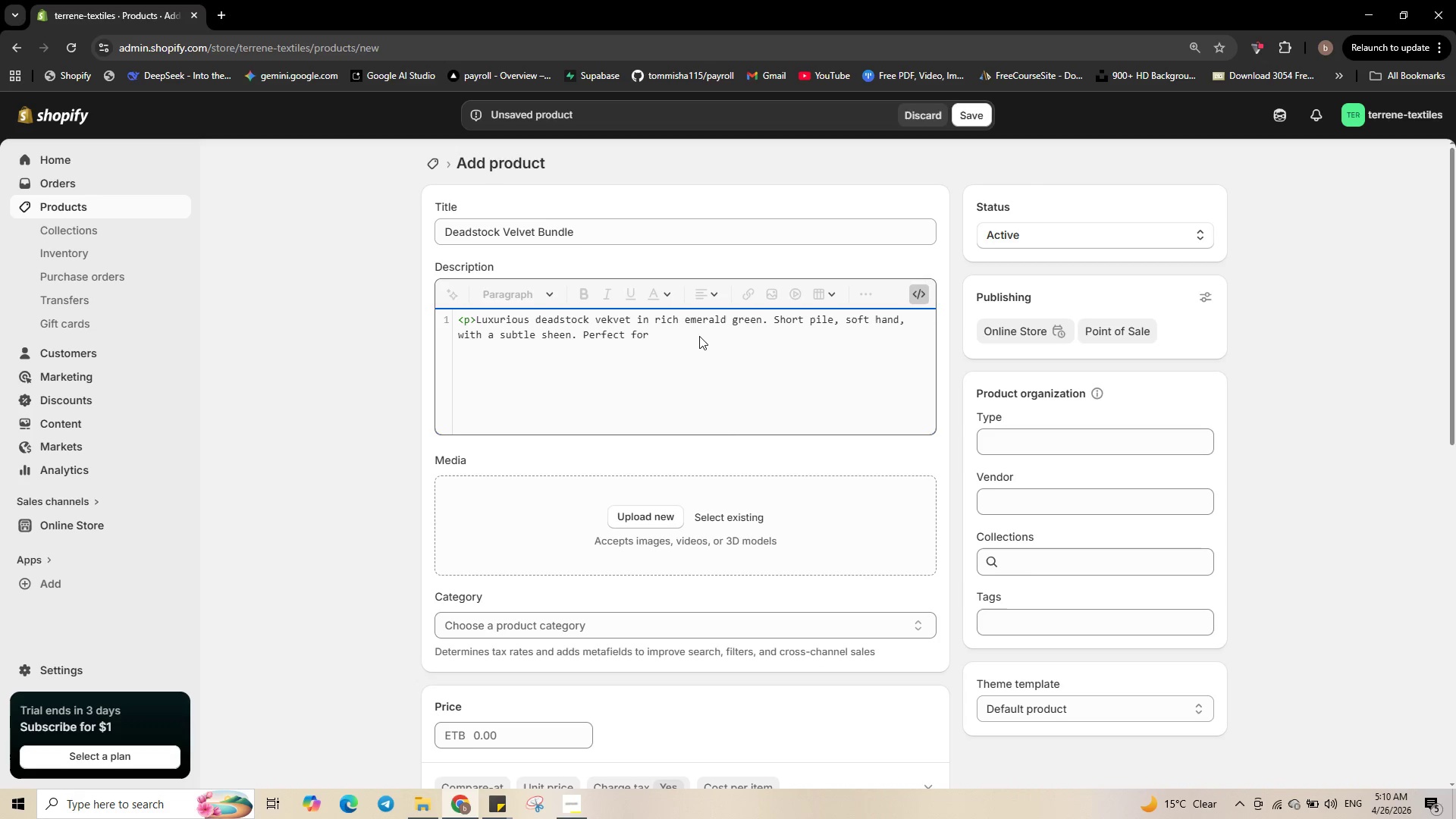 
wait(10.33)
 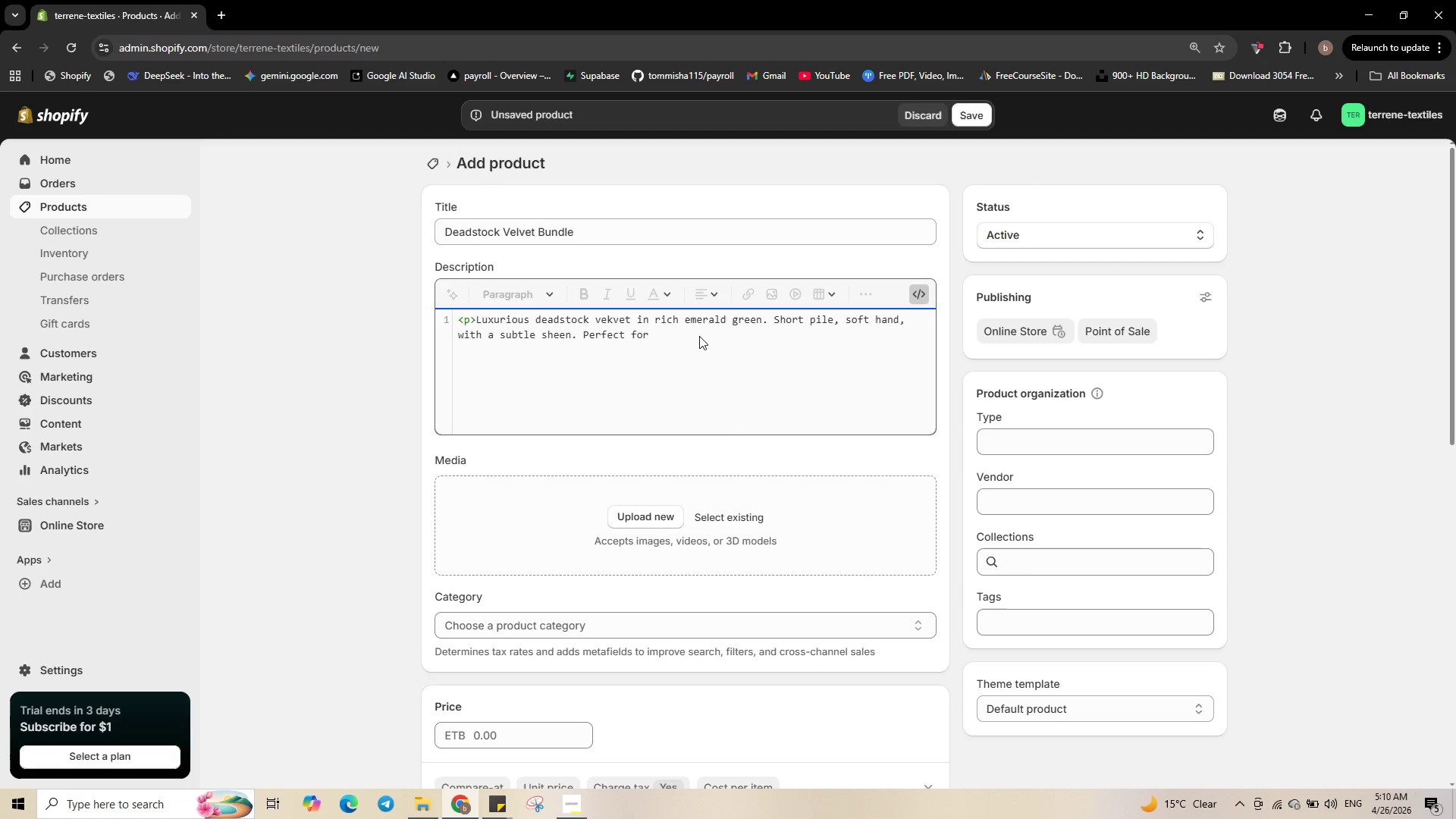 
type(evening wear)
 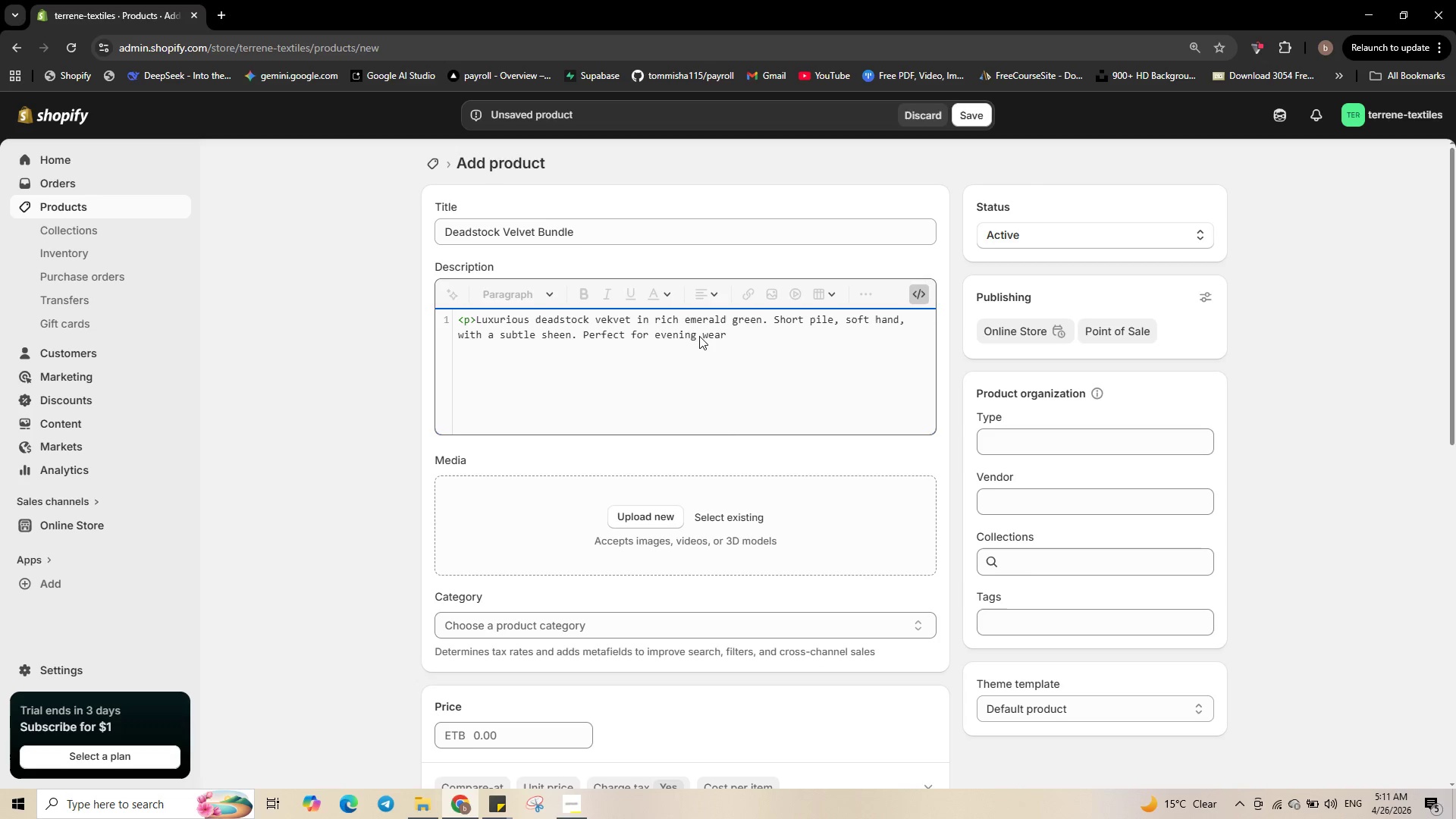 
type(, cushions, or )
 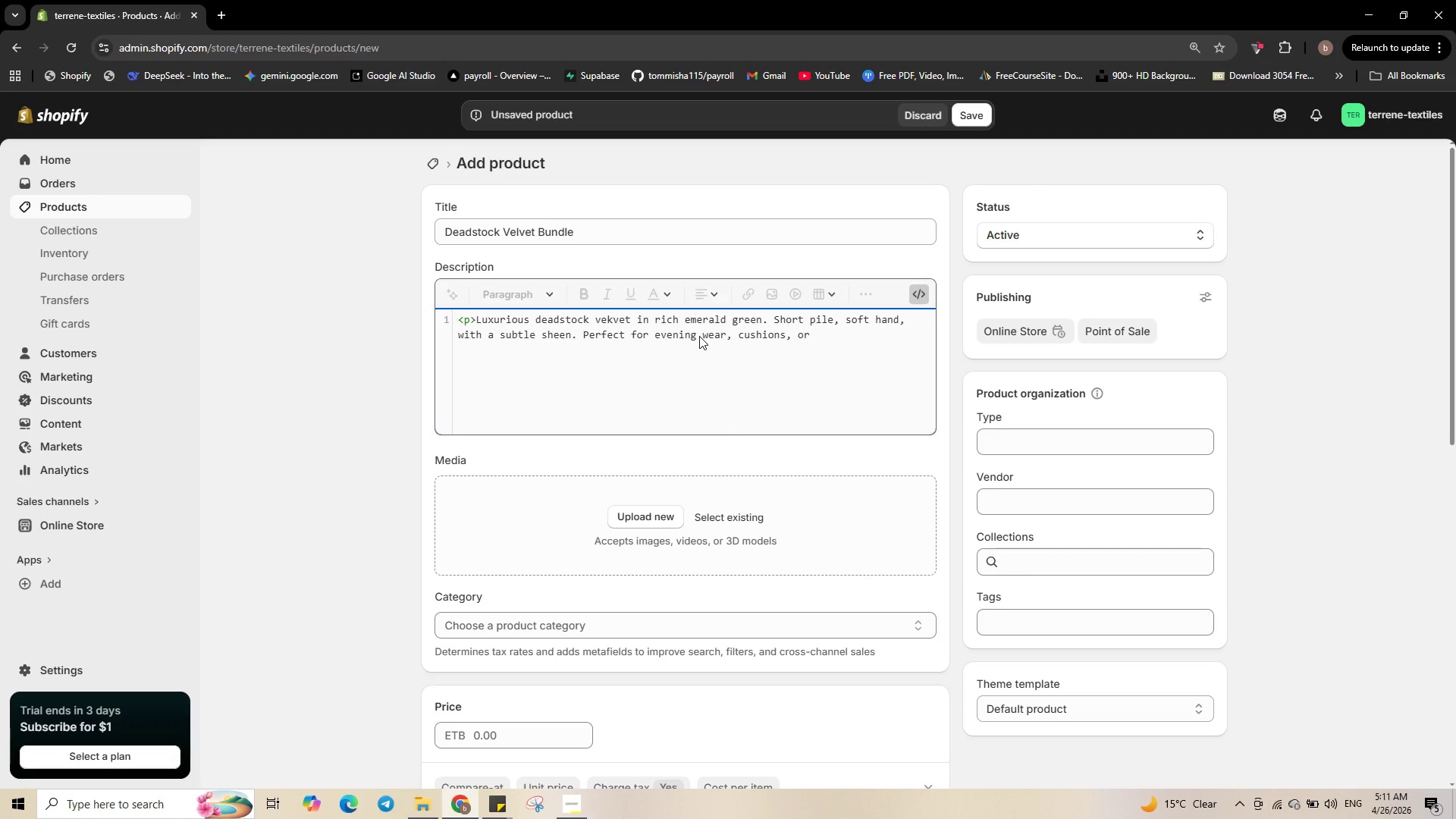 
wait(6.02)
 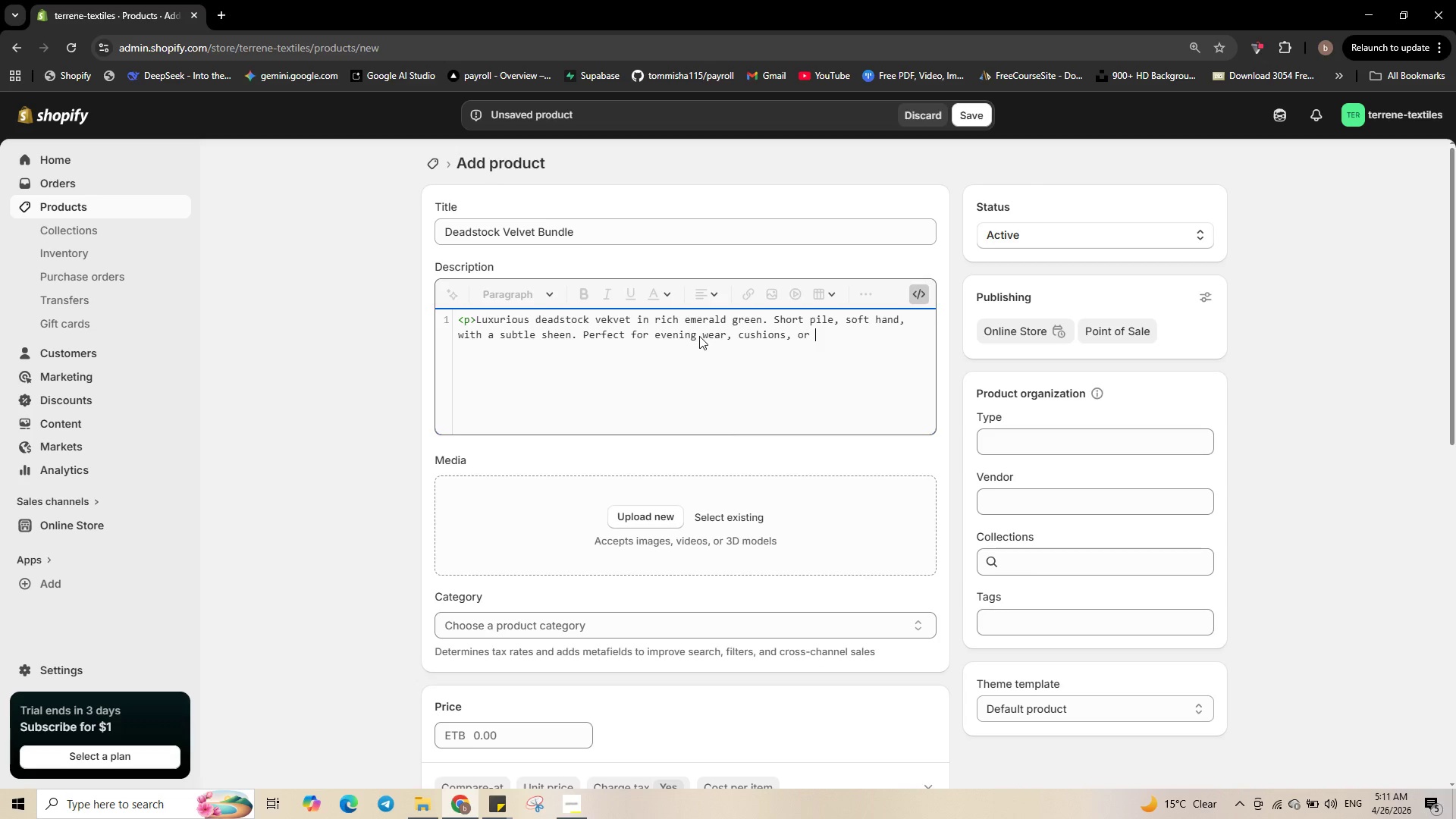 
type(holiday dicorations)
 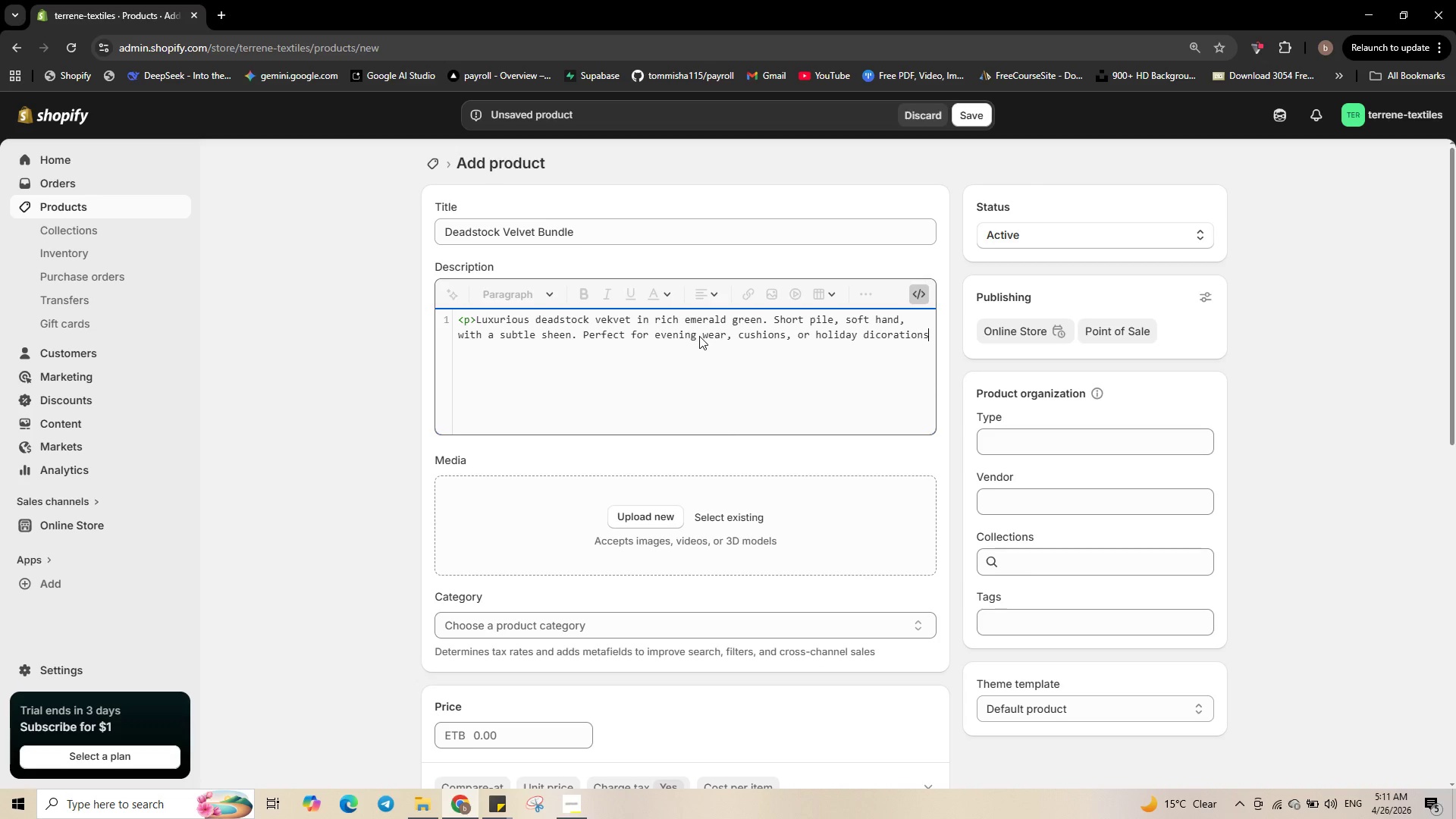 
key(Period)
 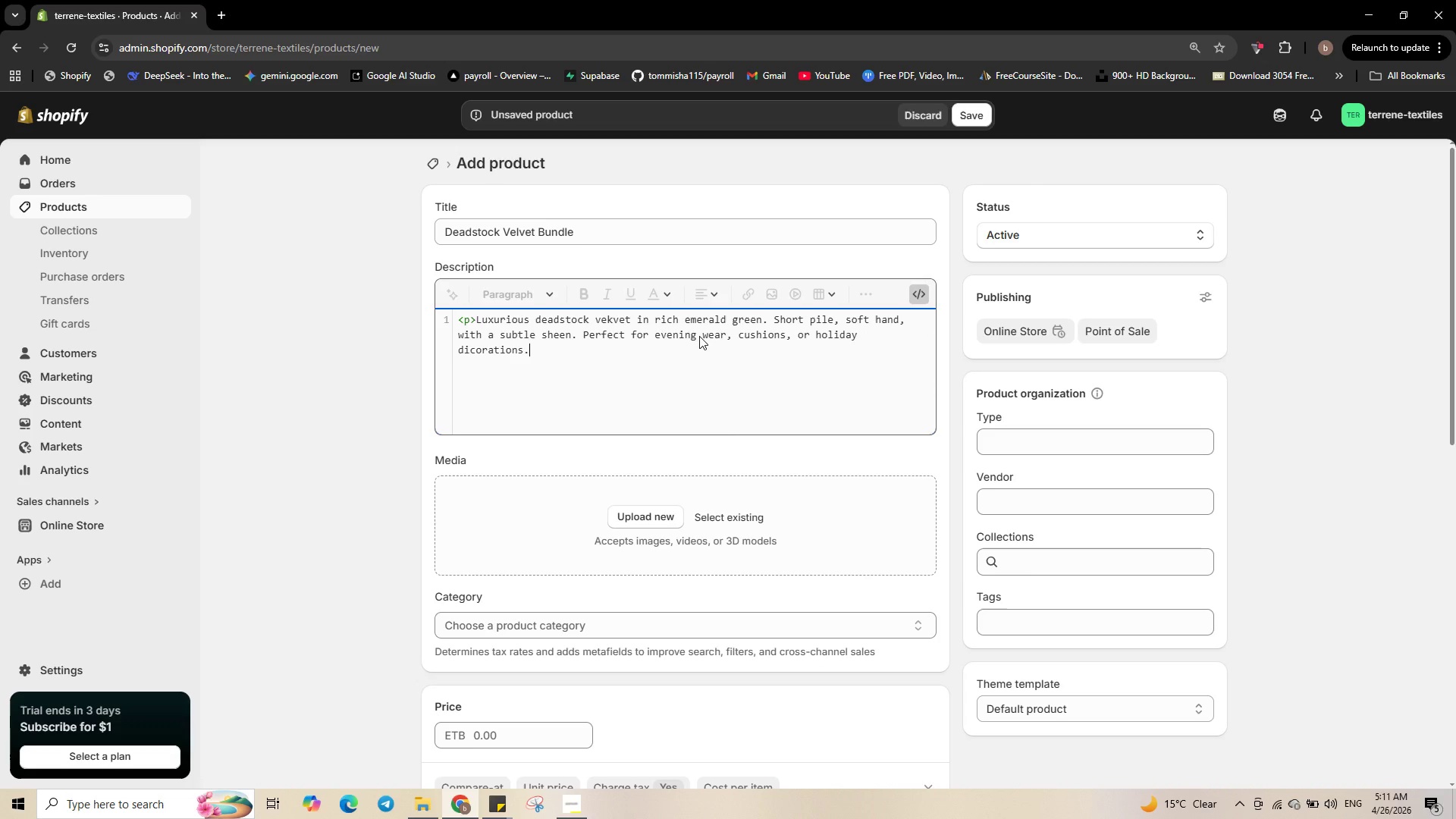 
key(Shift+Comma)
 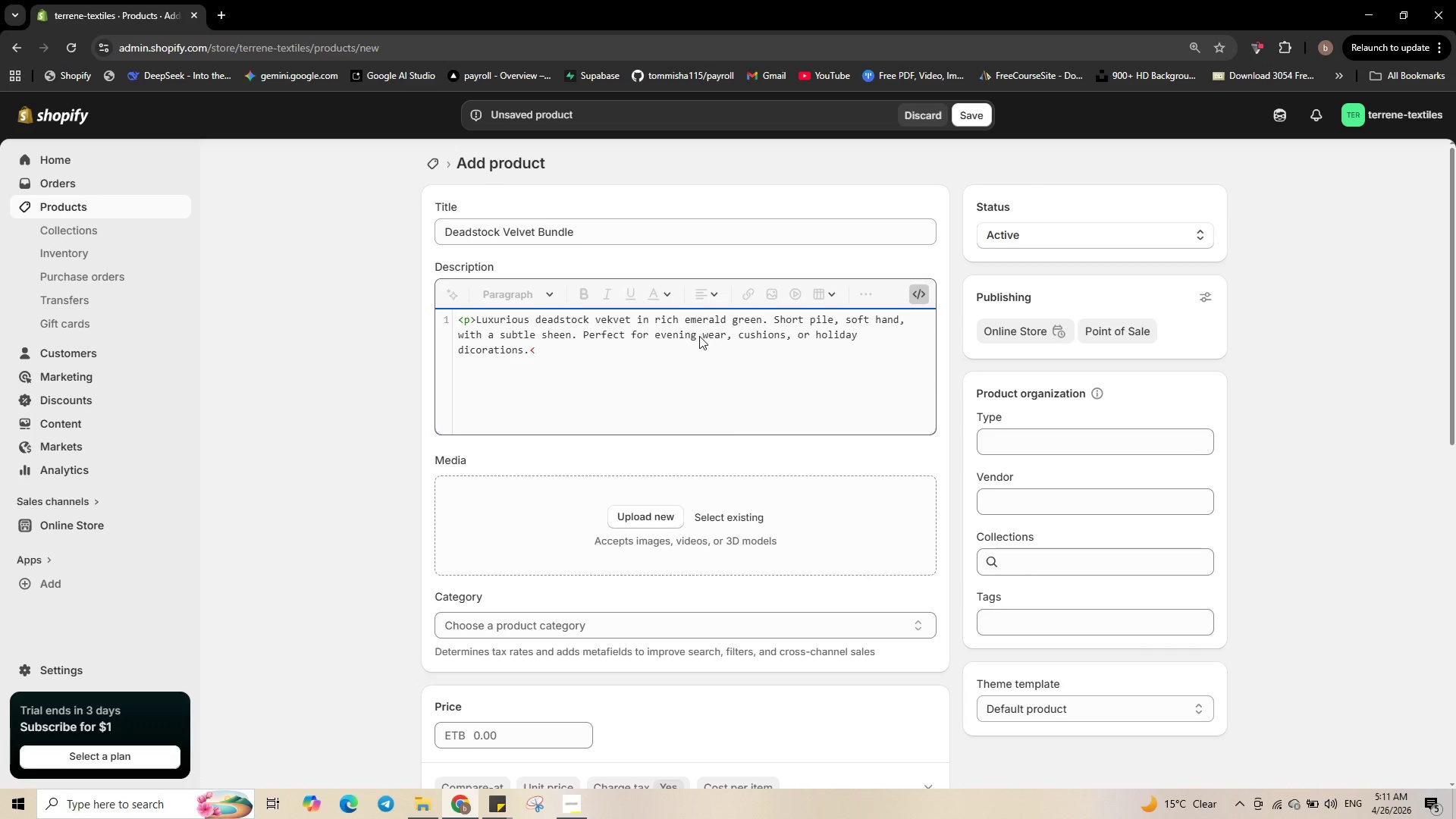 
key(Slash)
 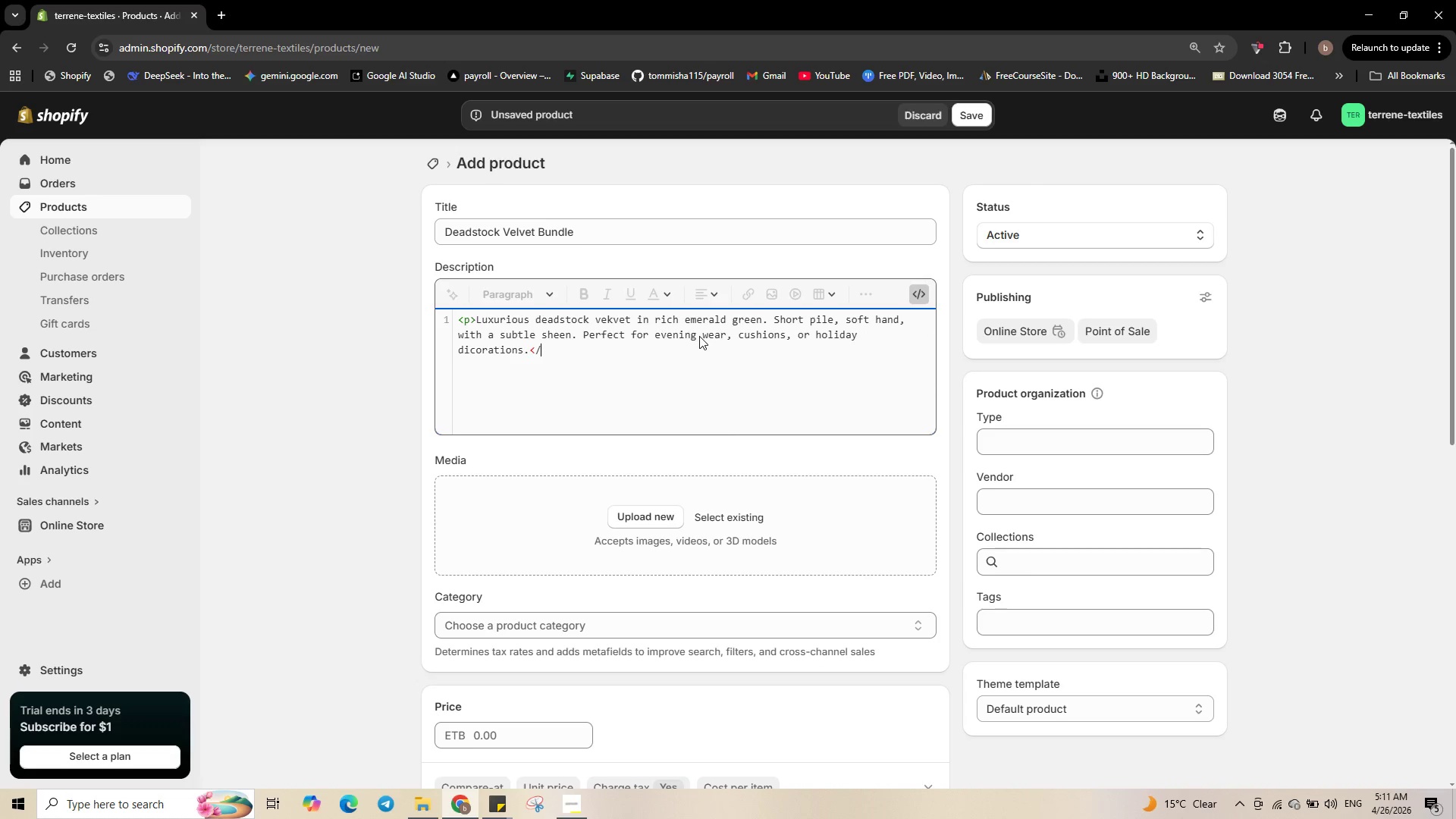 
key(P)
 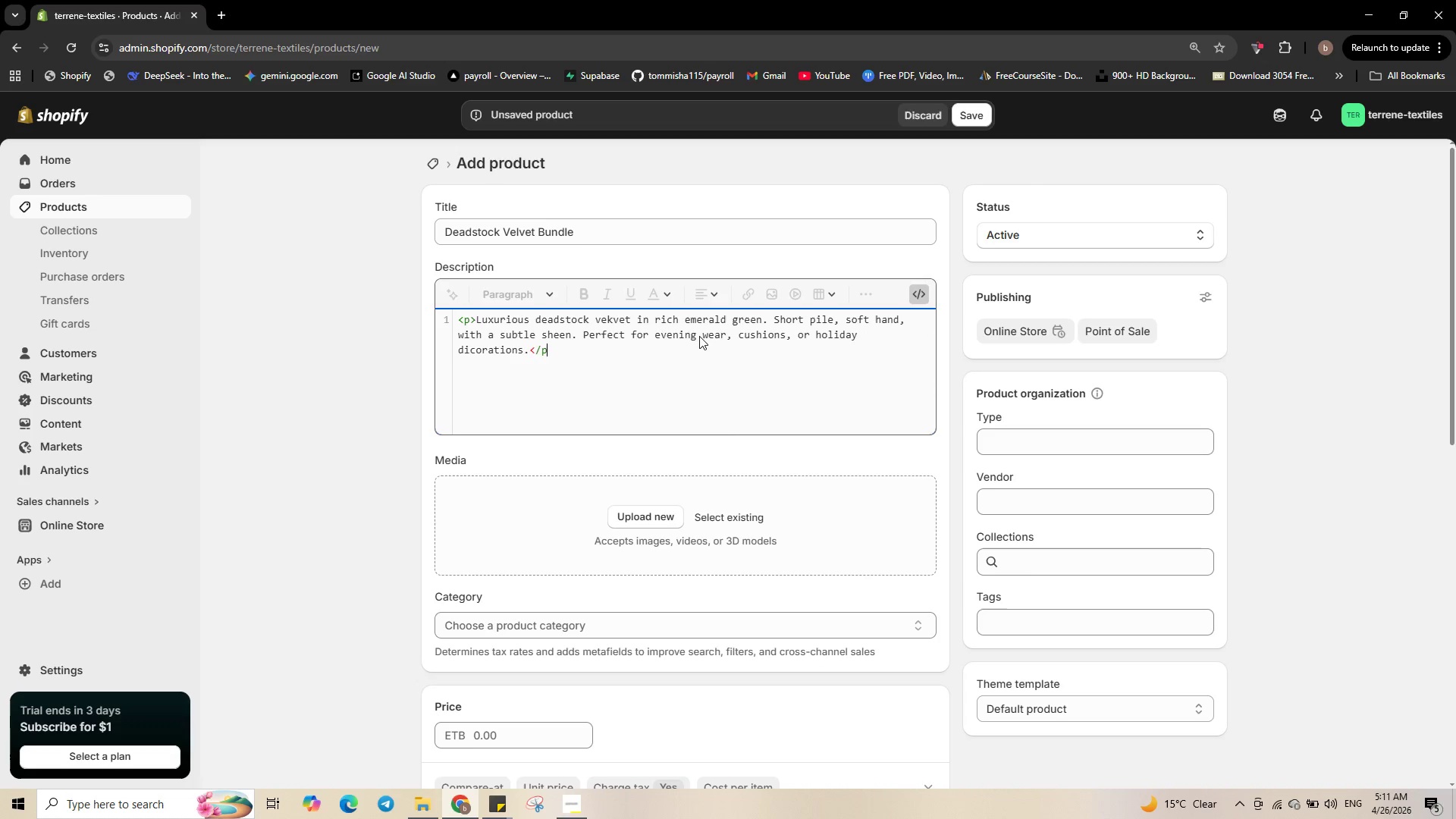 
key(Shift+Comma)
 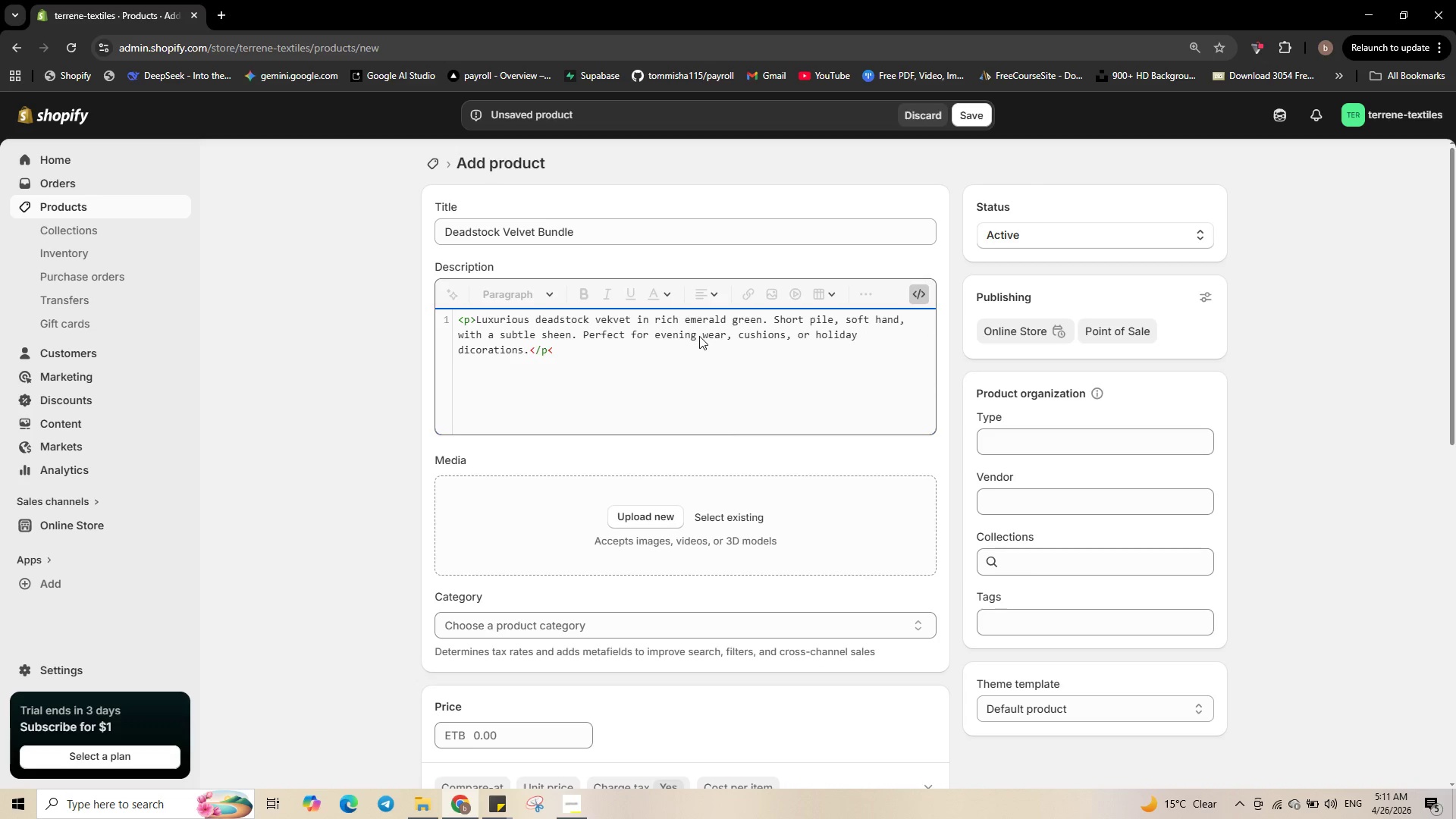 
key(Backspace)
 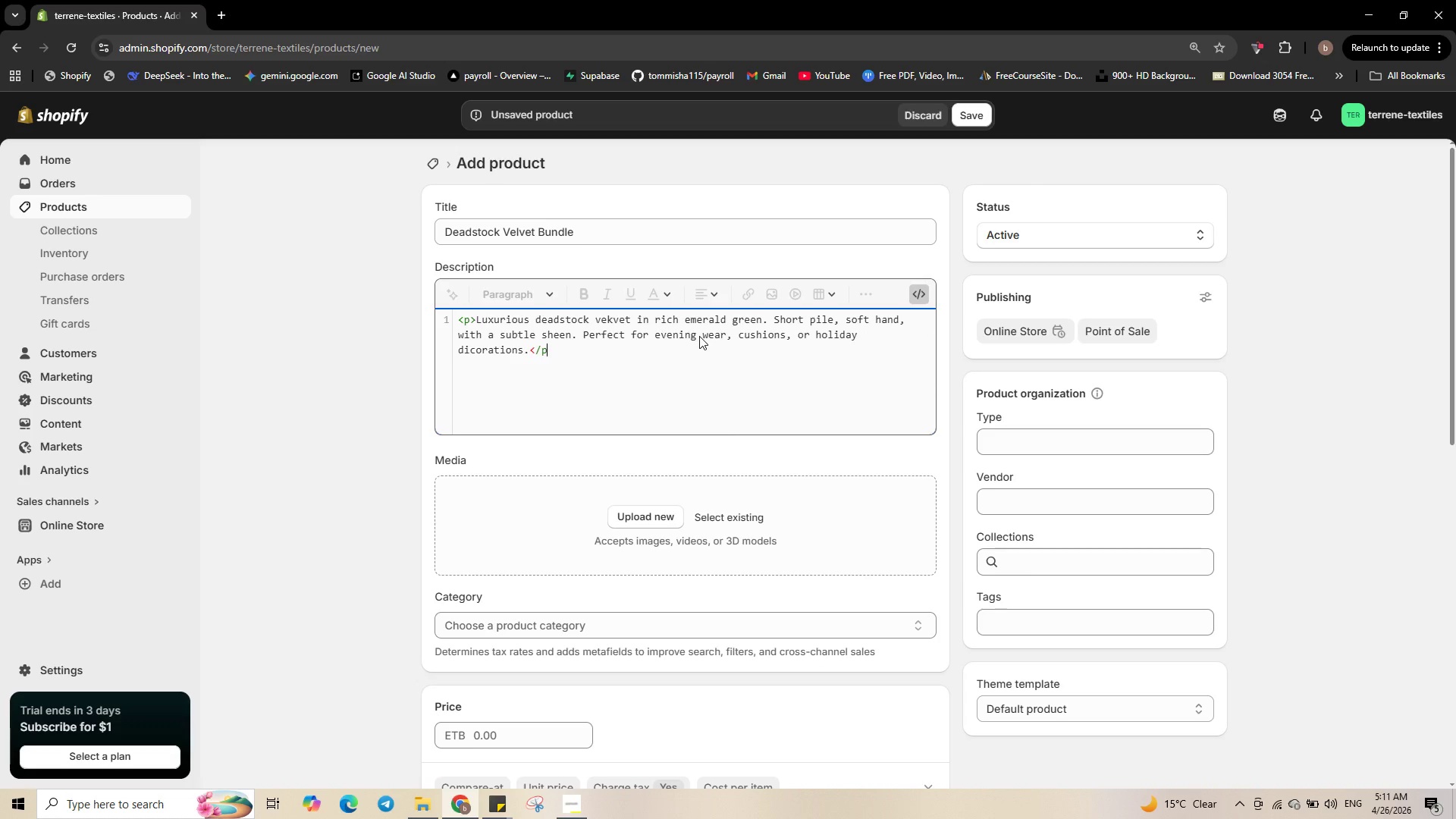 
key(Shift+Comma)
 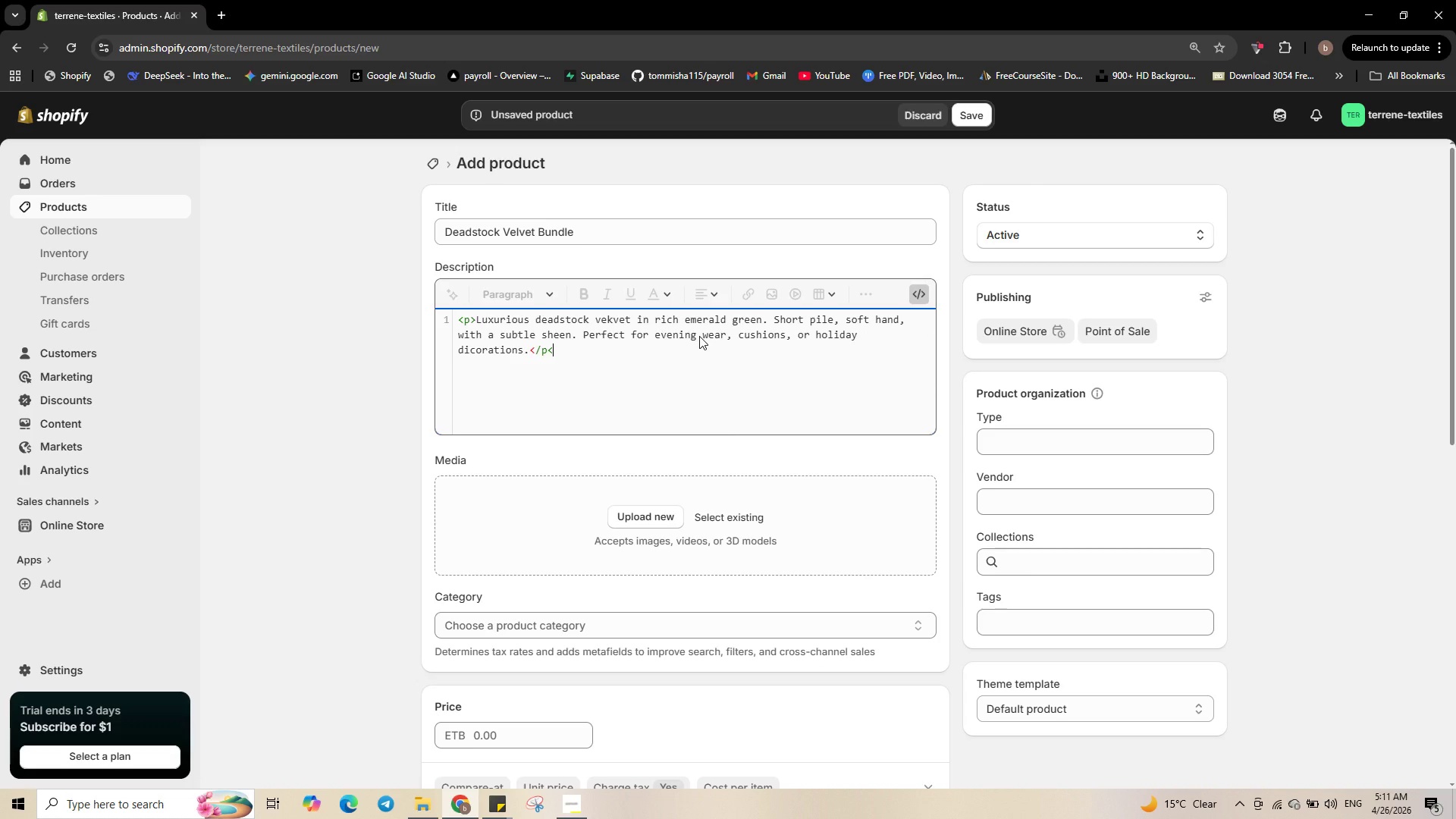 
key(Backspace)
 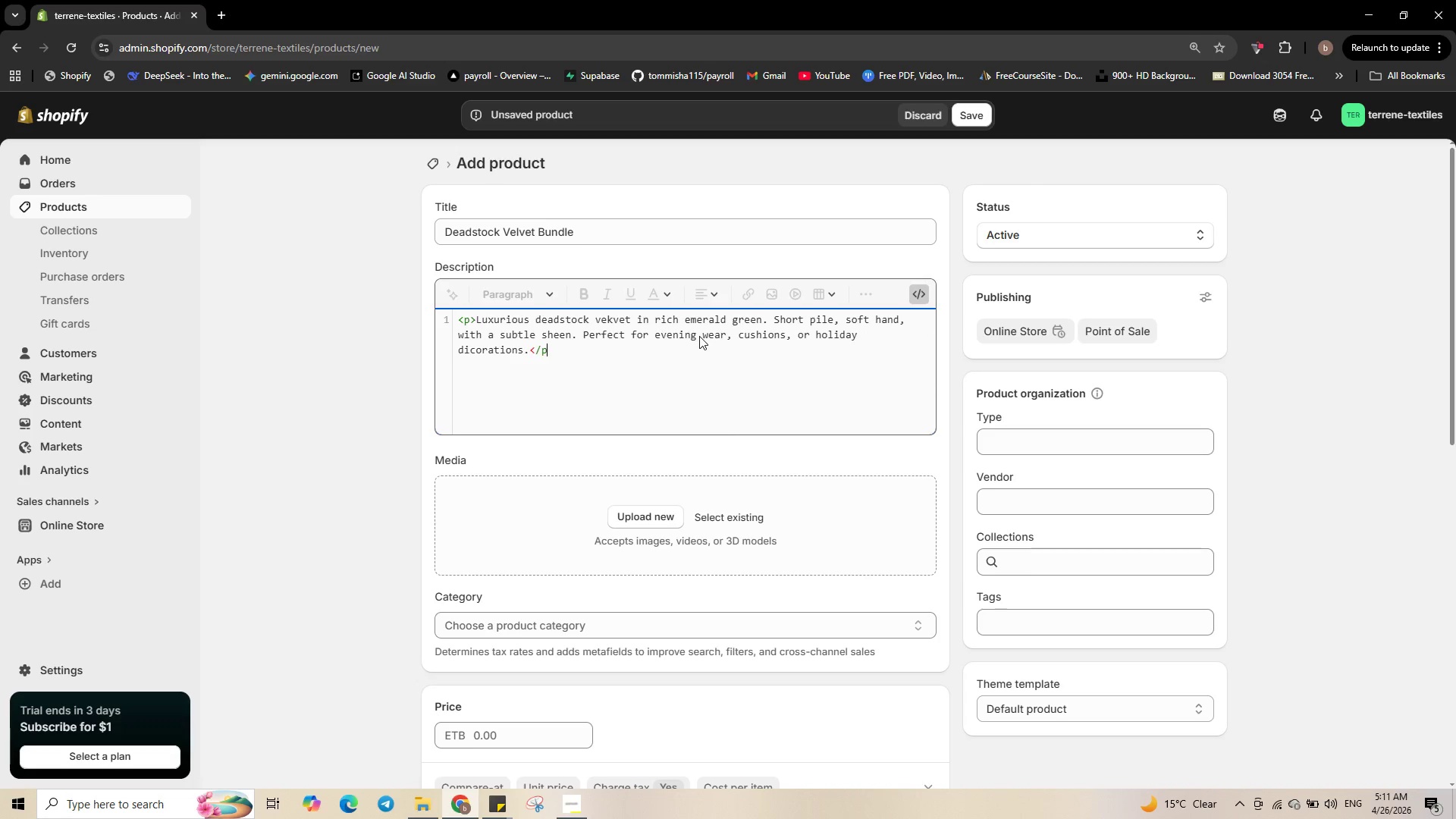 
key(Shift+Period)
 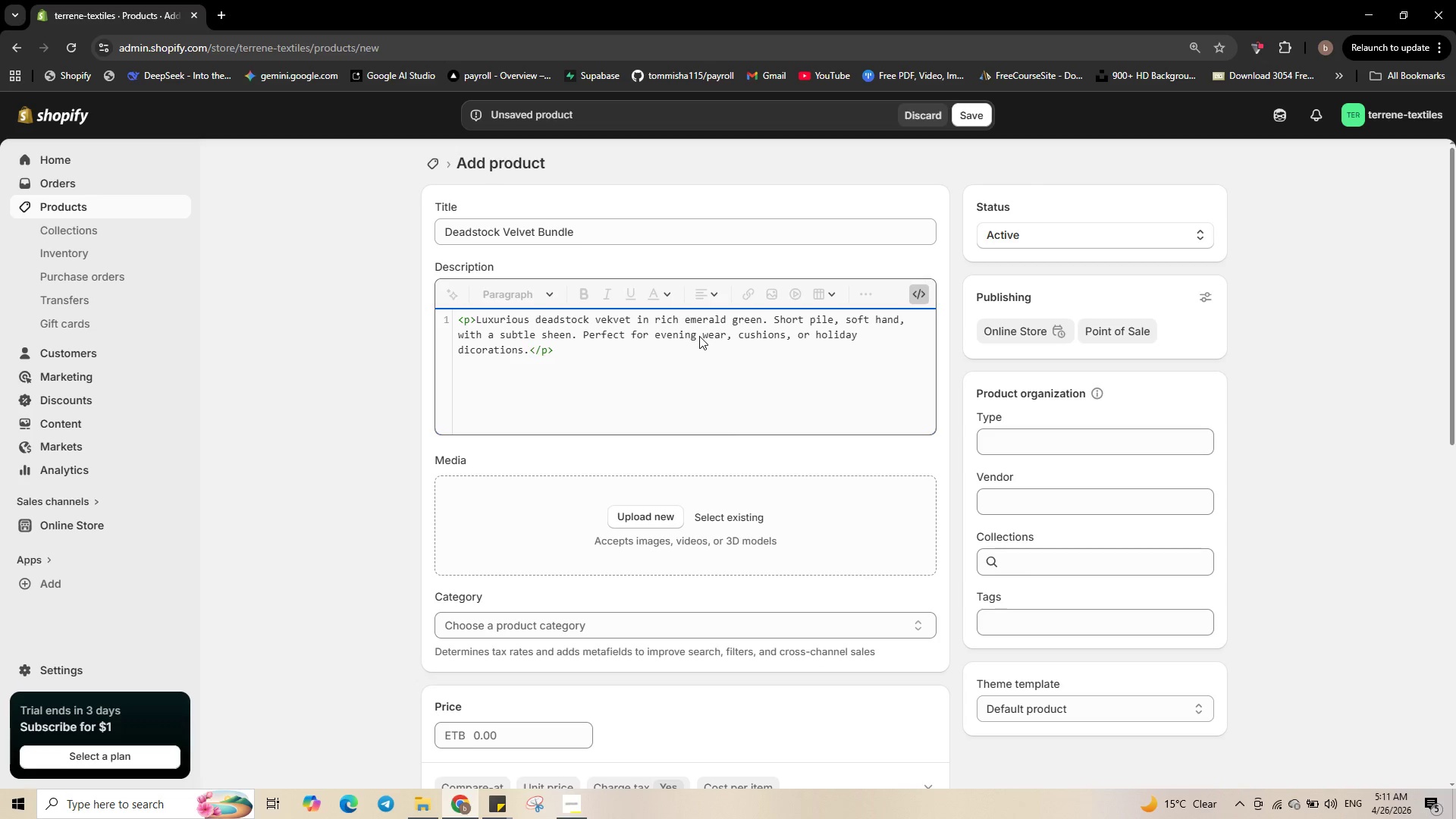 
key(Enter)
 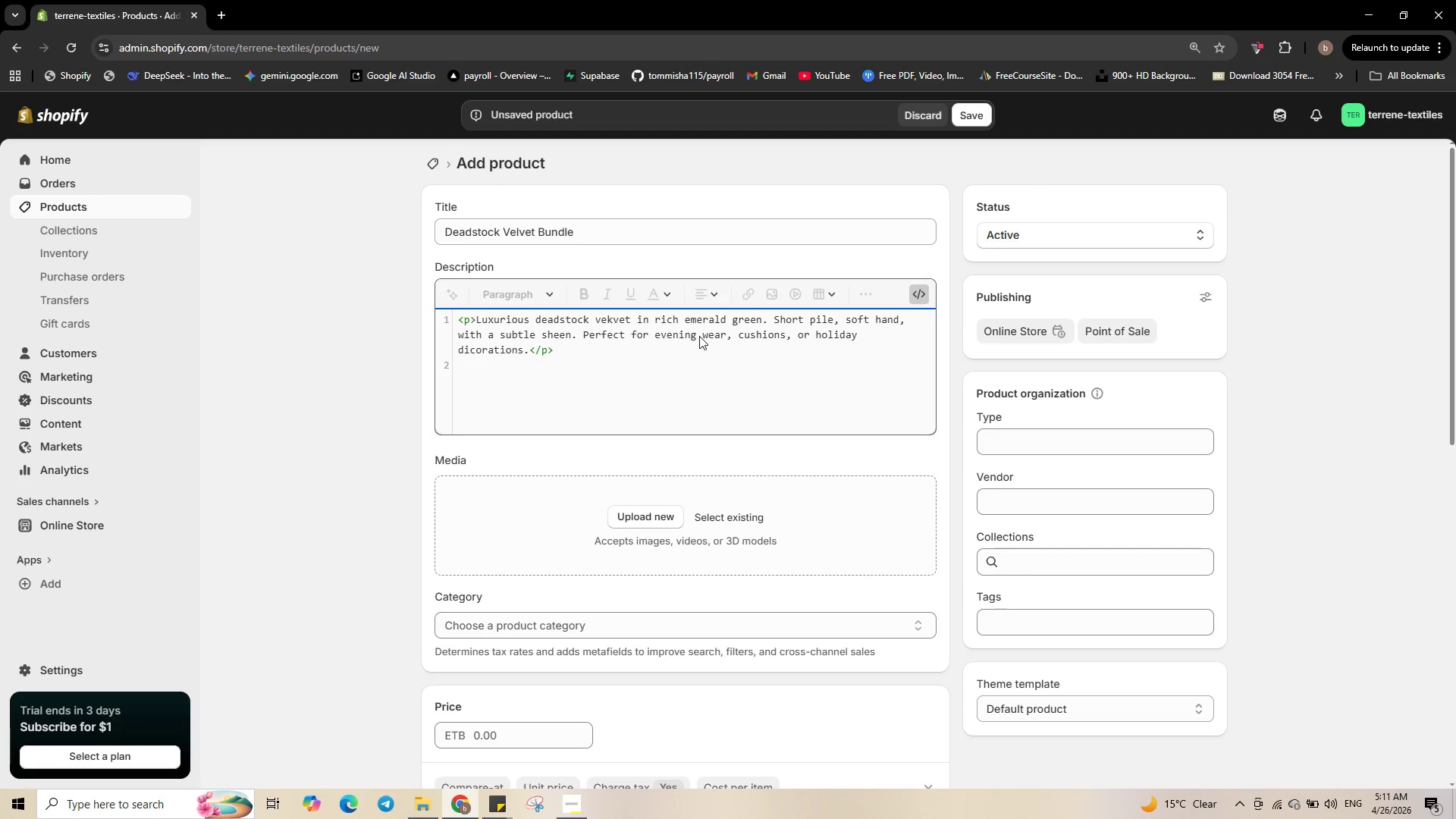 
key(Shift+Comma)
 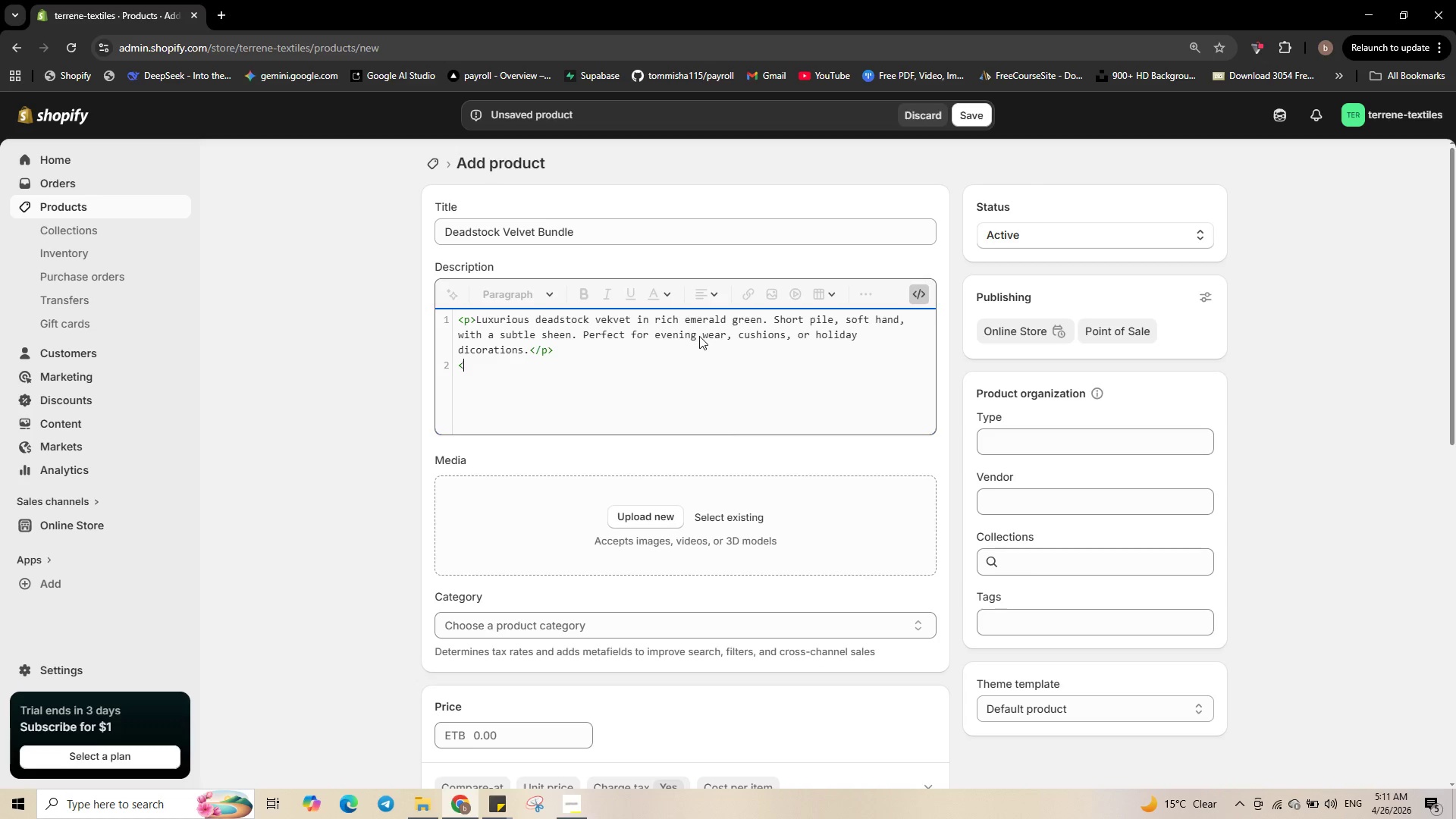 
key(P)
 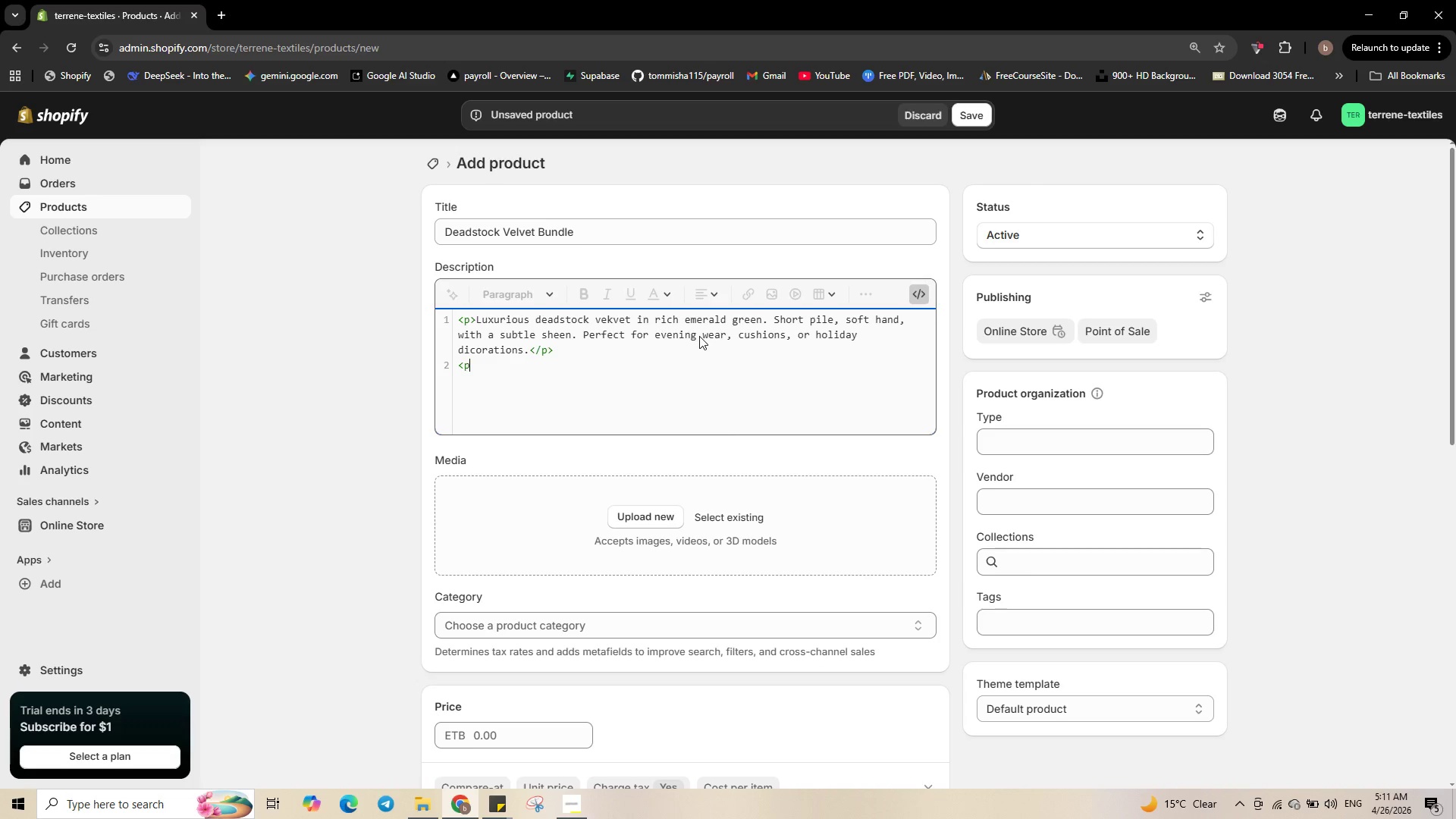 
key(Shift+Period)
 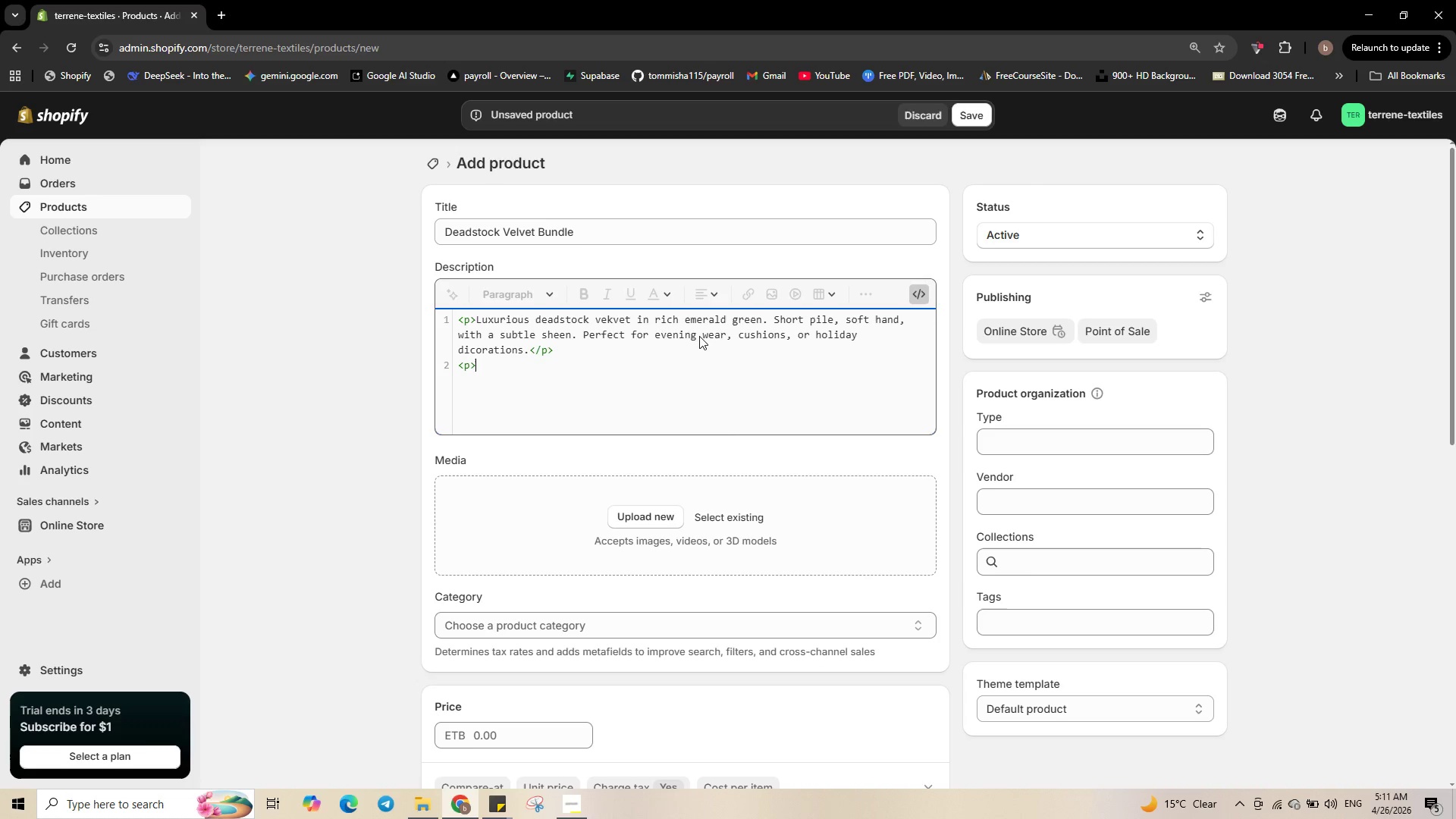 
wait(5.05)
 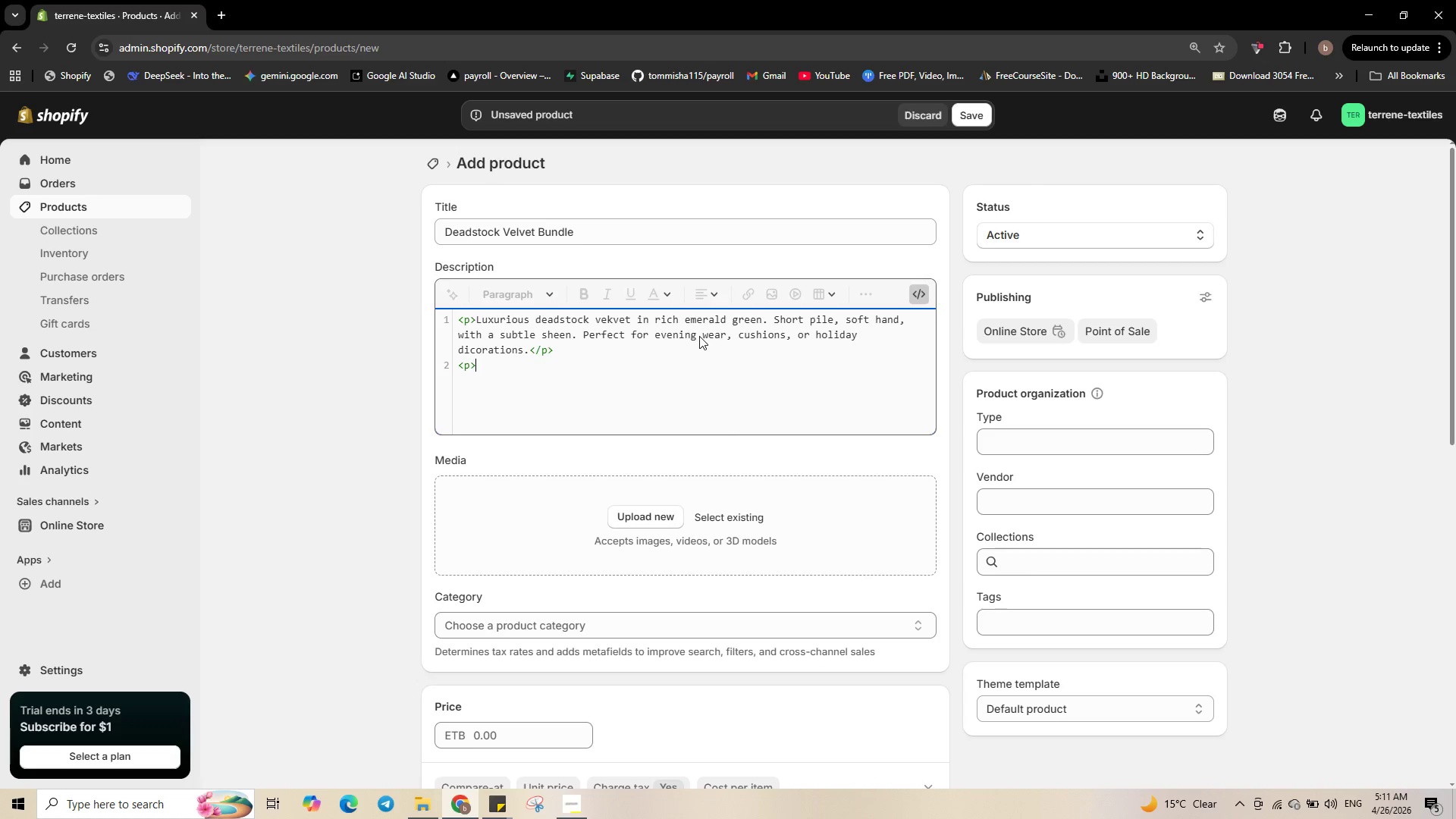 
key(Control+V)
 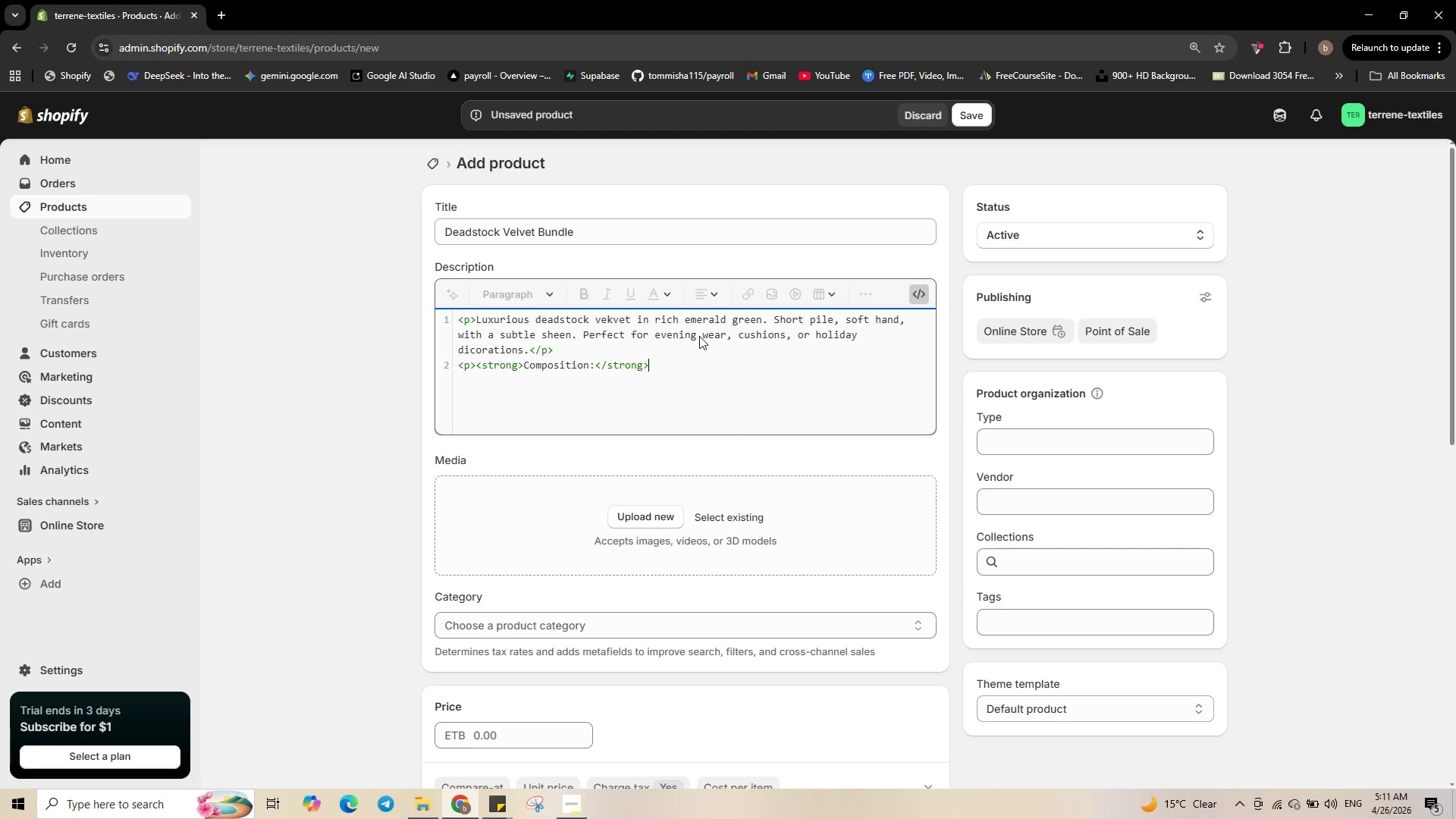 
wait(5.41)
 